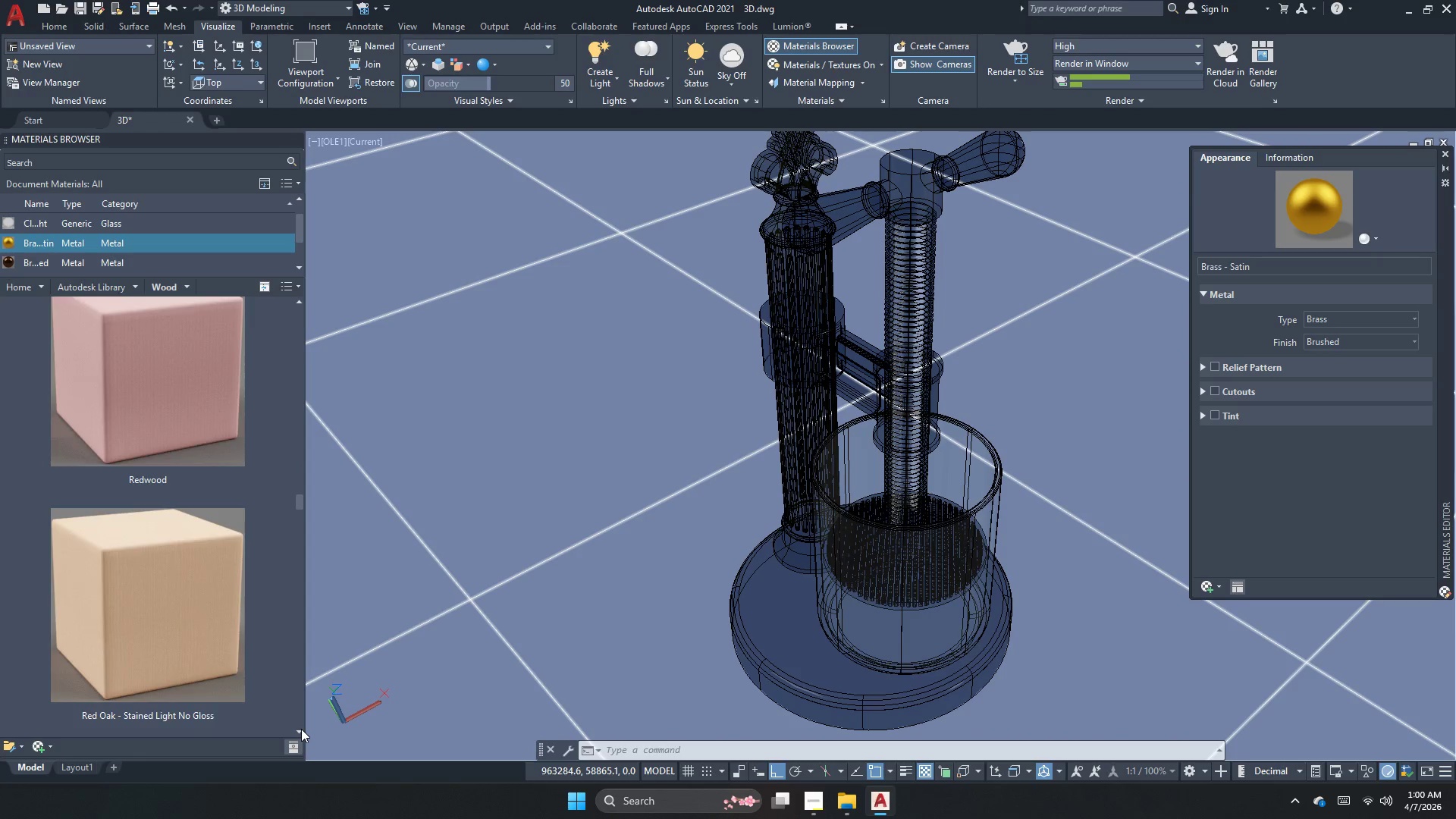 
triple_click([301, 729])
 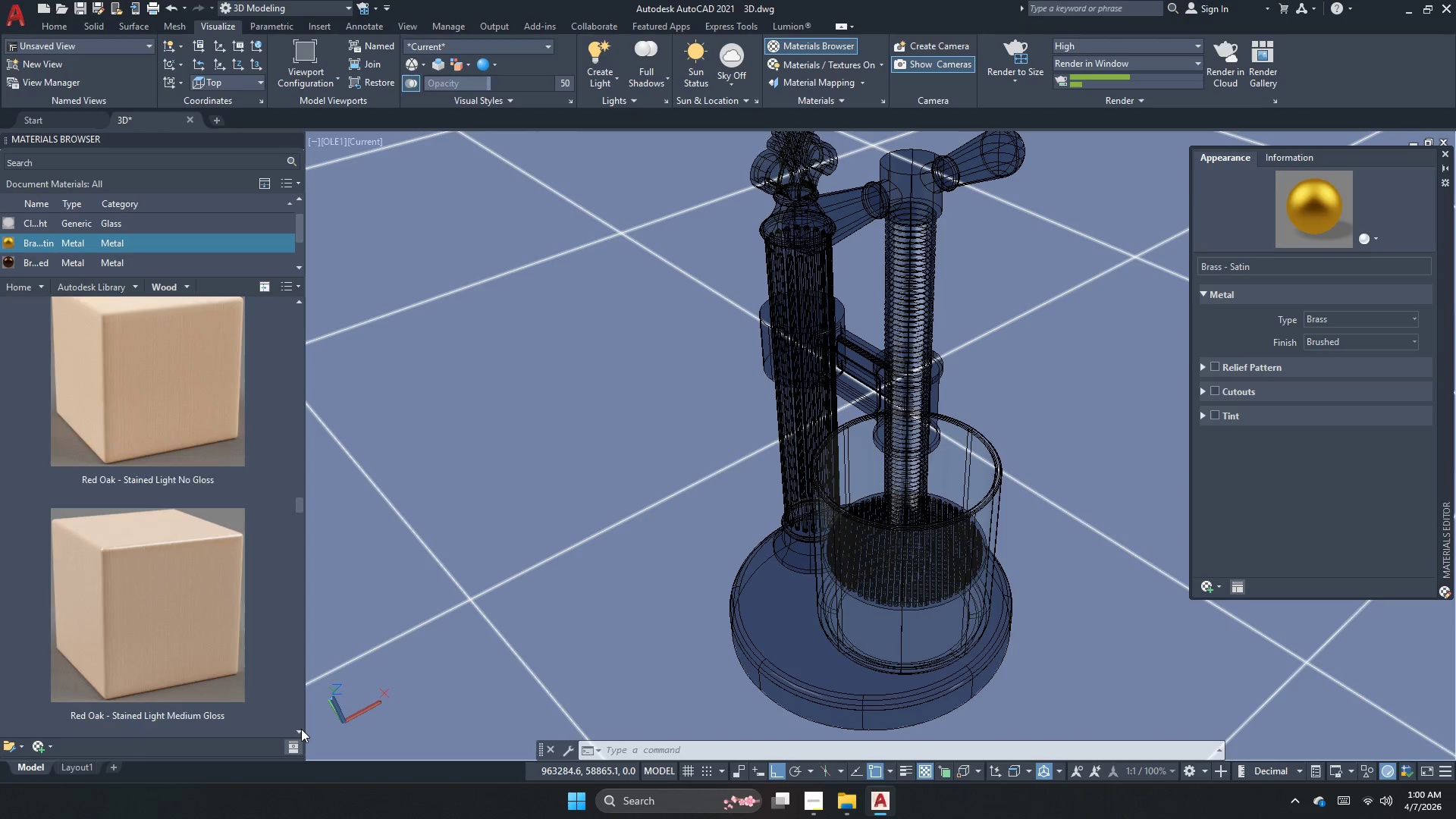 
left_click([301, 729])
 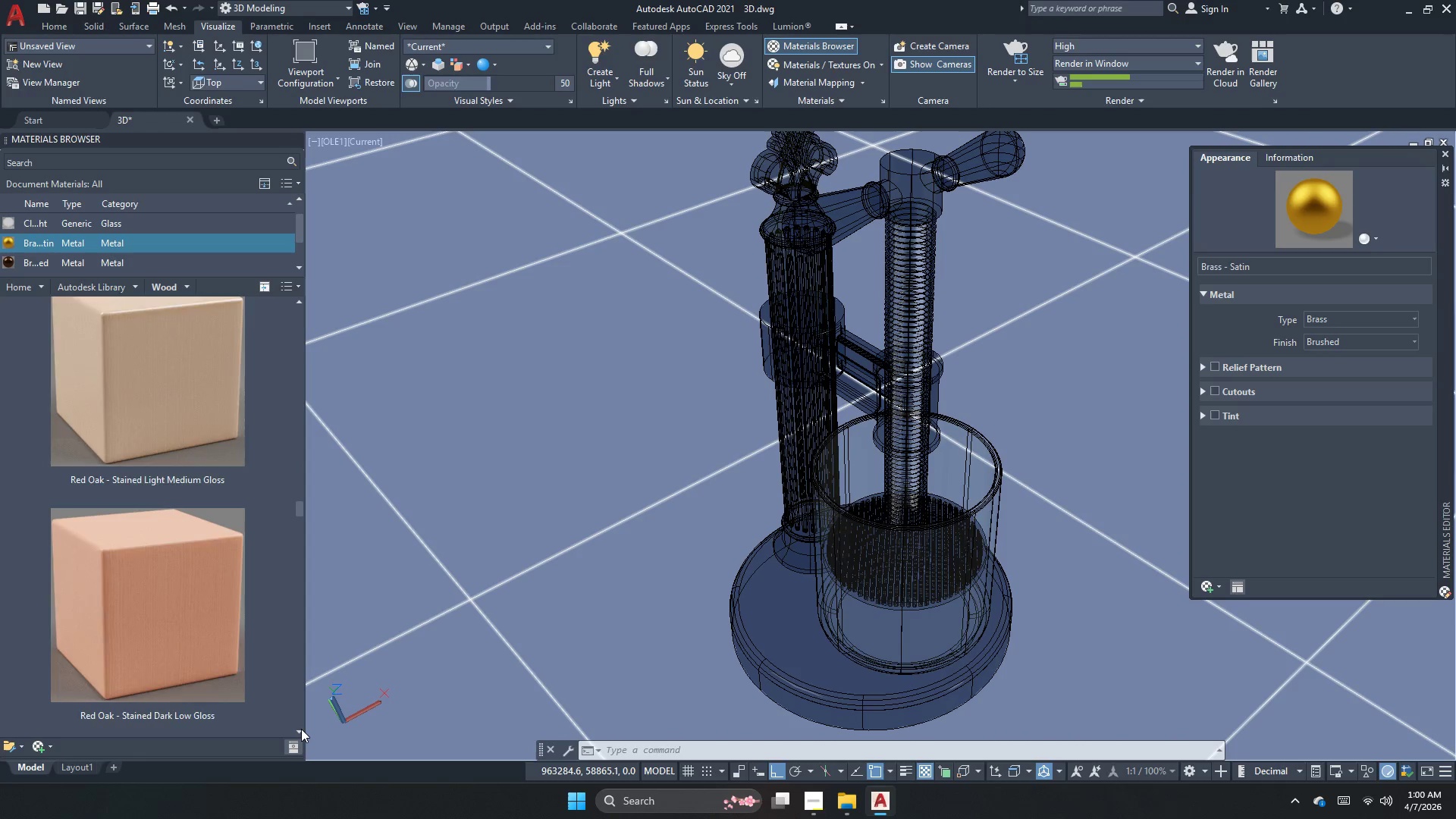 
left_click([301, 729])
 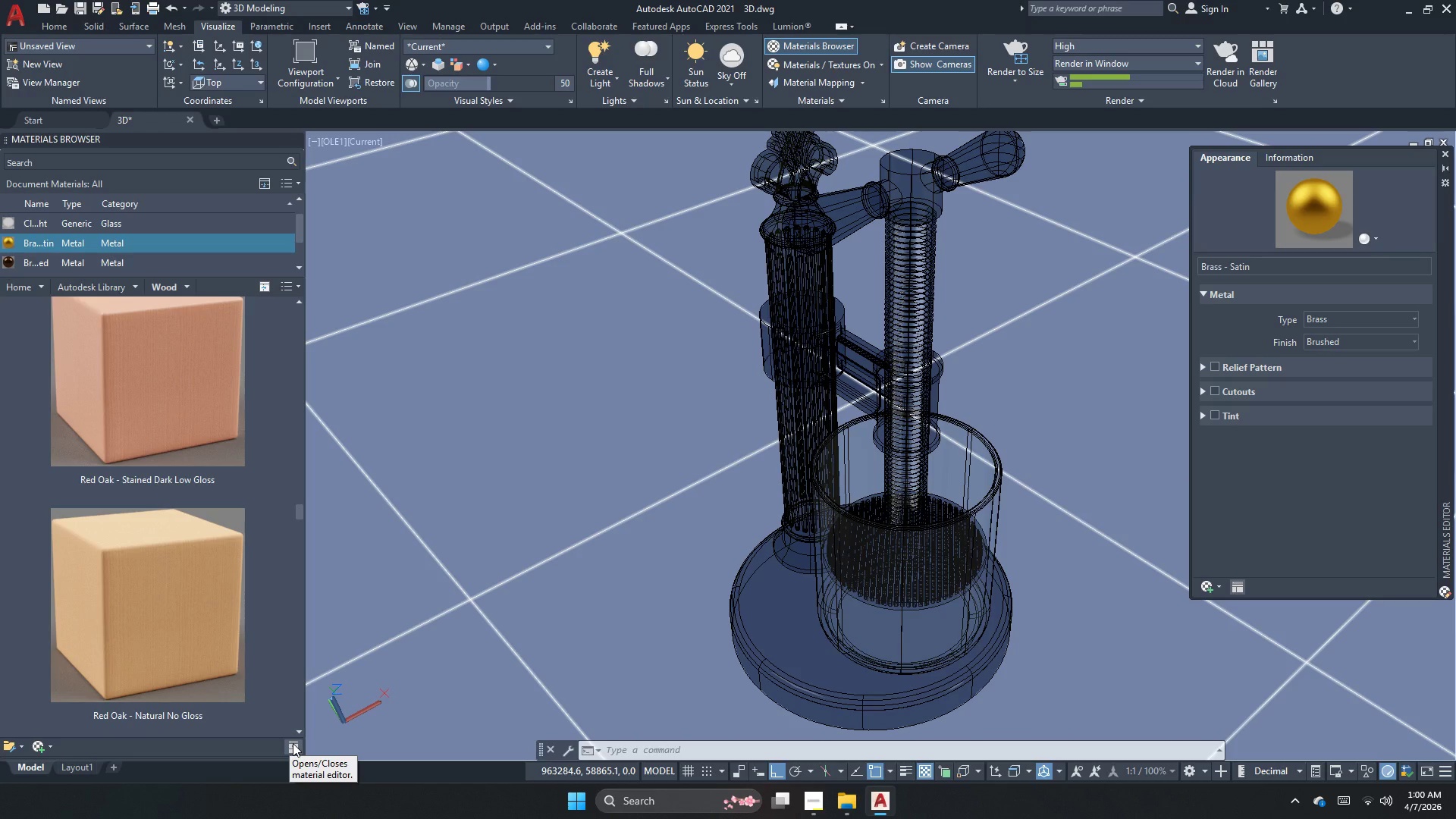 
left_click([294, 740])
 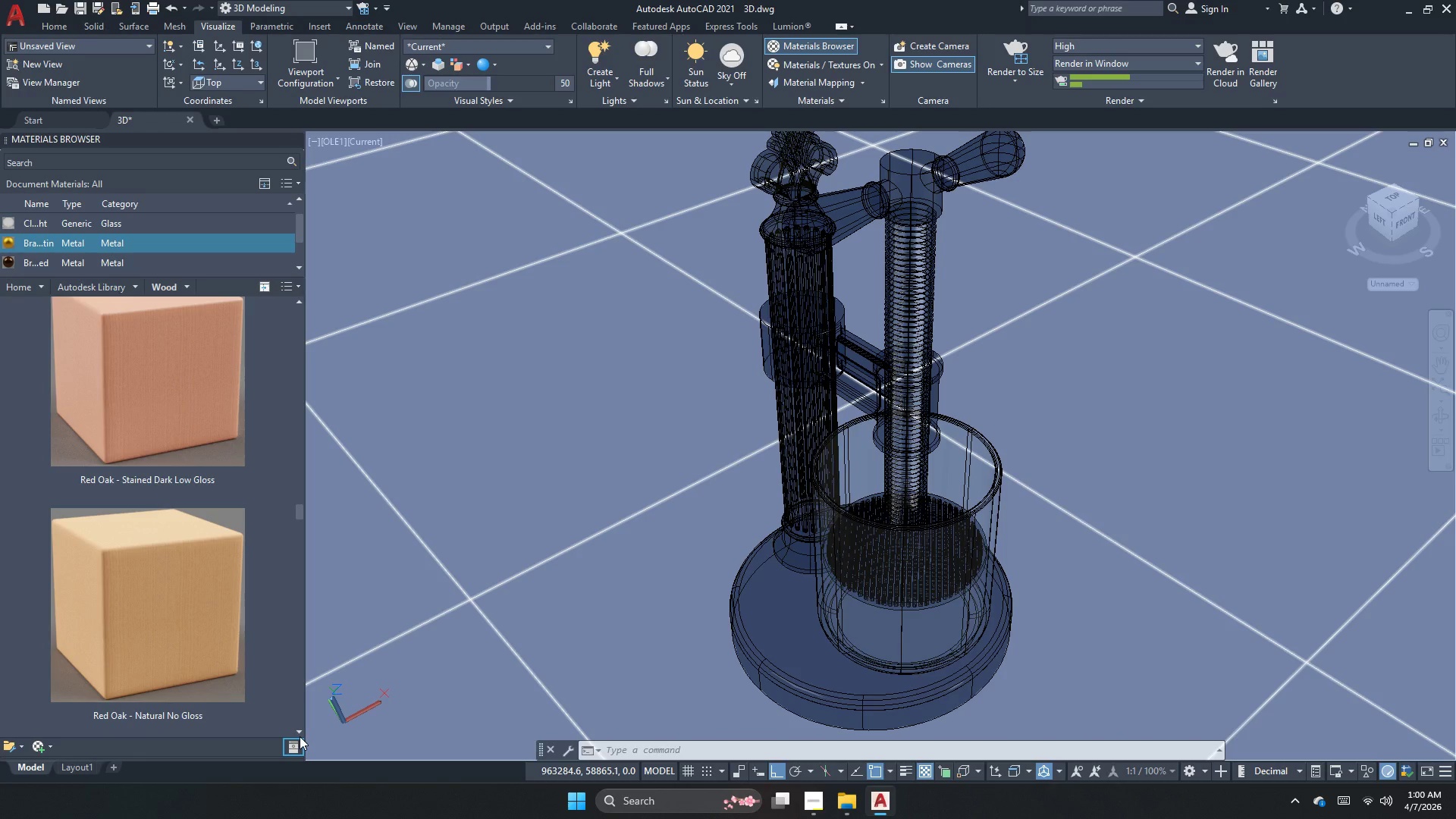 
left_click([300, 729])
 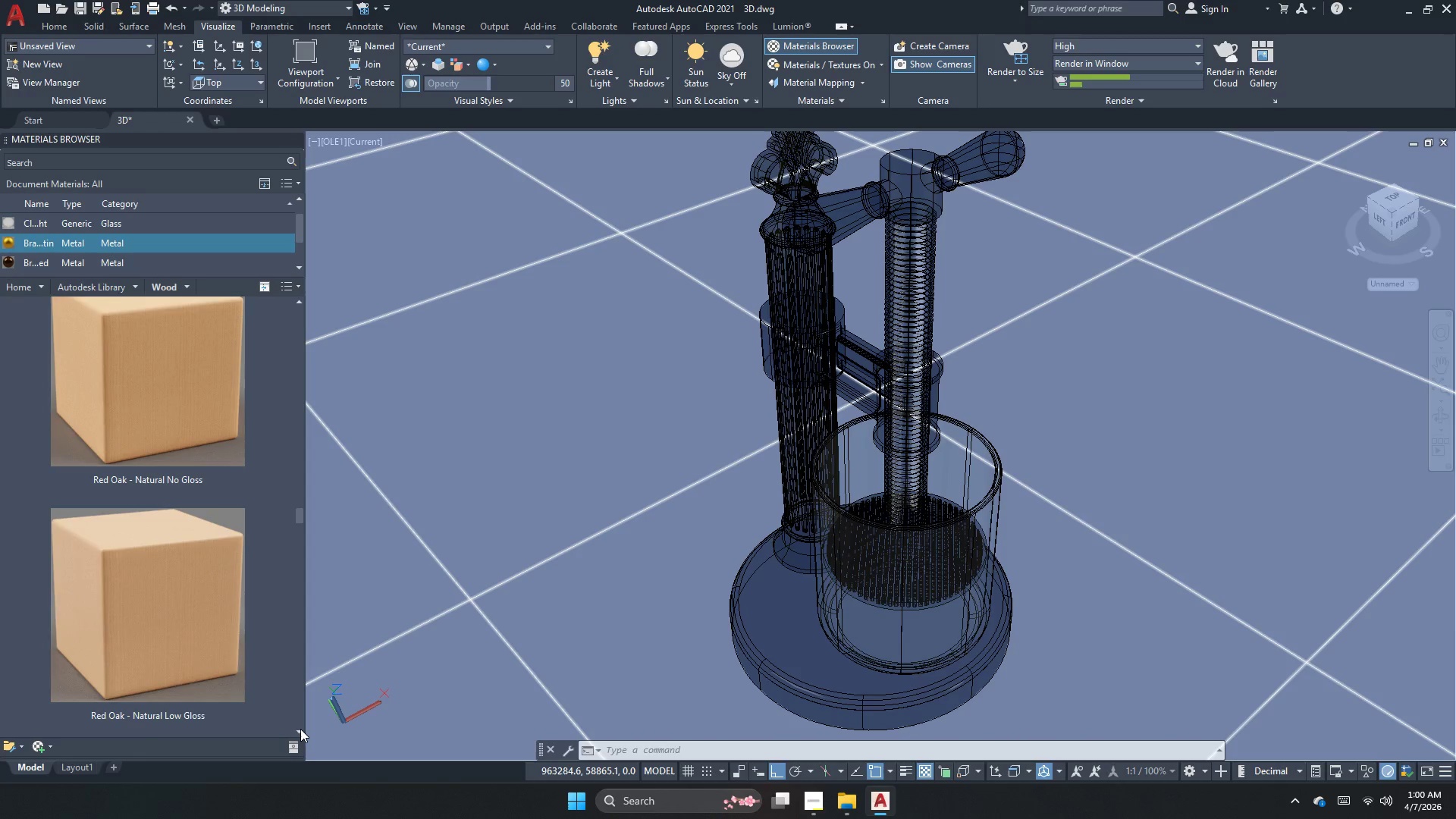 
left_click([300, 729])
 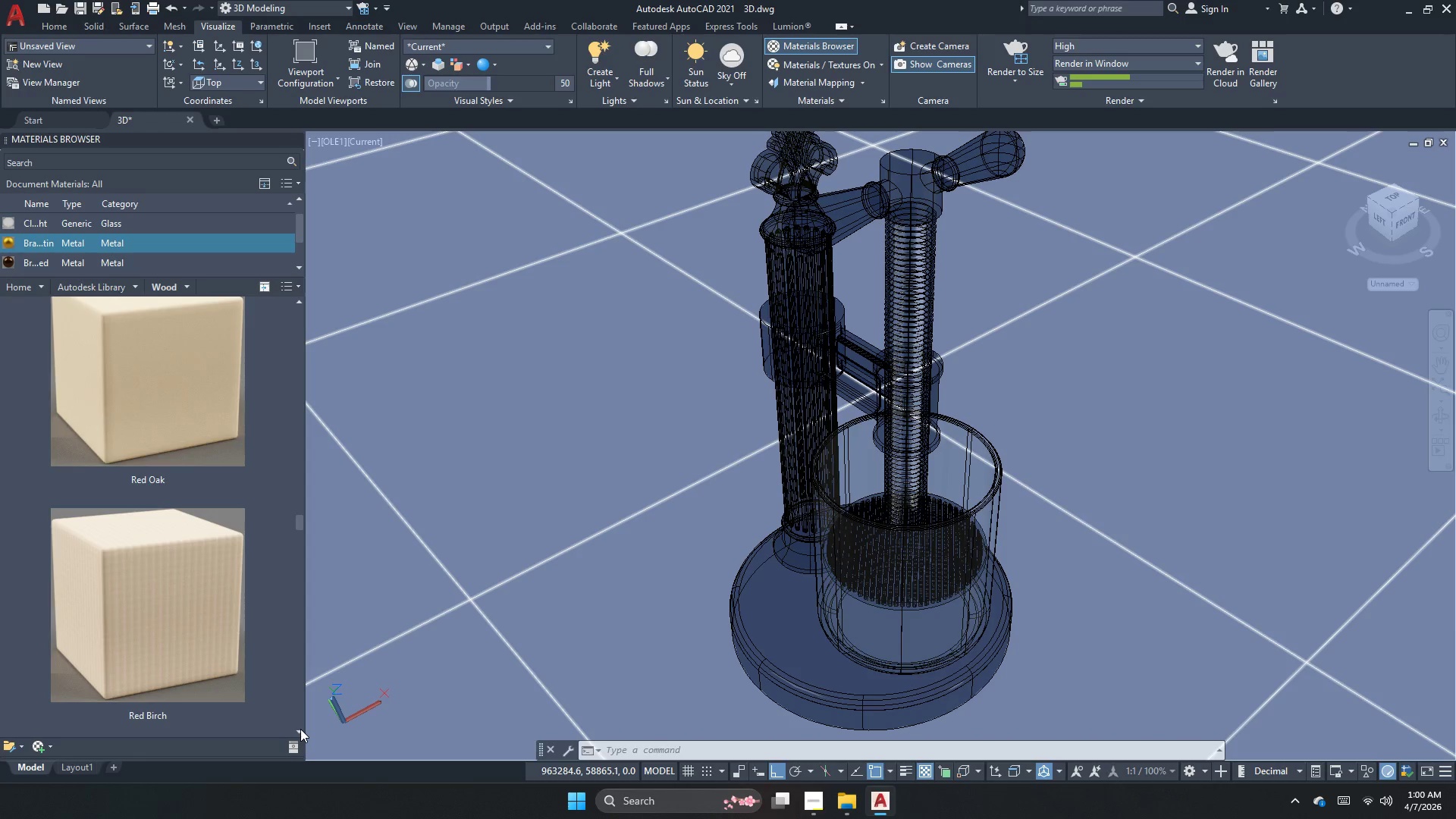 
double_click([300, 729])
 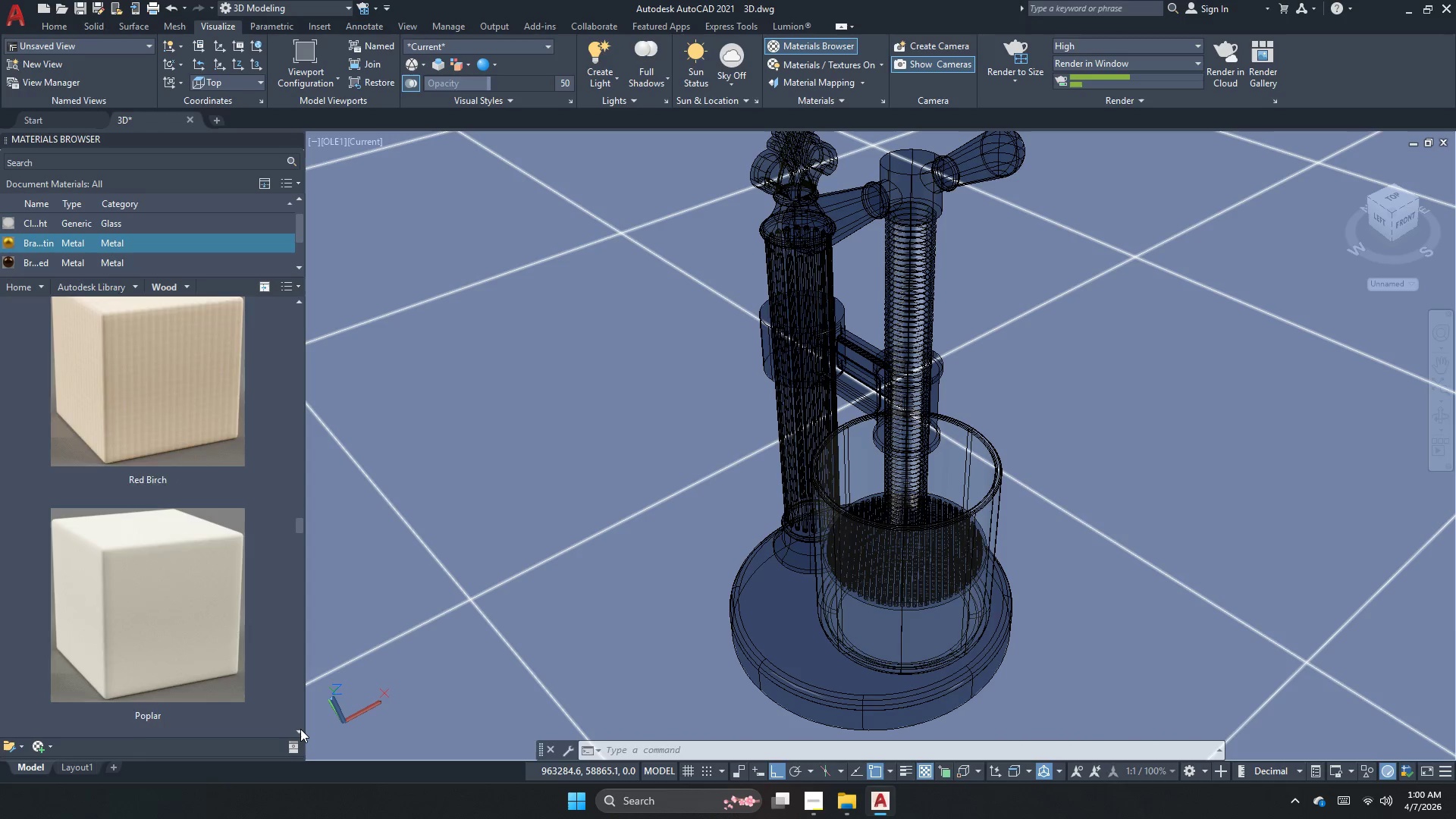 
triple_click([300, 729])
 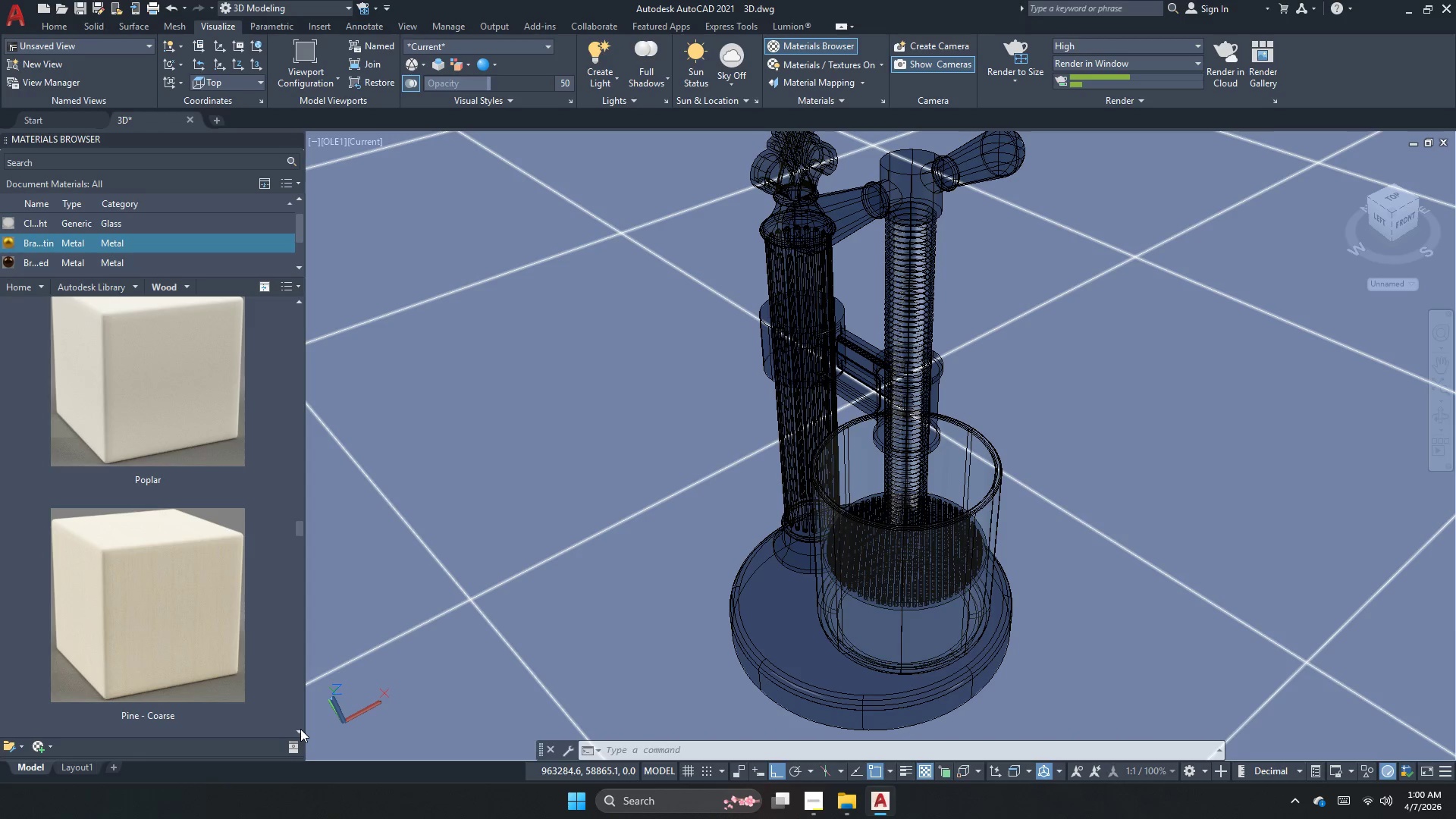 
triple_click([300, 729])
 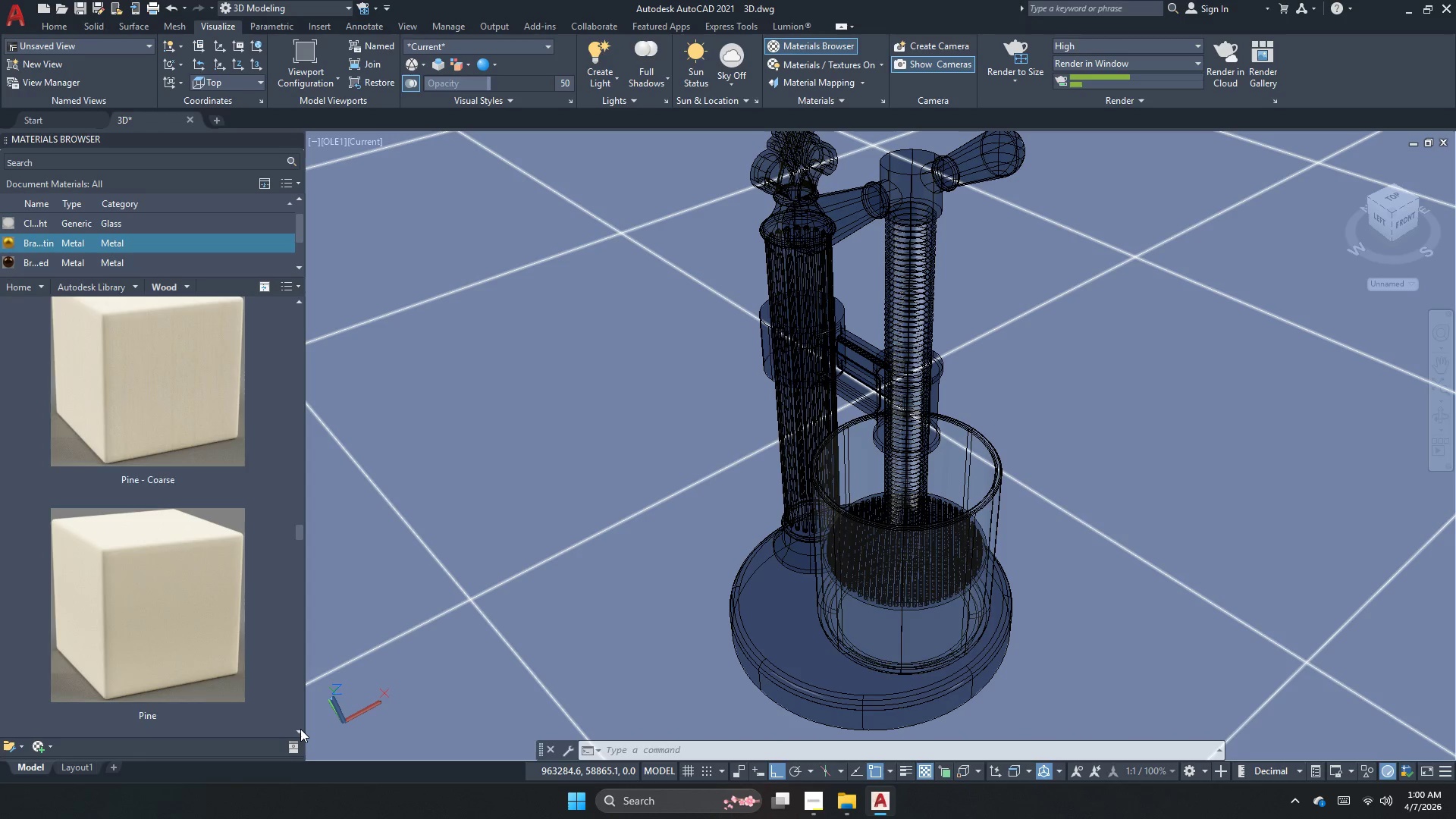 
triple_click([300, 729])
 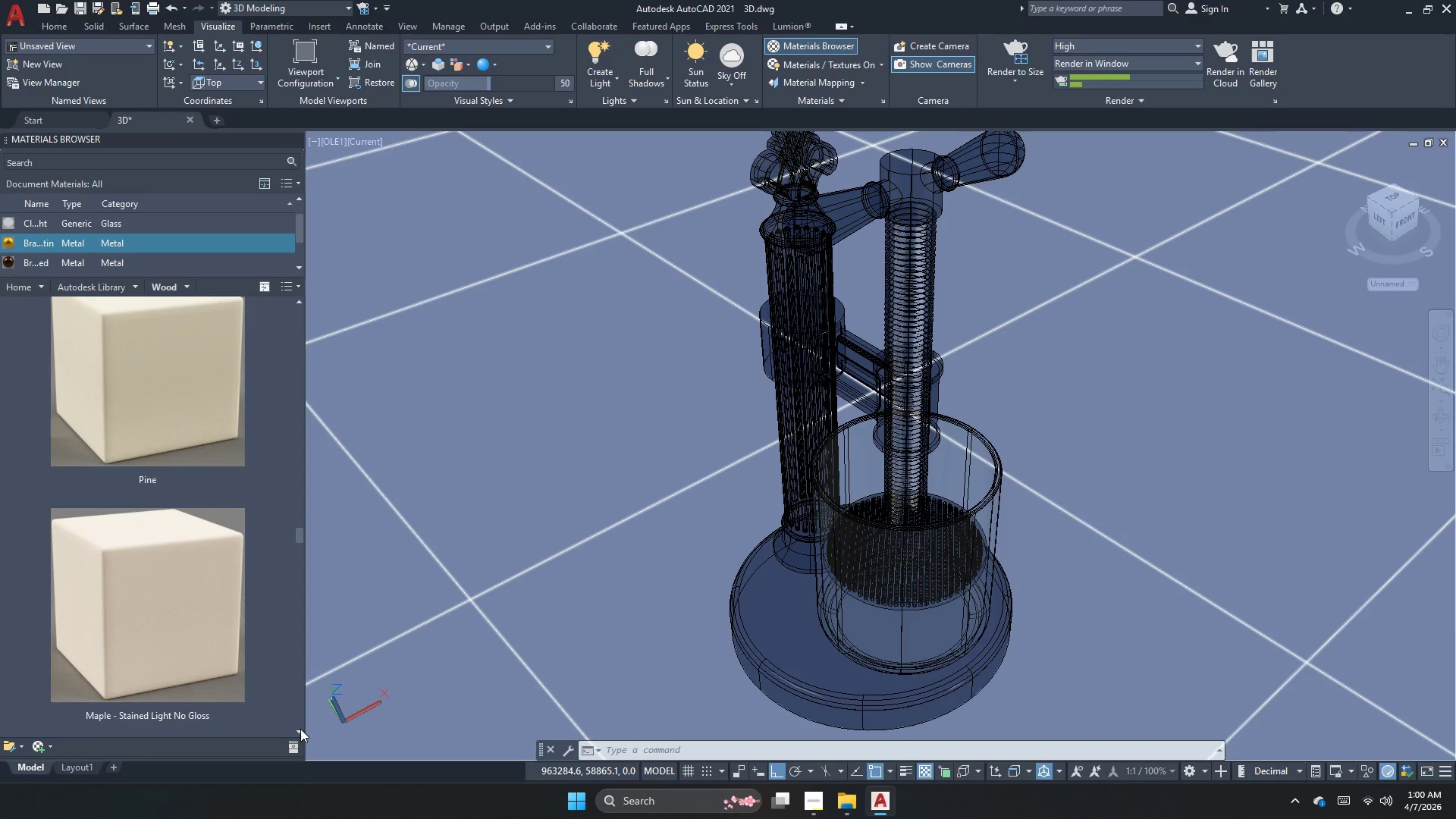 
triple_click([300, 729])
 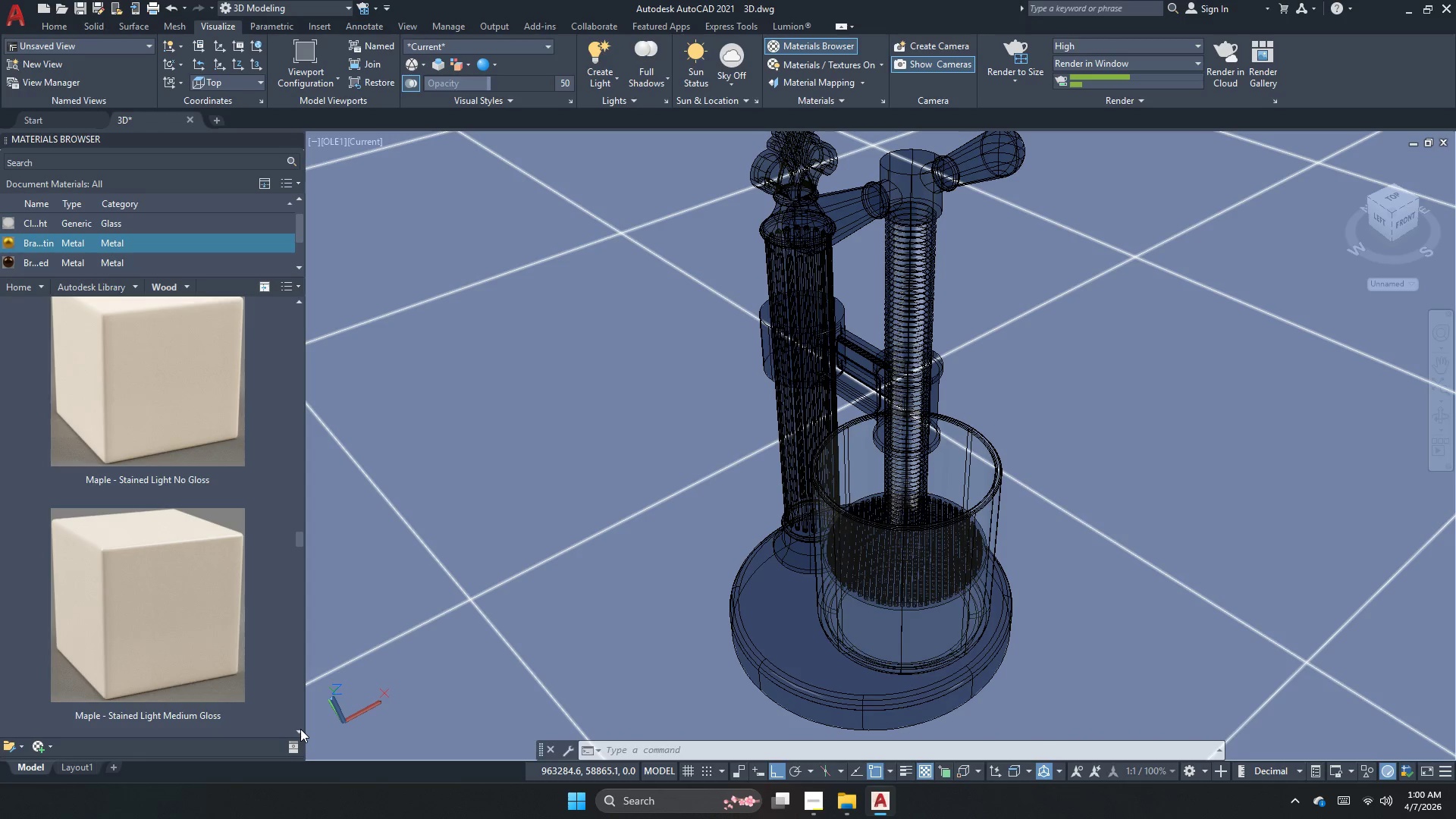 
triple_click([300, 729])
 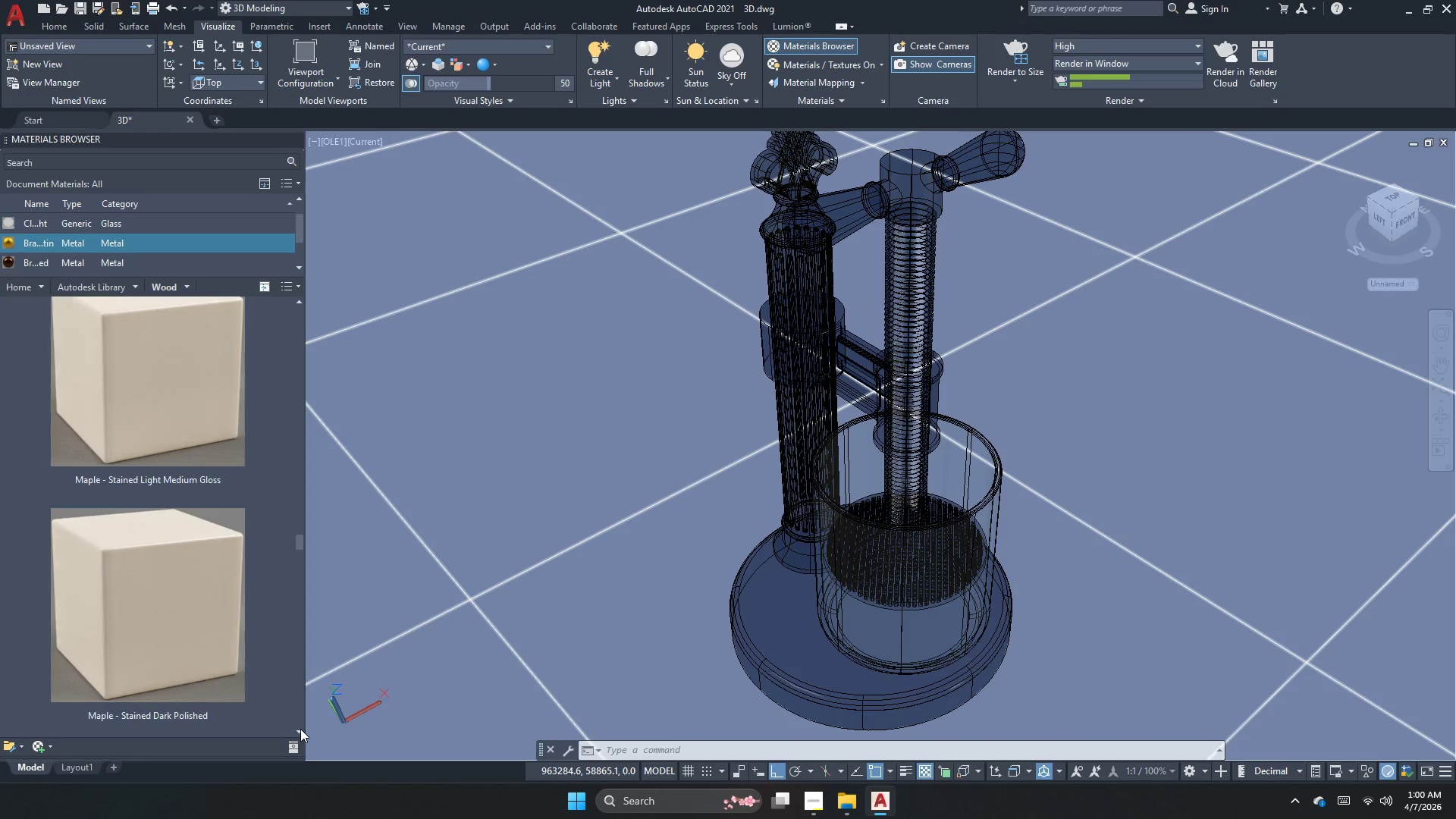 
triple_click([300, 729])
 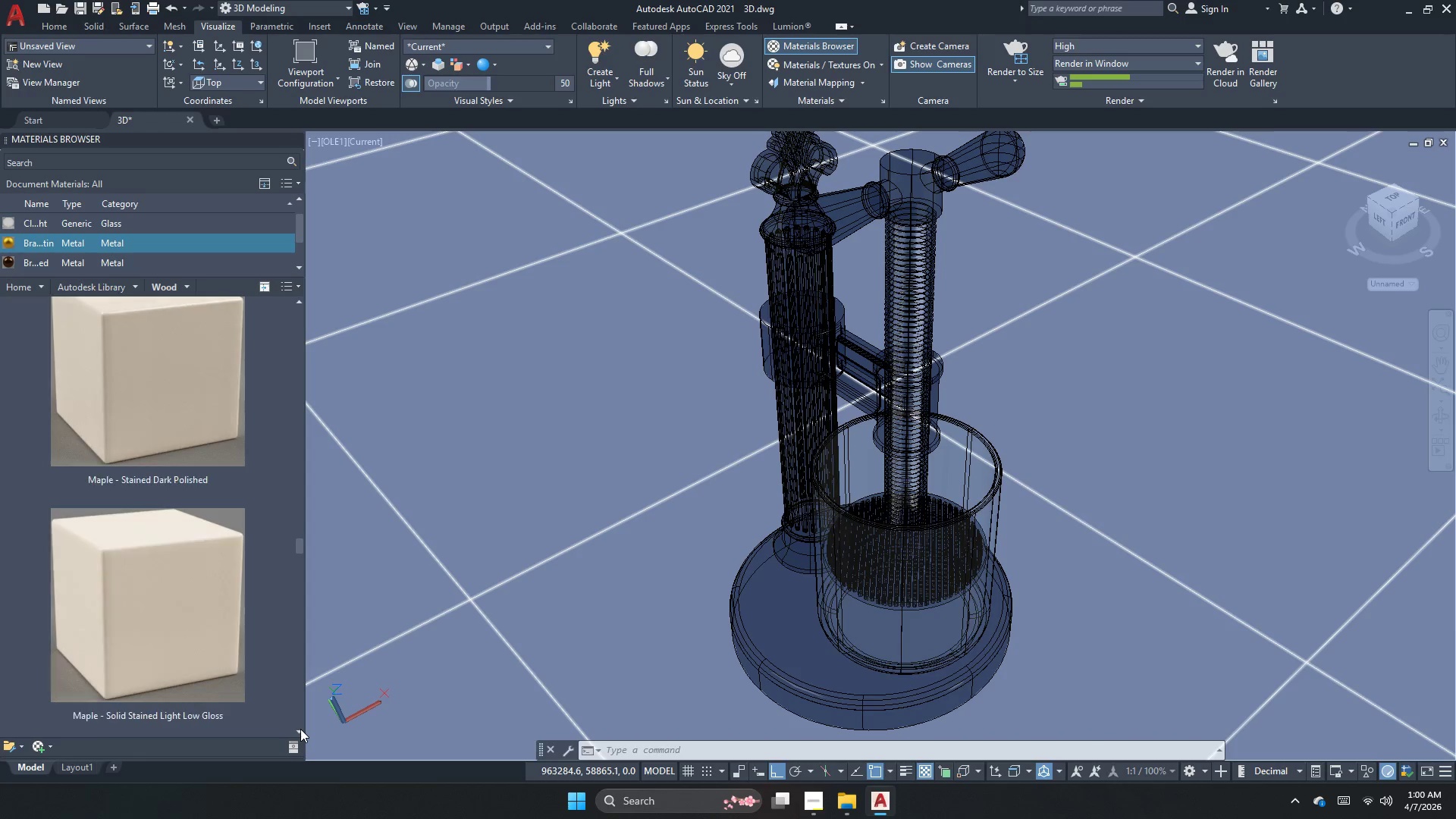 
triple_click([300, 729])
 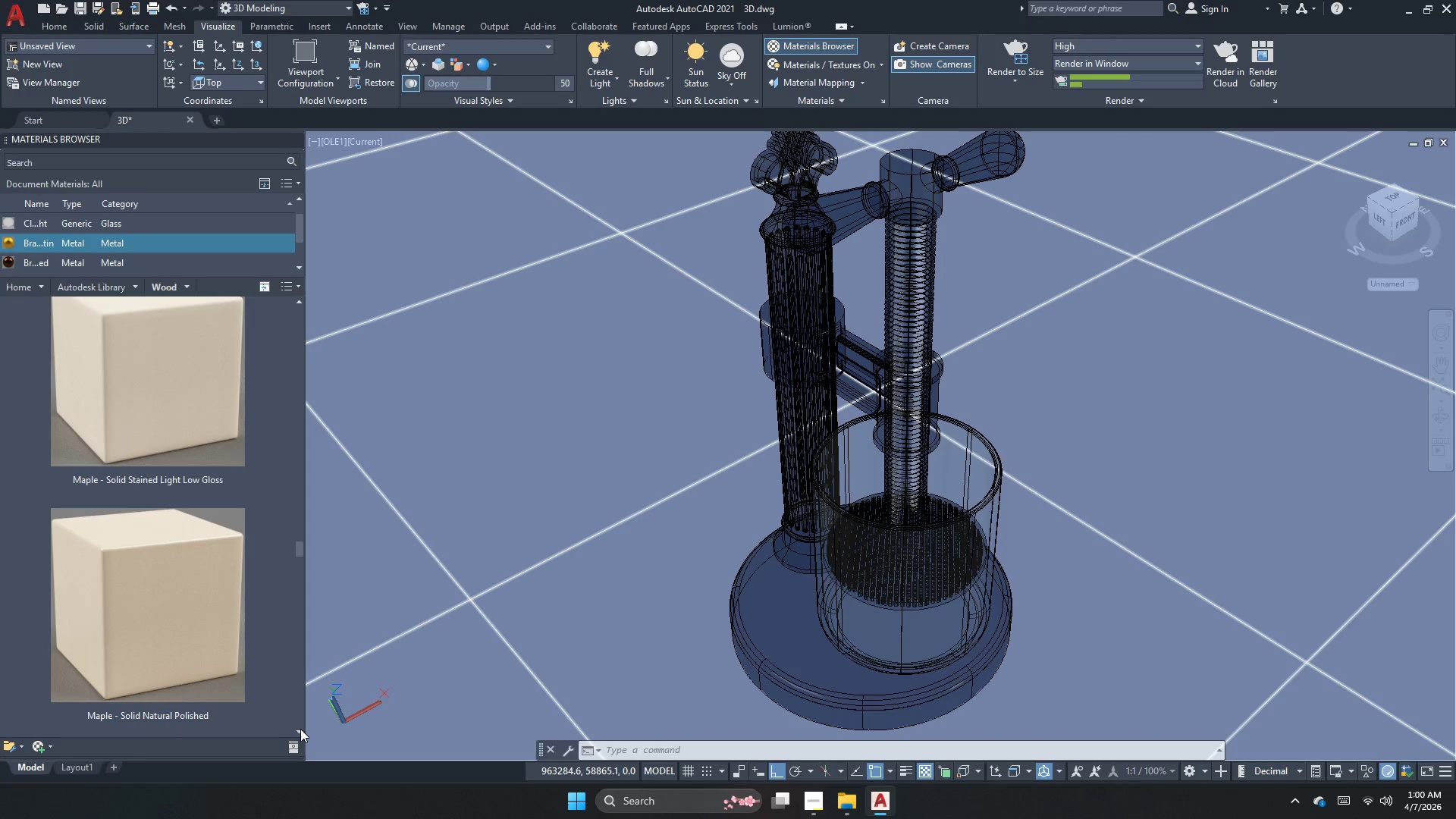 
triple_click([300, 729])
 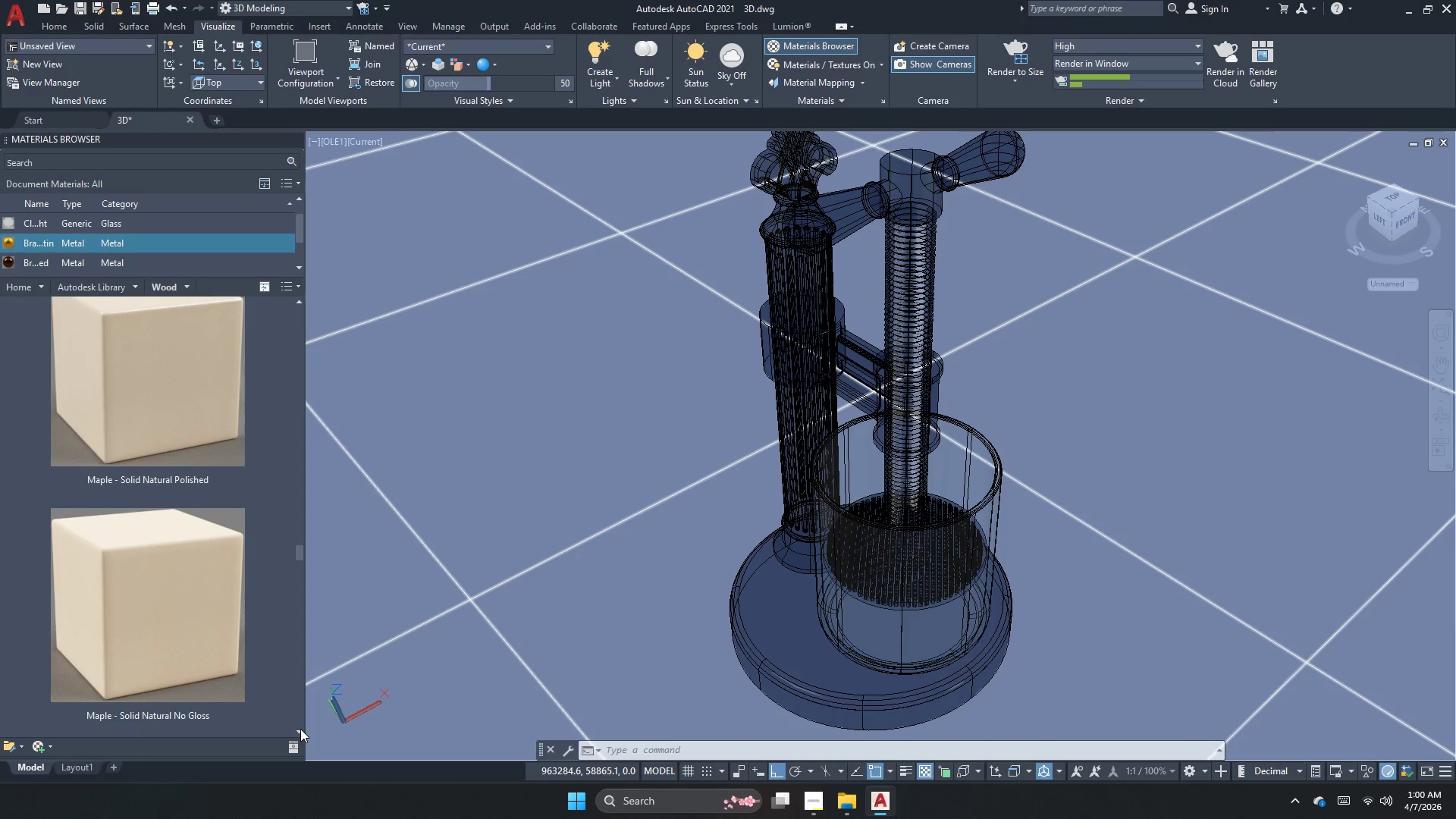 
triple_click([300, 729])
 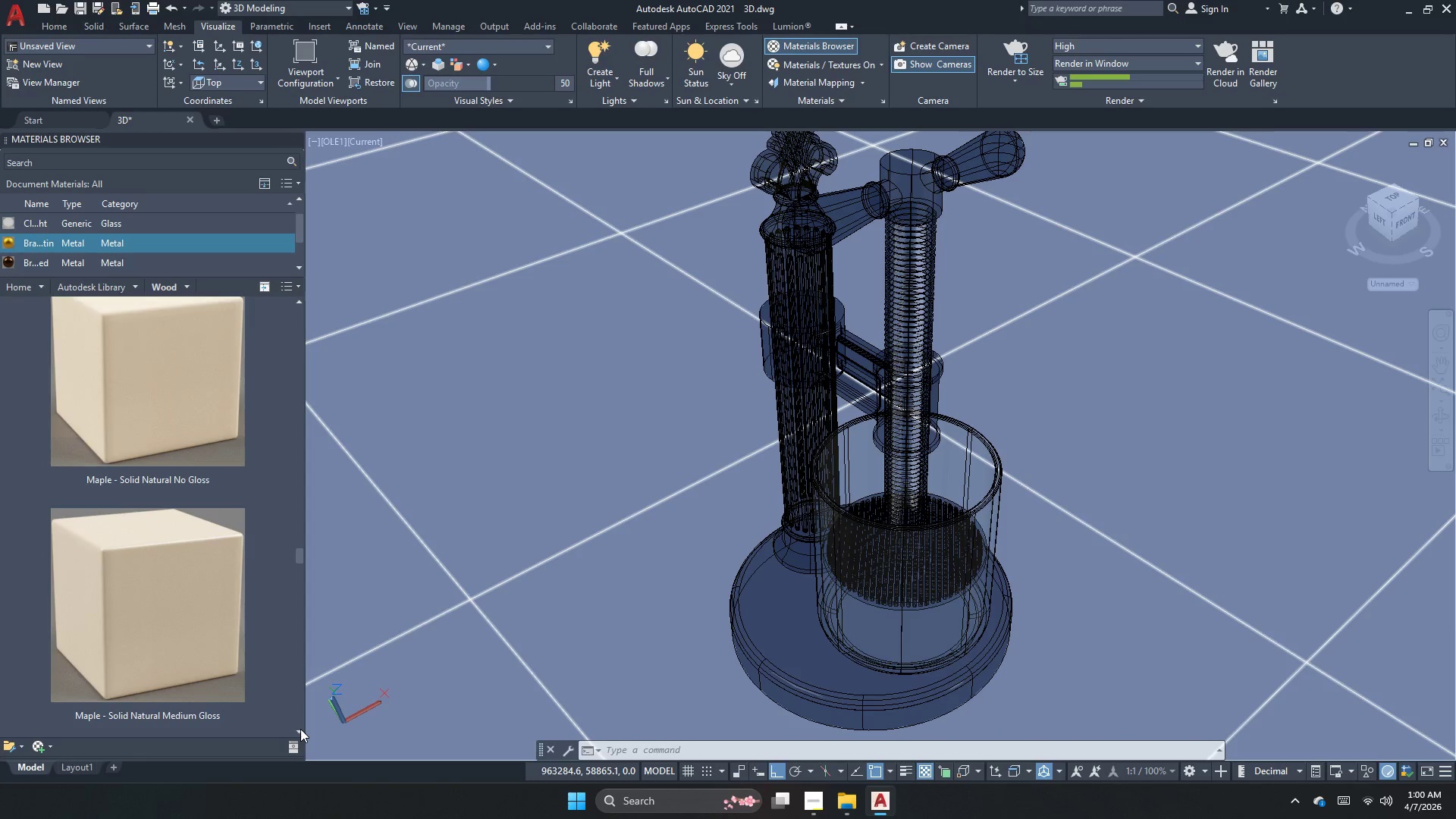 
triple_click([300, 729])
 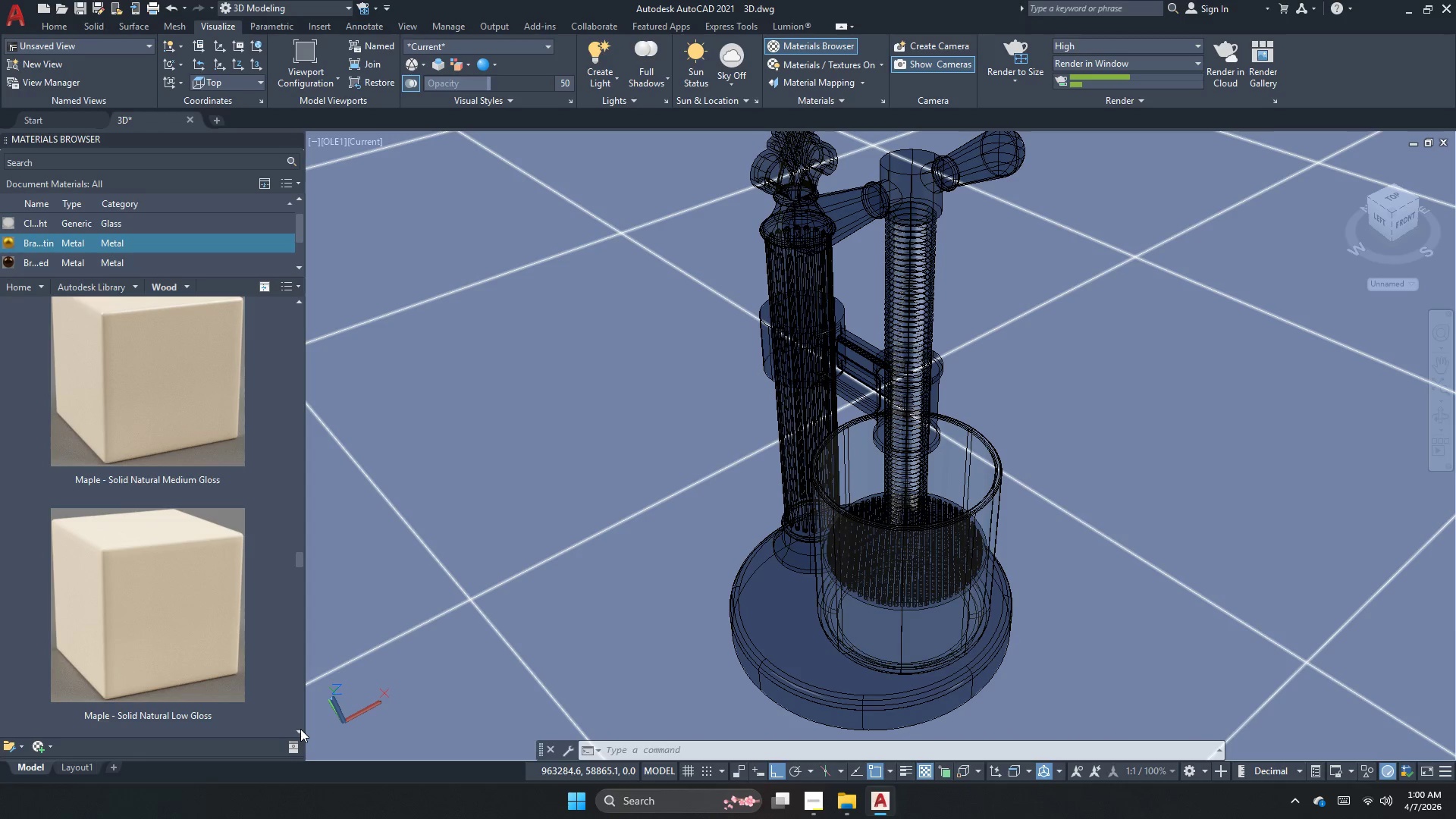 
left_click([300, 729])
 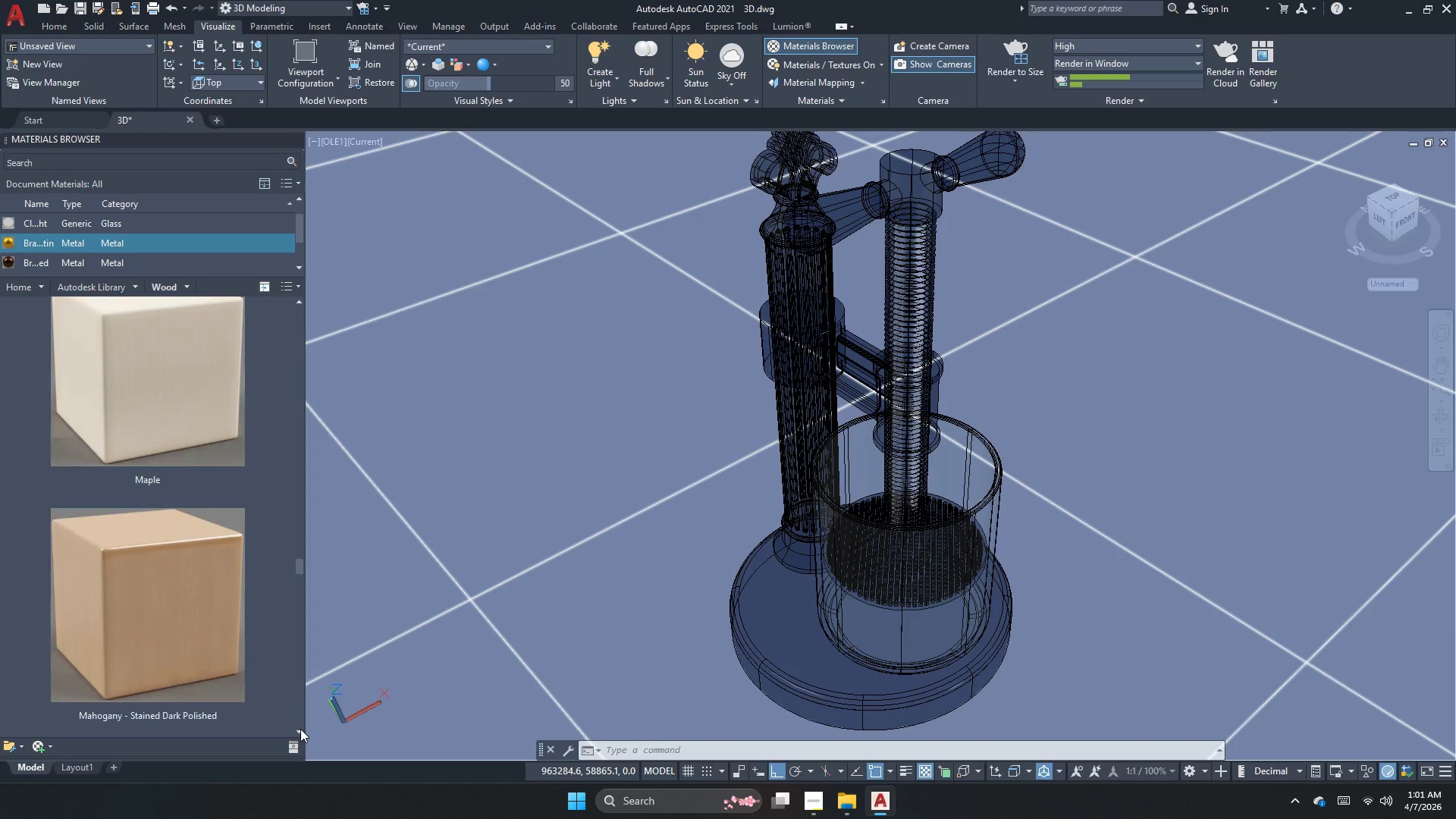 
double_click([300, 729])
 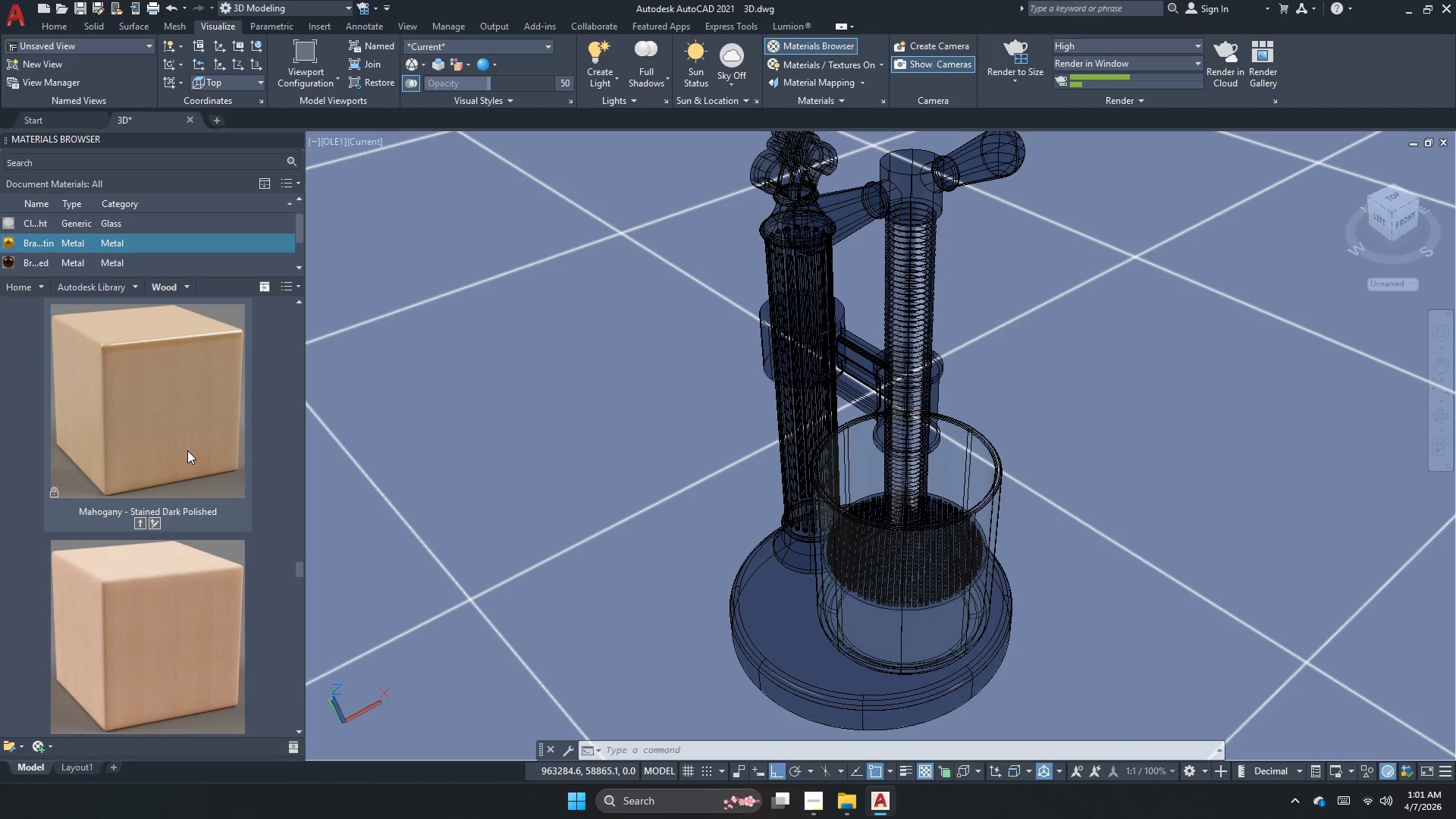 
wait(7.17)
 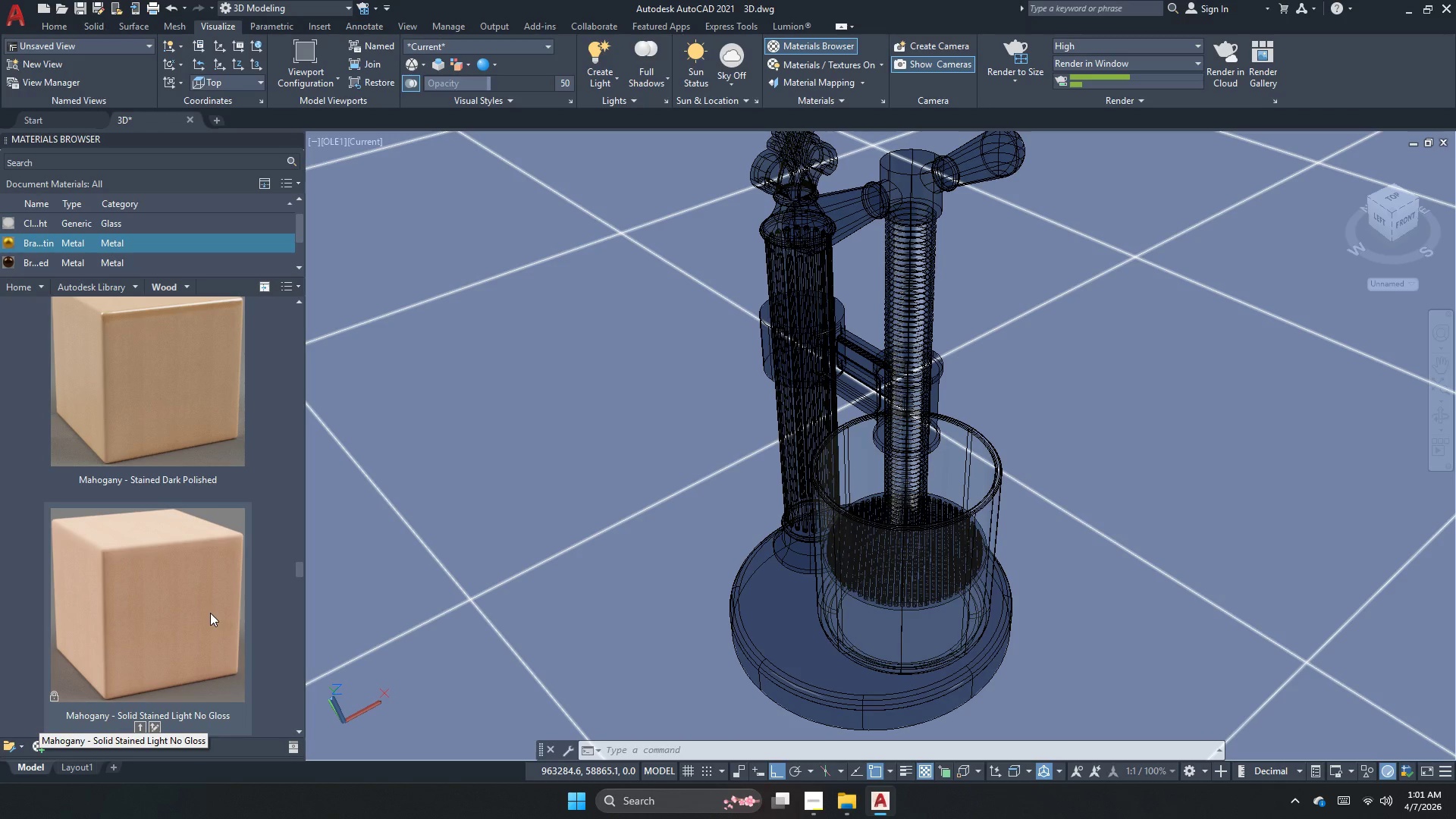 
left_click([845, 225])
 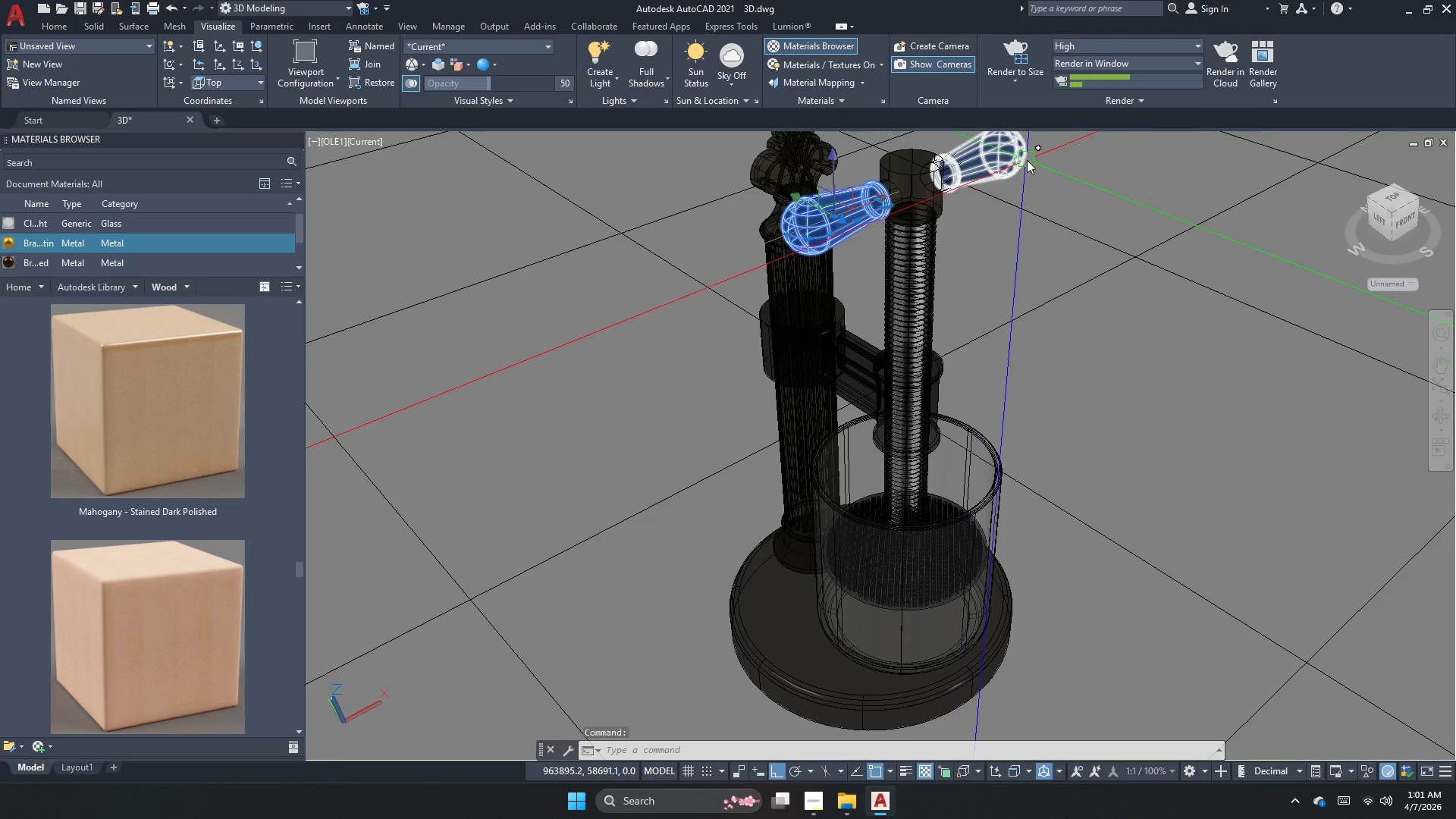 
left_click([986, 174])
 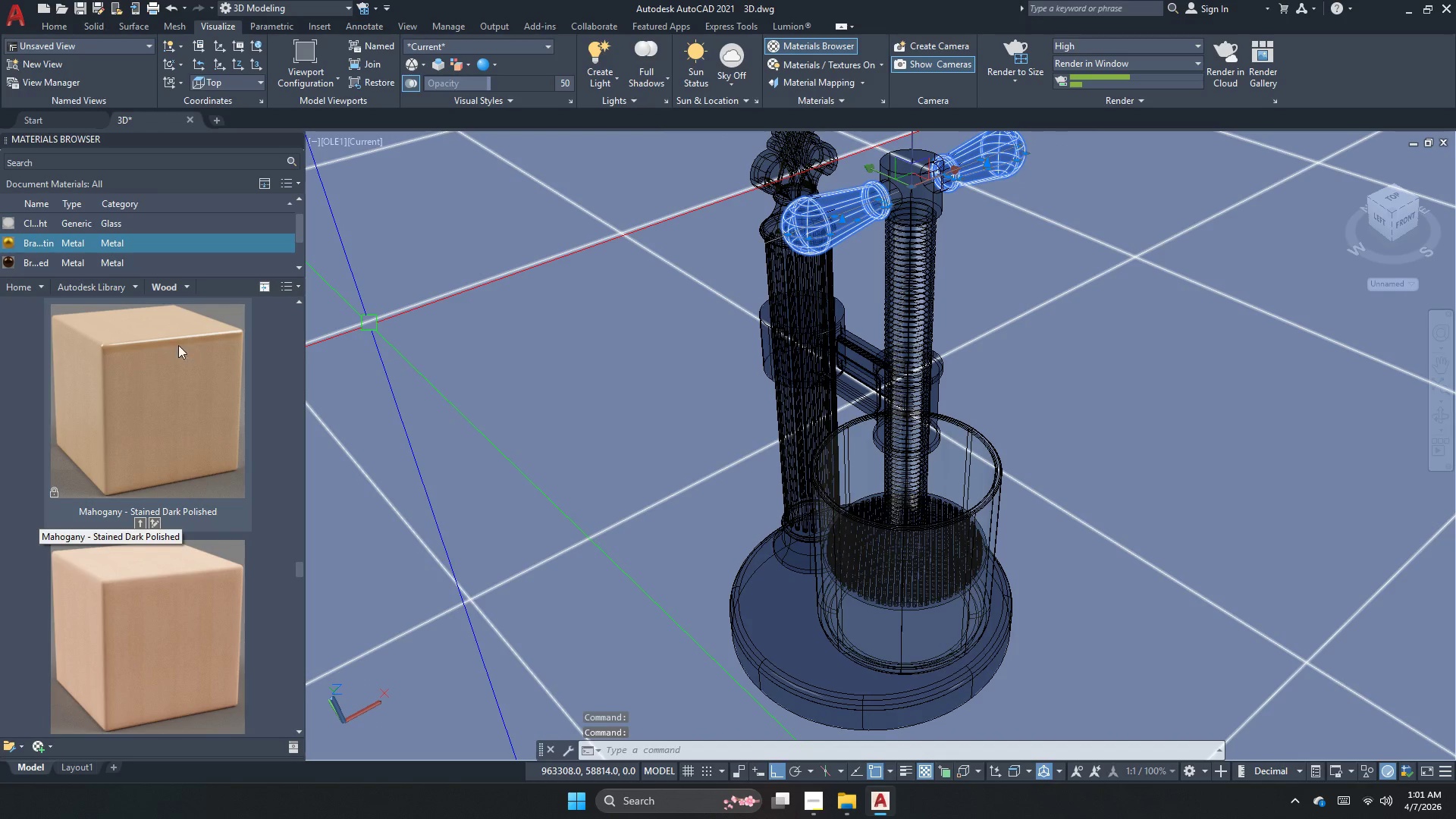 
right_click([173, 345])
 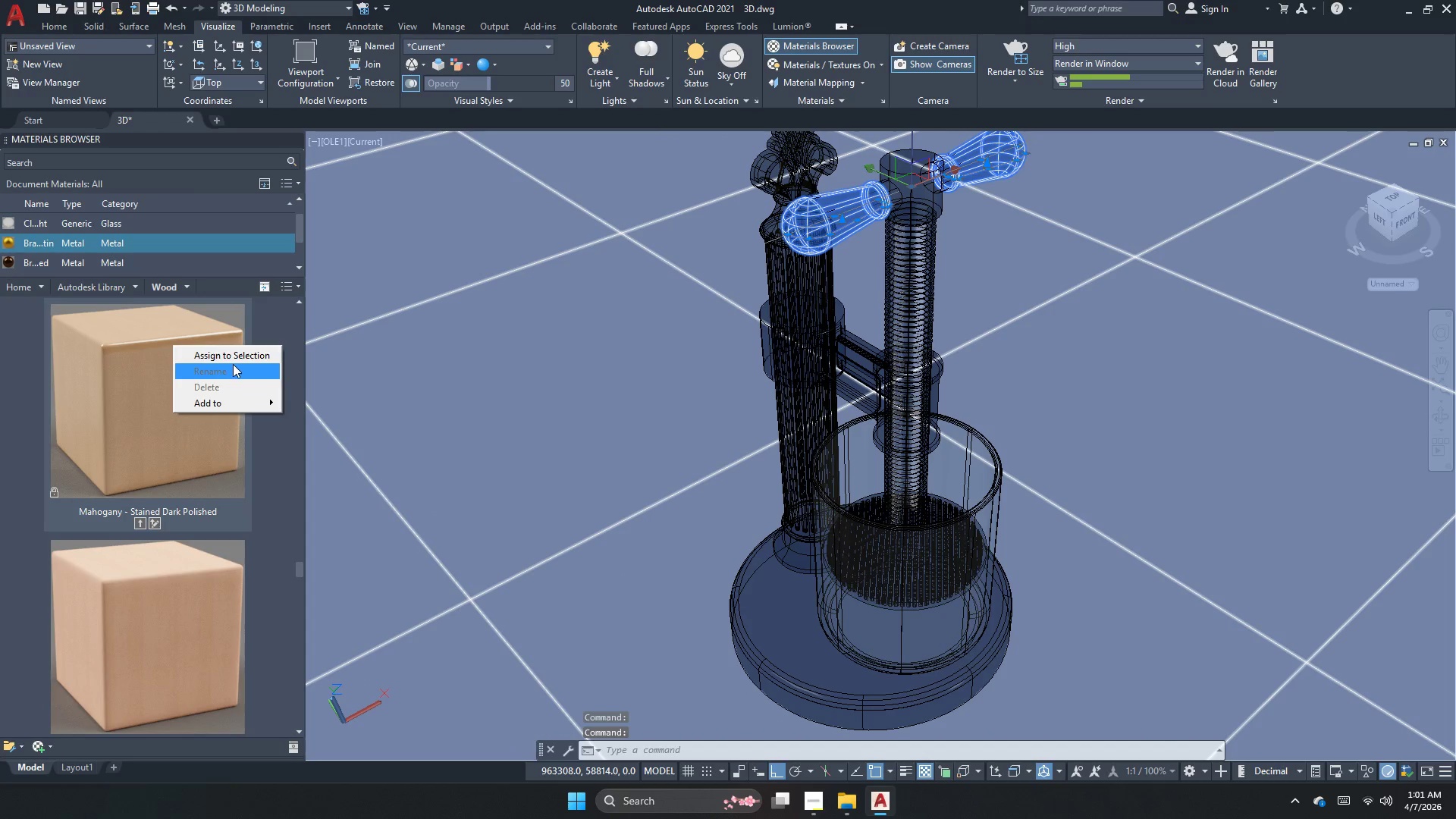 
left_click([236, 360])
 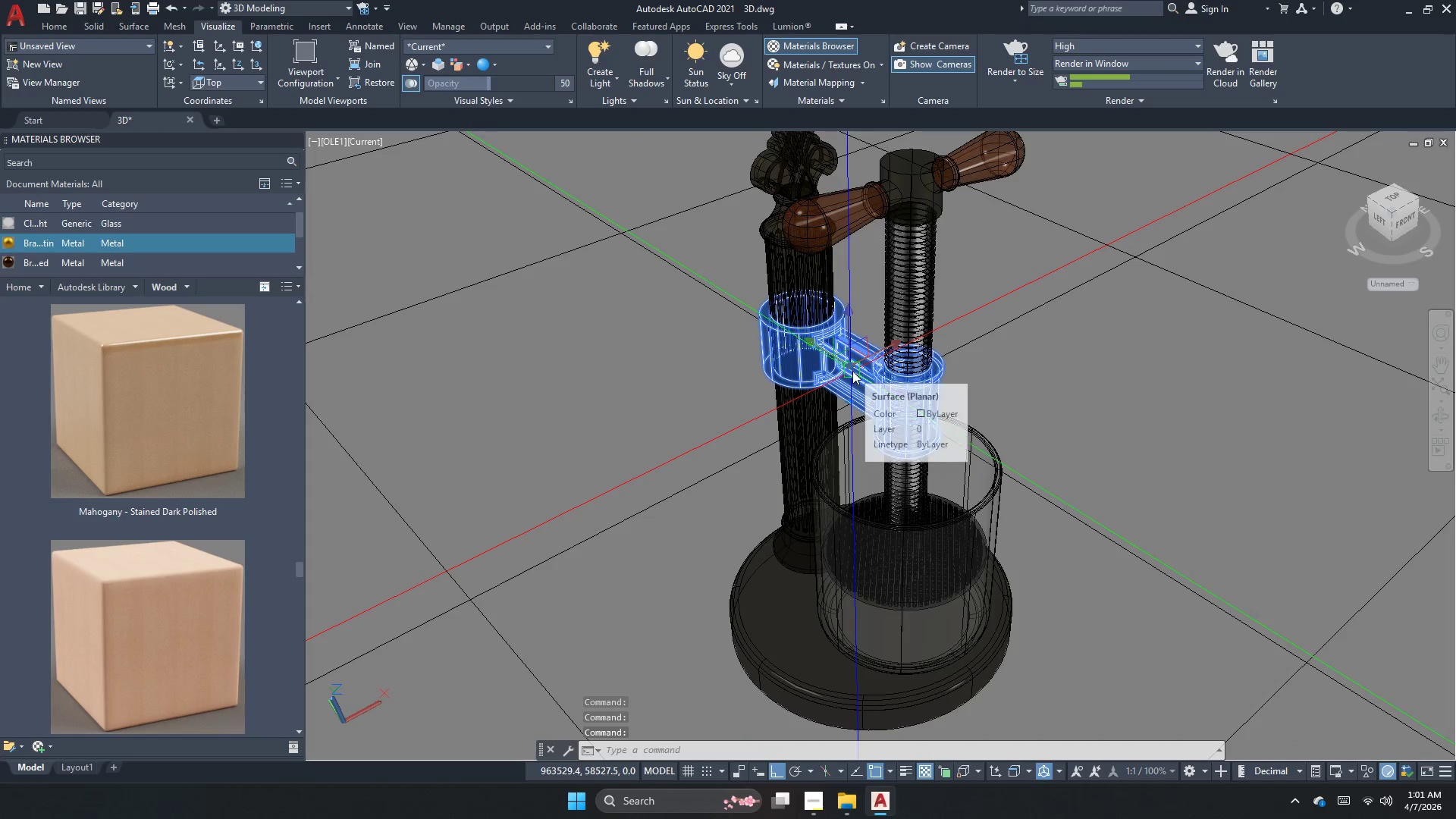 
wait(6.08)
 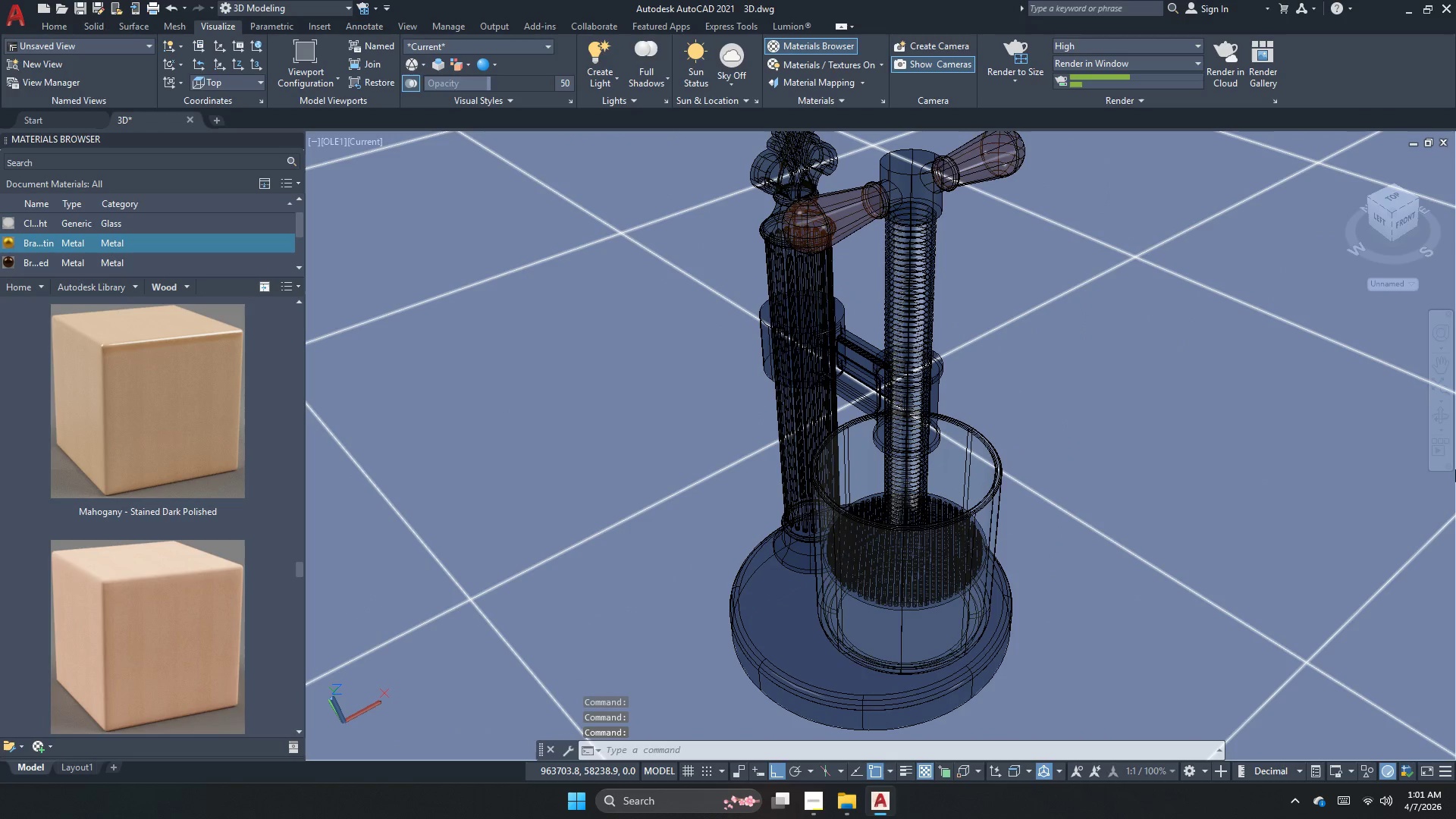 
left_click_drag(start_coordinate=[188, 276], to_coordinate=[226, 379])
 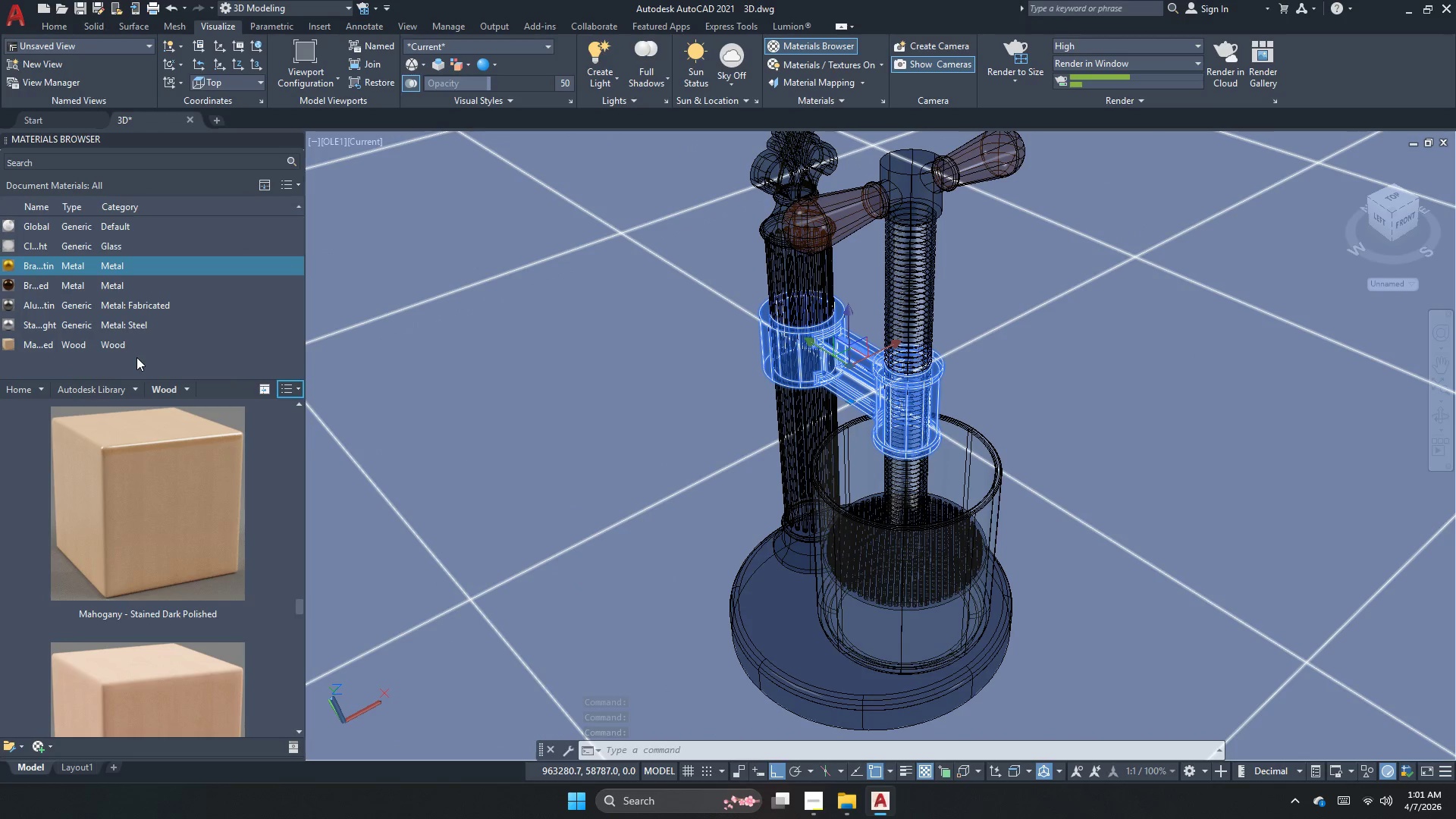 
left_click([136, 357])
 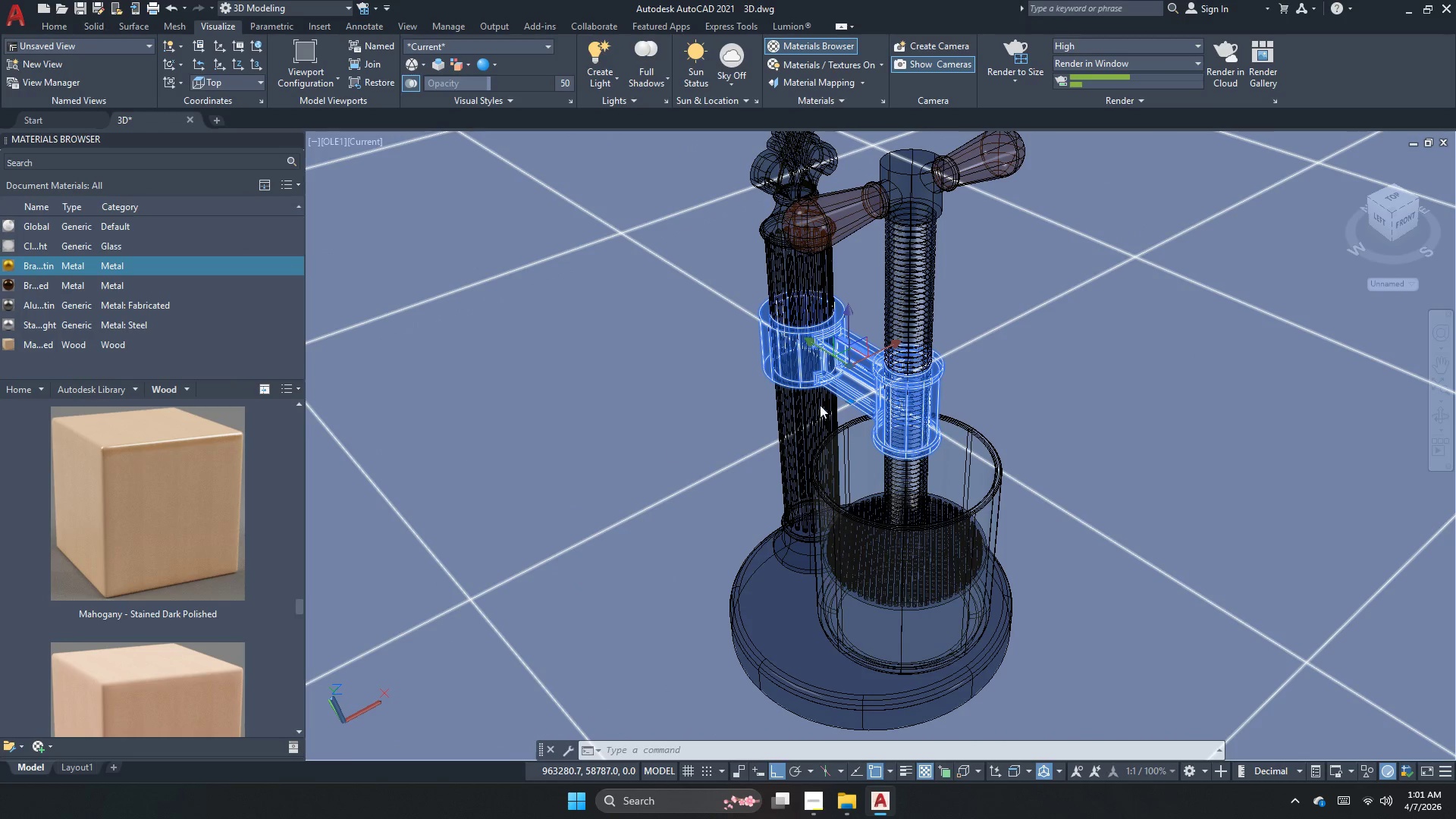 
left_click([924, 219])
 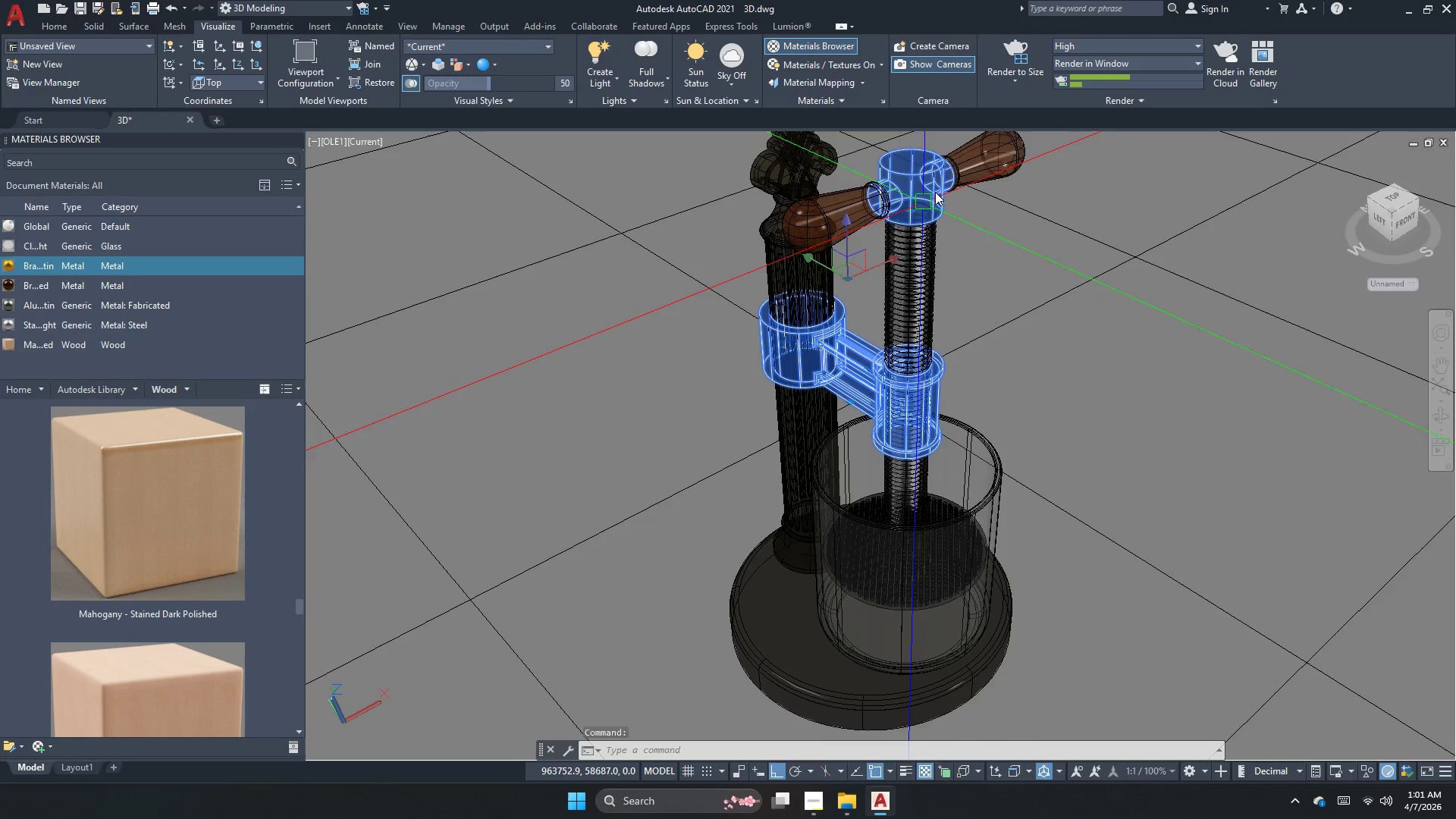 
key(Escape)
 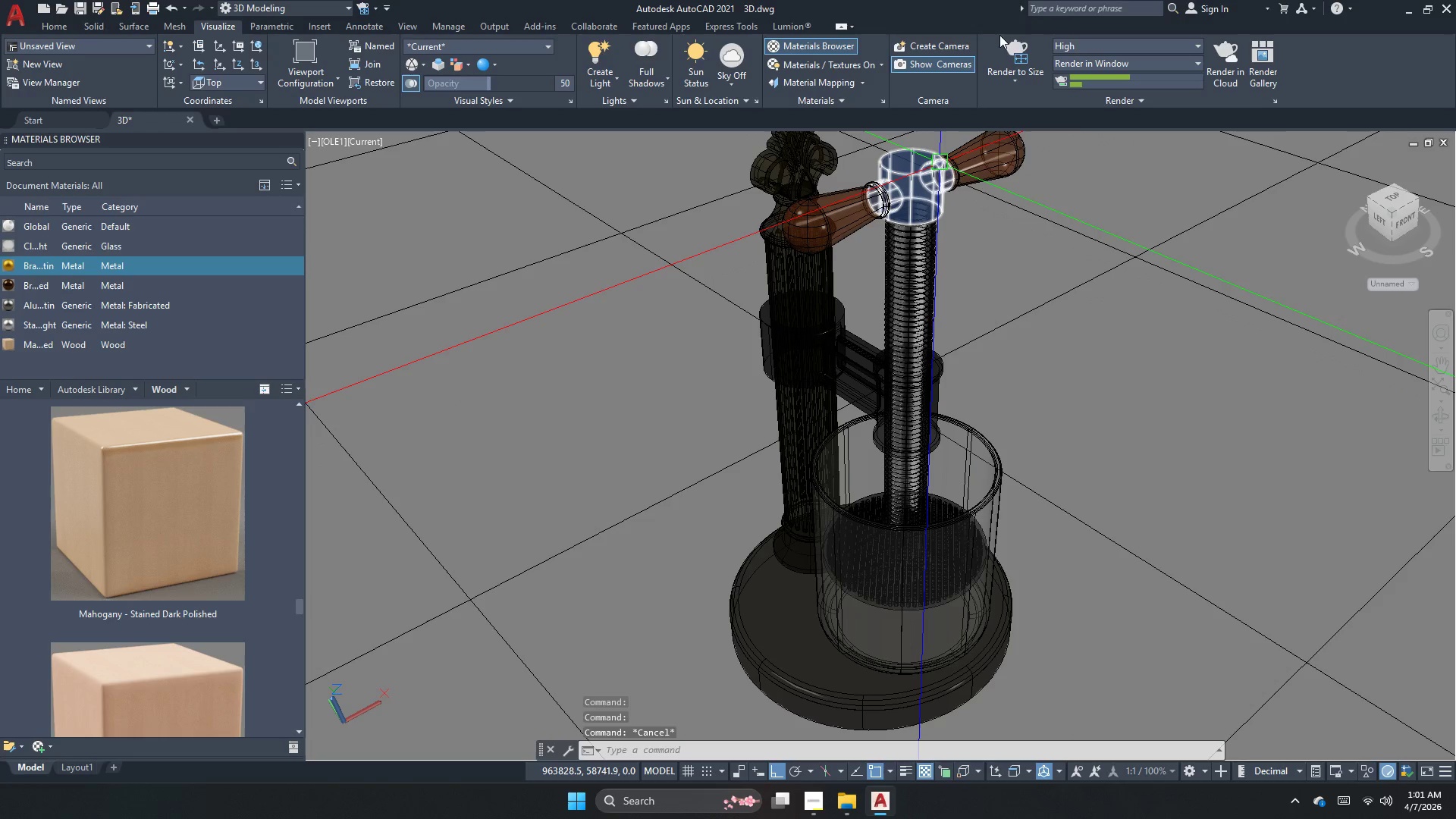 
left_click([1004, 46])
 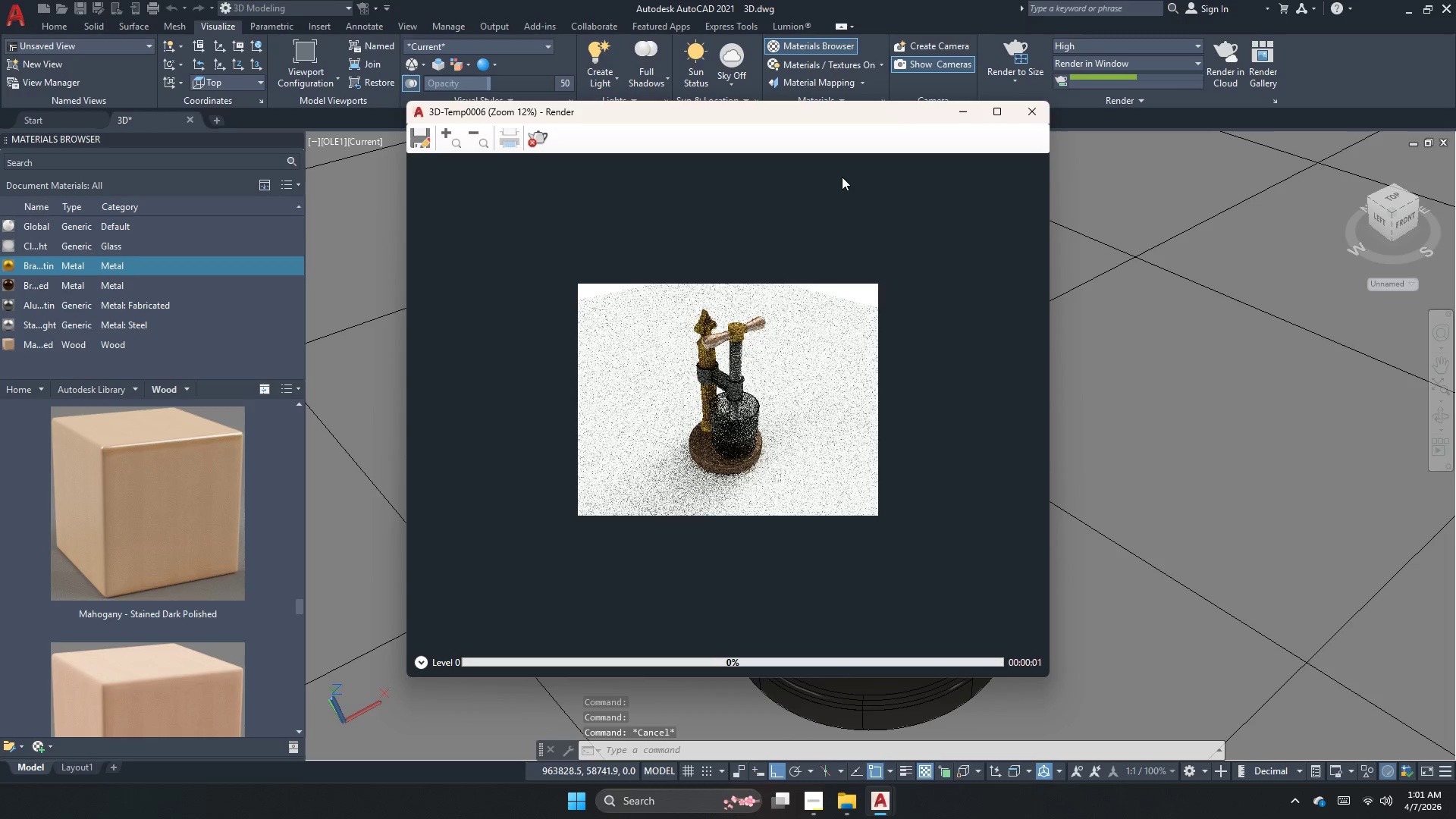 
scroll: coordinate [676, 274], scroll_direction: up, amount: 5.0
 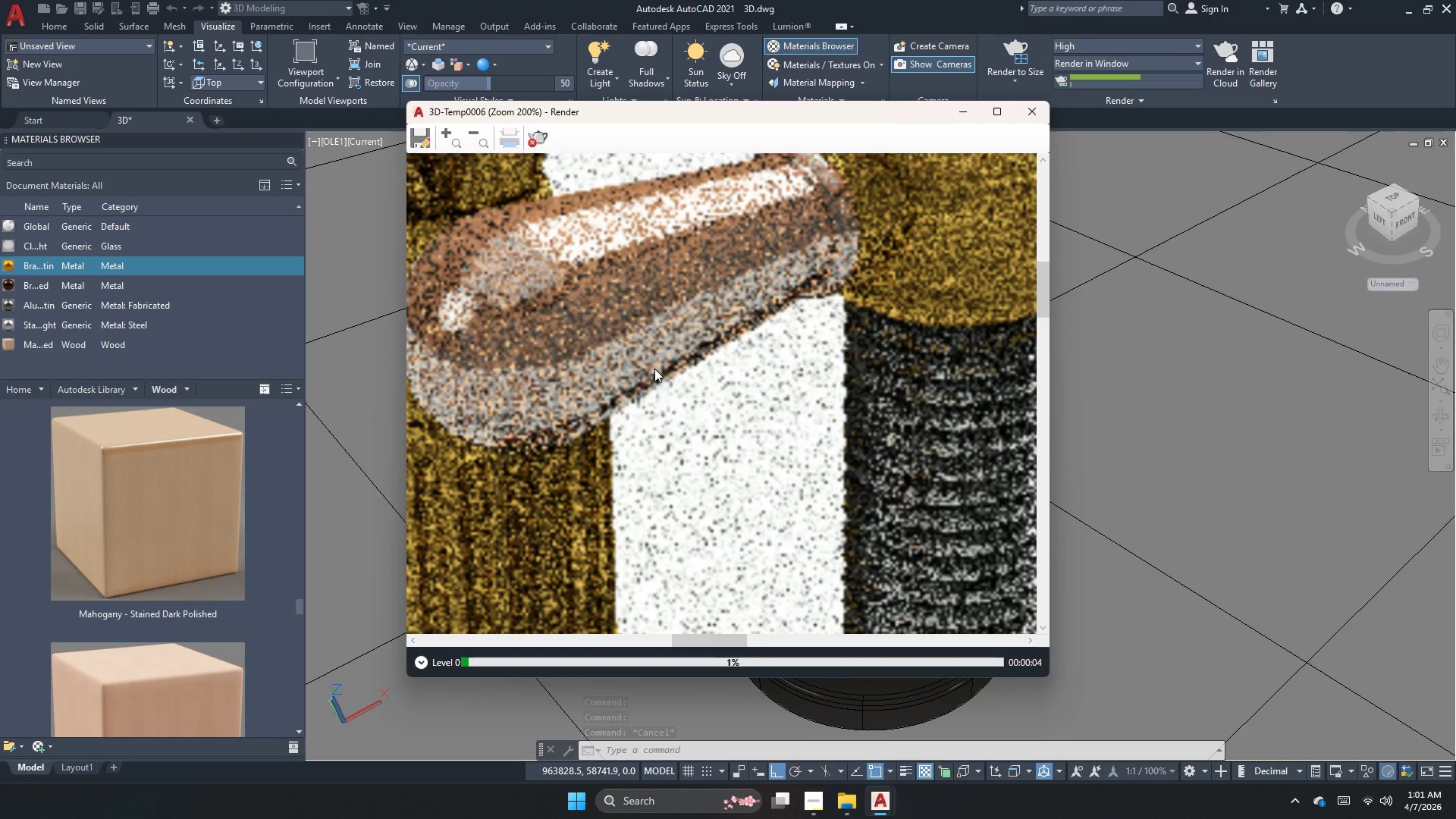 
scroll: coordinate [666, 434], scroll_direction: down, amount: 2.0
 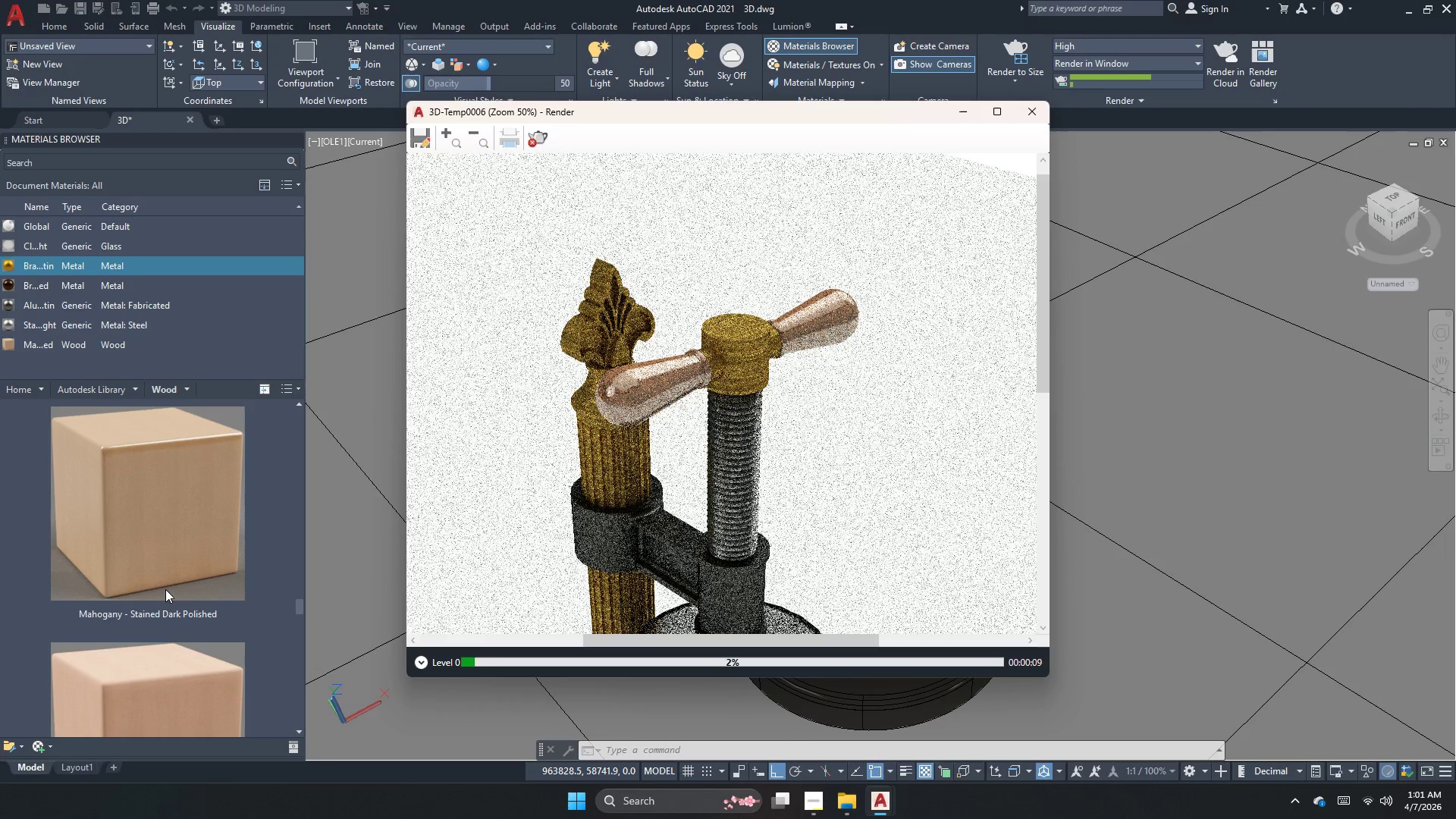 
wait(5.88)
 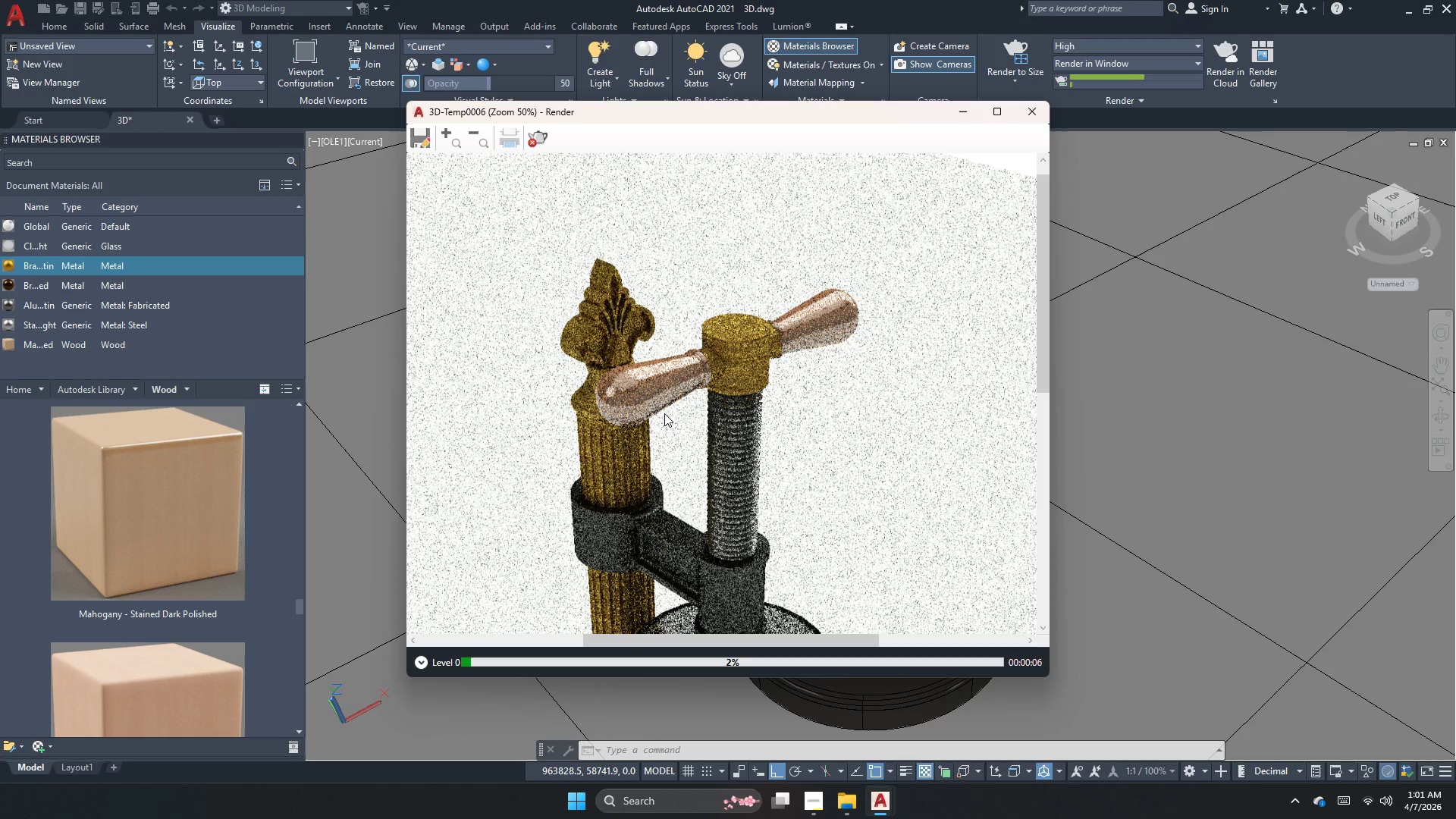 
left_click([297, 734])
 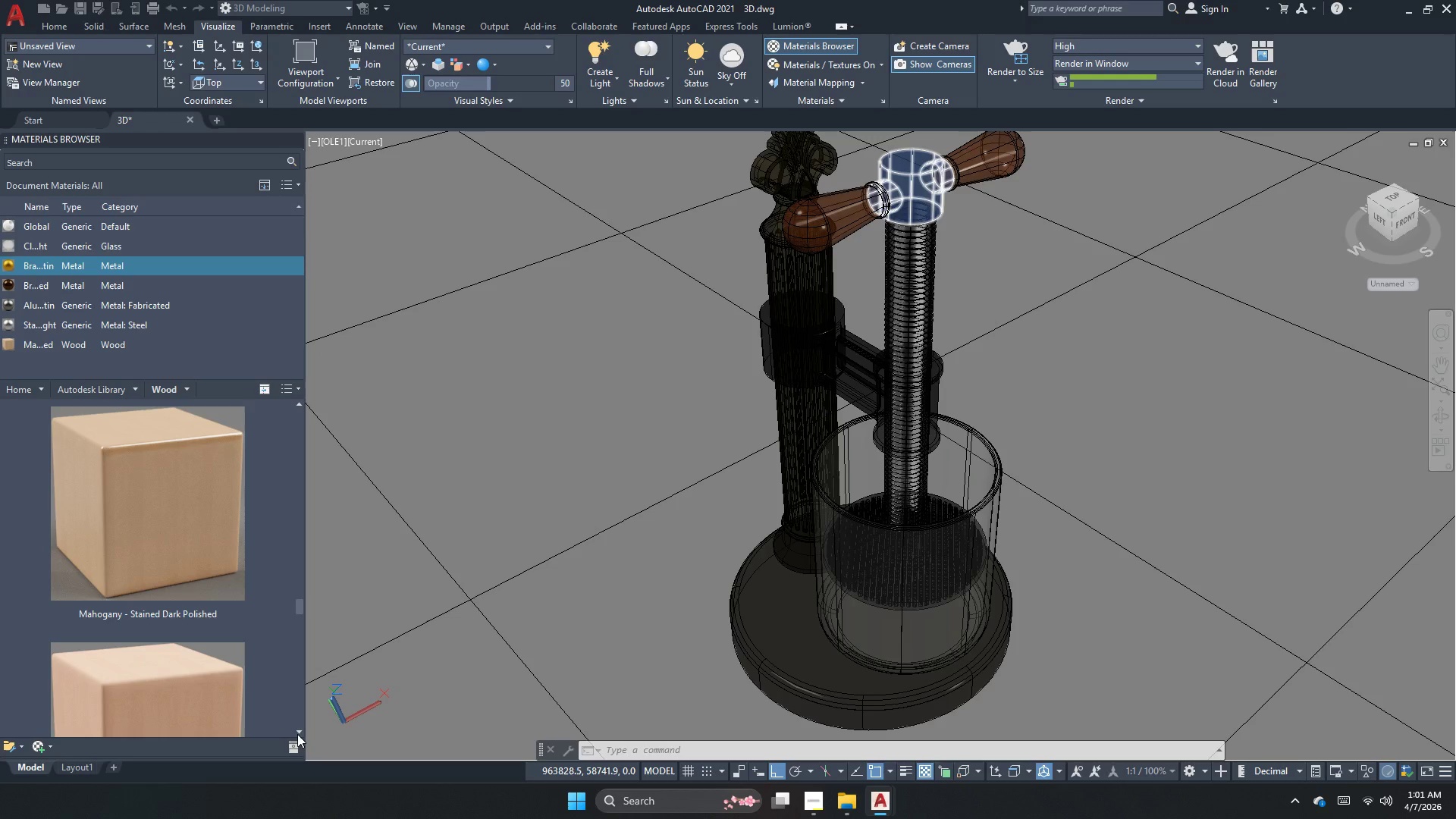 
left_click([298, 734])
 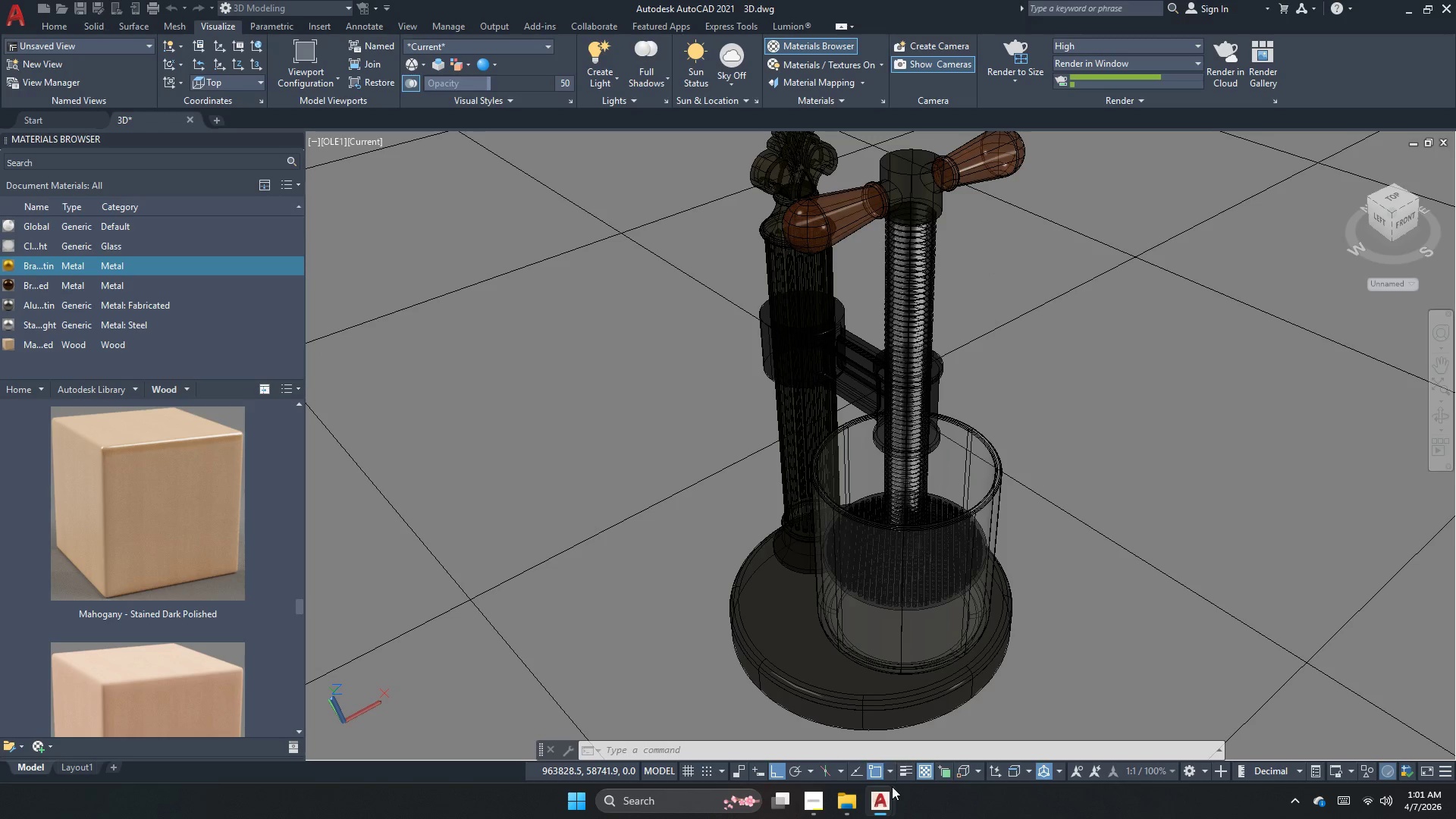 
left_click([937, 750])
 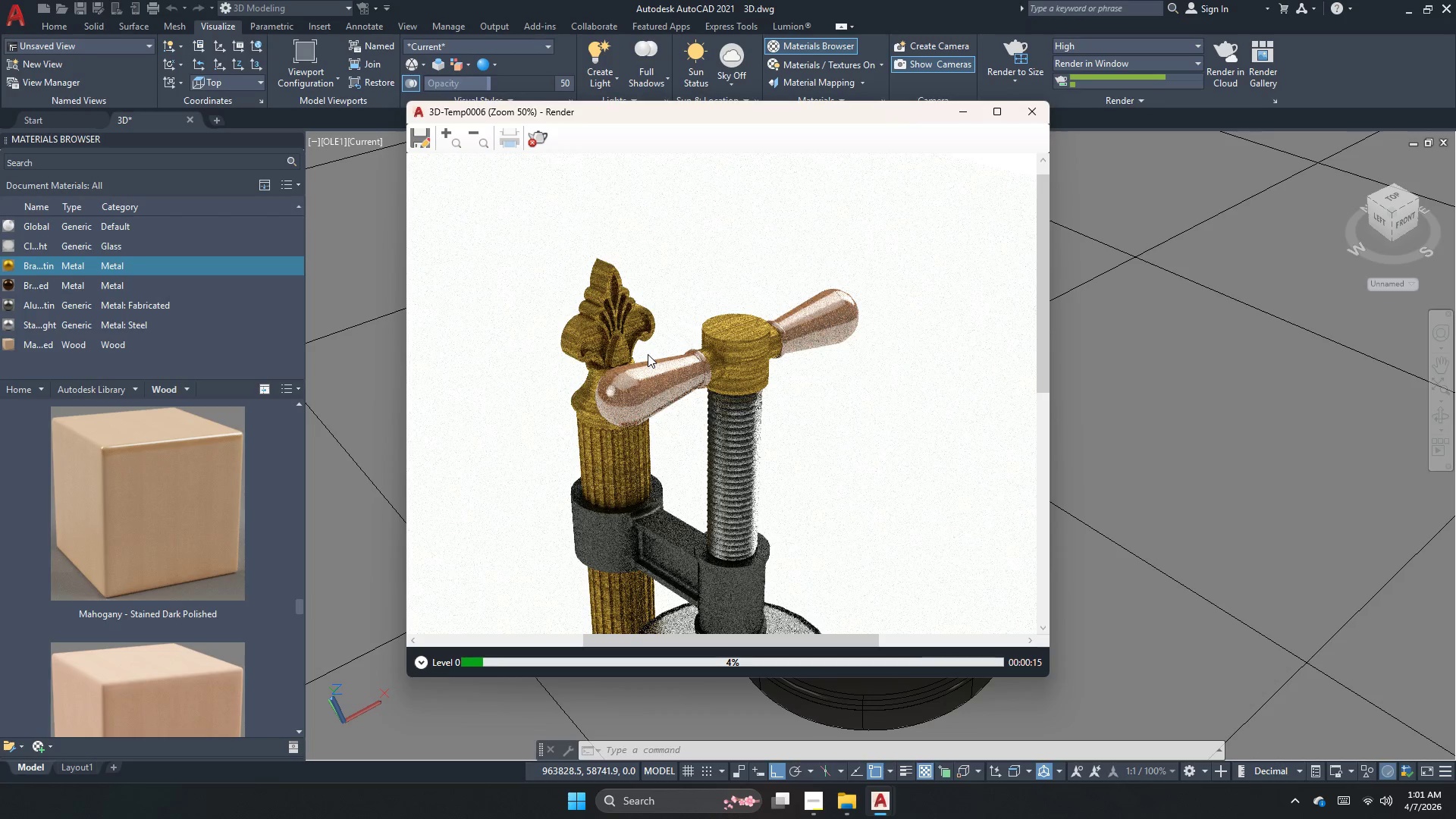 
scroll: coordinate [692, 320], scroll_direction: down, amount: 1.0
 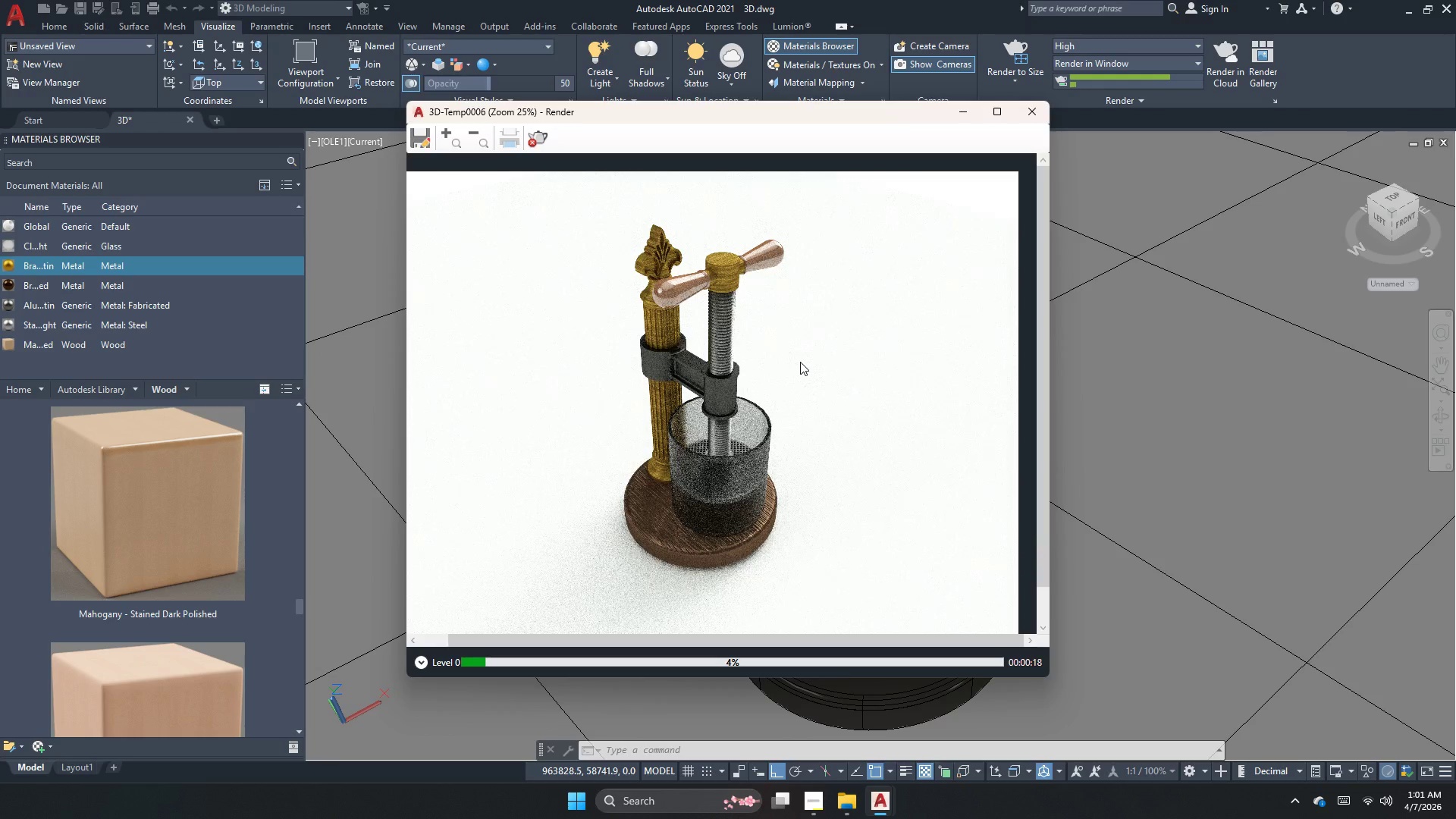 
scroll: coordinate [698, 437], scroll_direction: up, amount: 1.0
 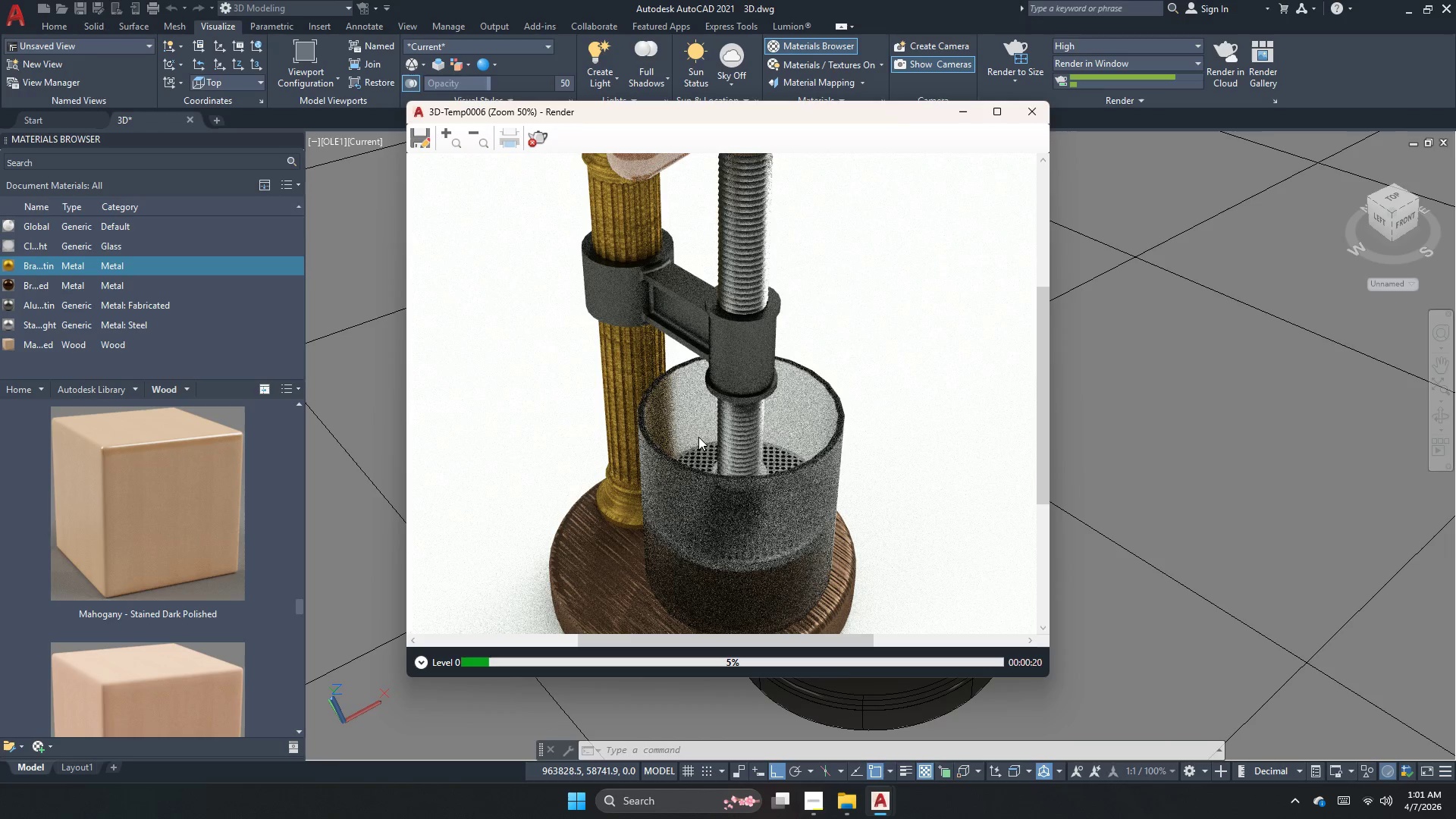 
scroll: coordinate [728, 494], scroll_direction: down, amount: 2.0
 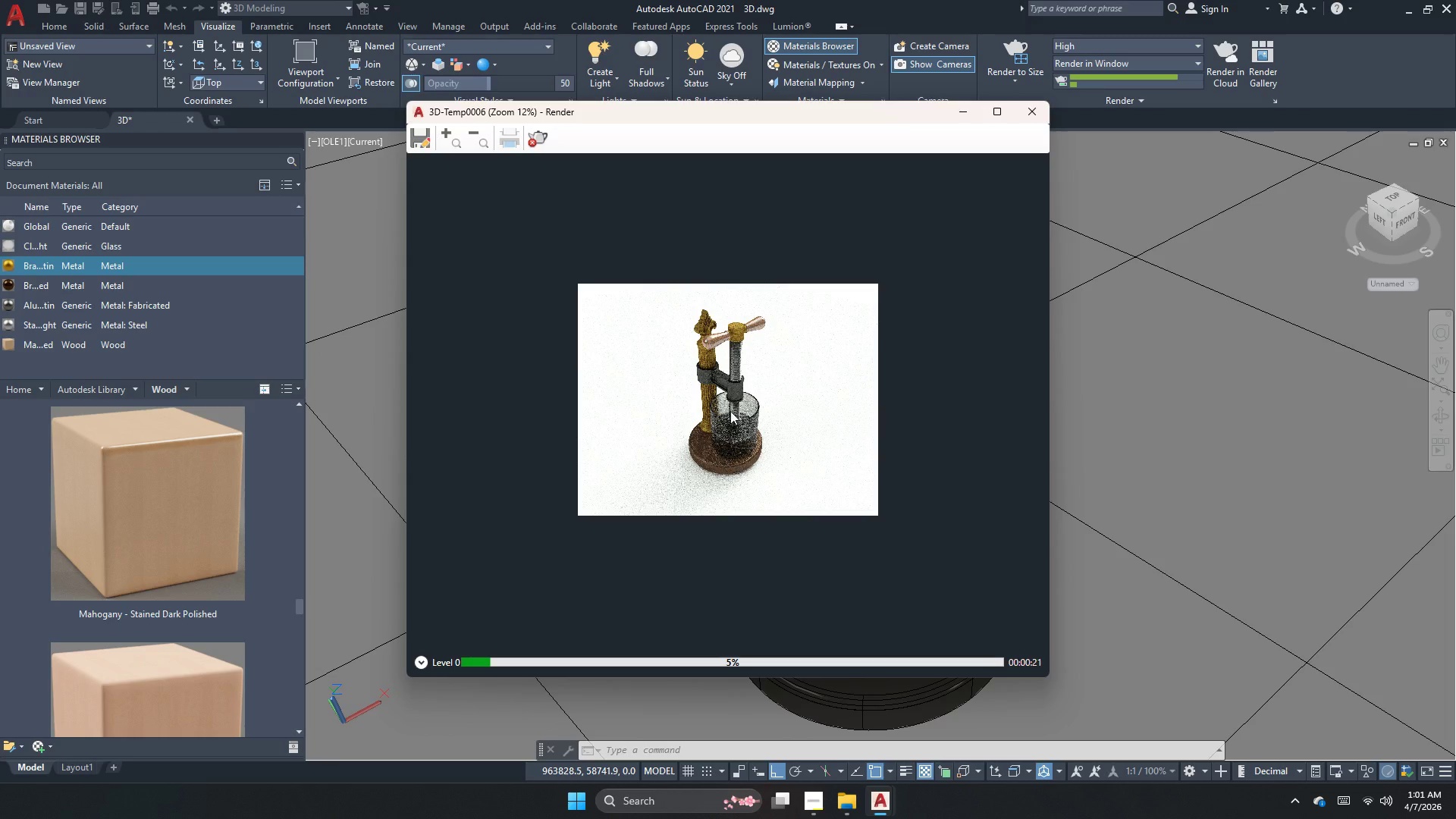 
scroll: coordinate [730, 411], scroll_direction: up, amount: 1.0
 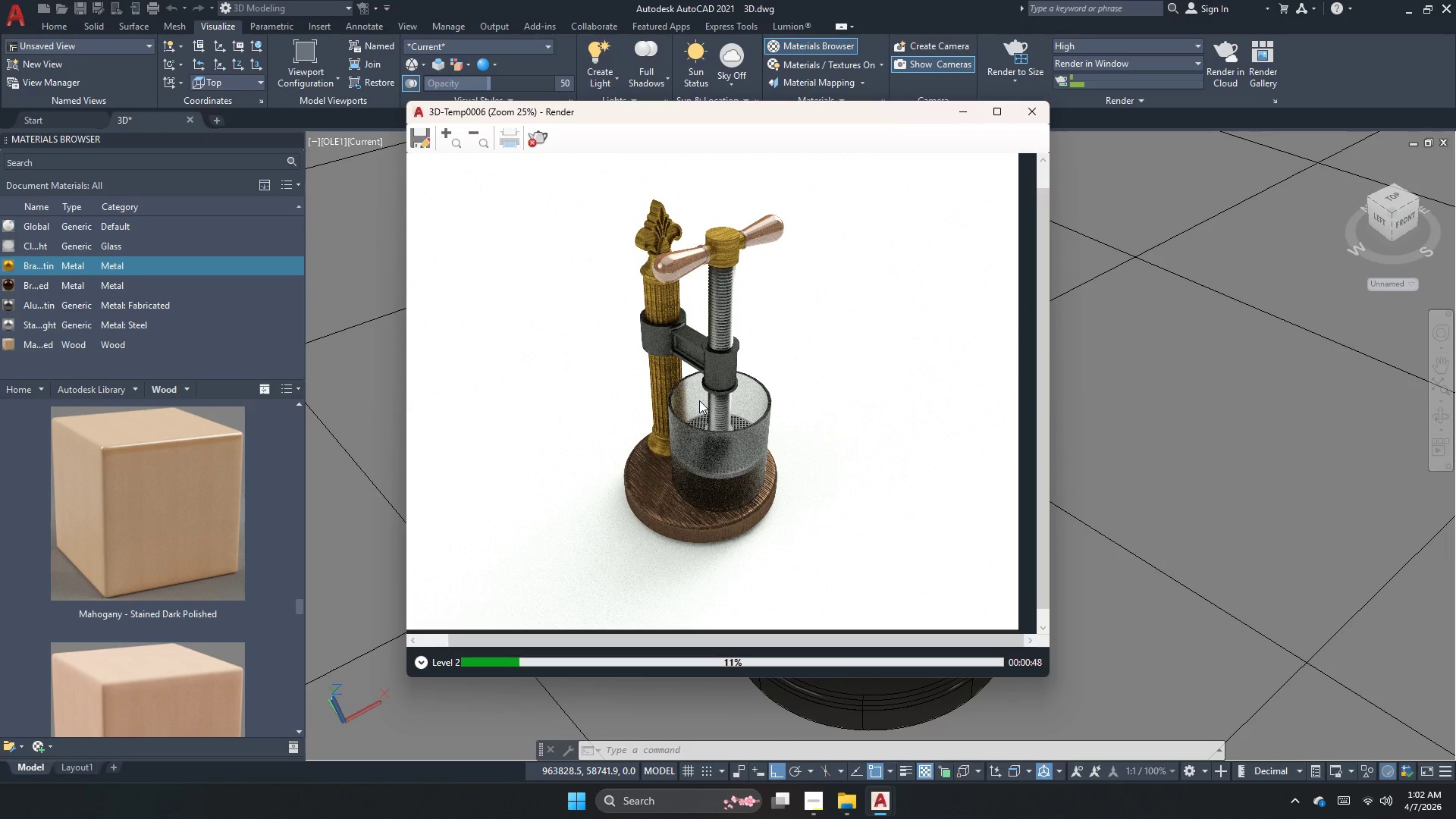 
wait(30.5)
 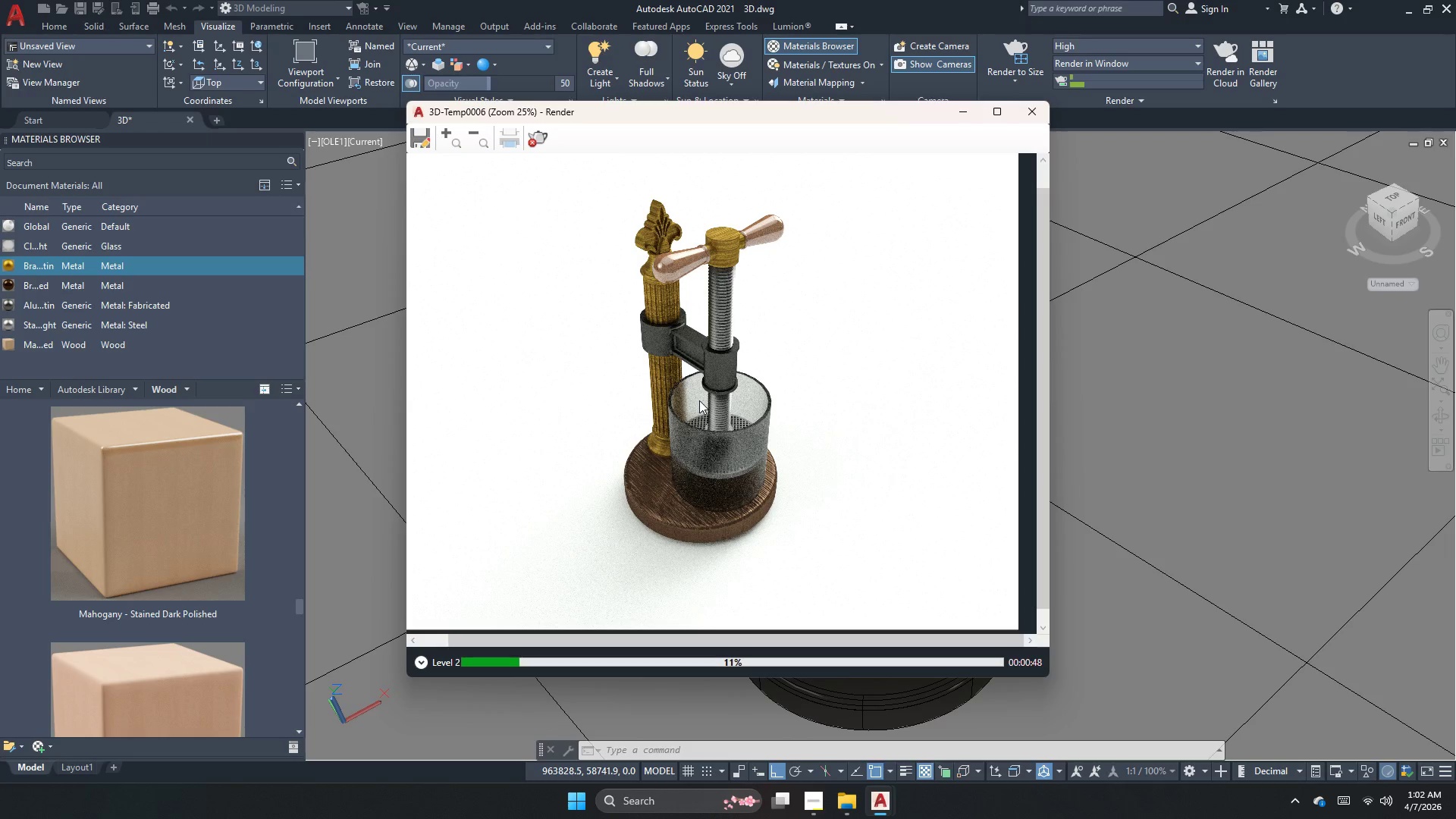 
left_click([134, 384])
 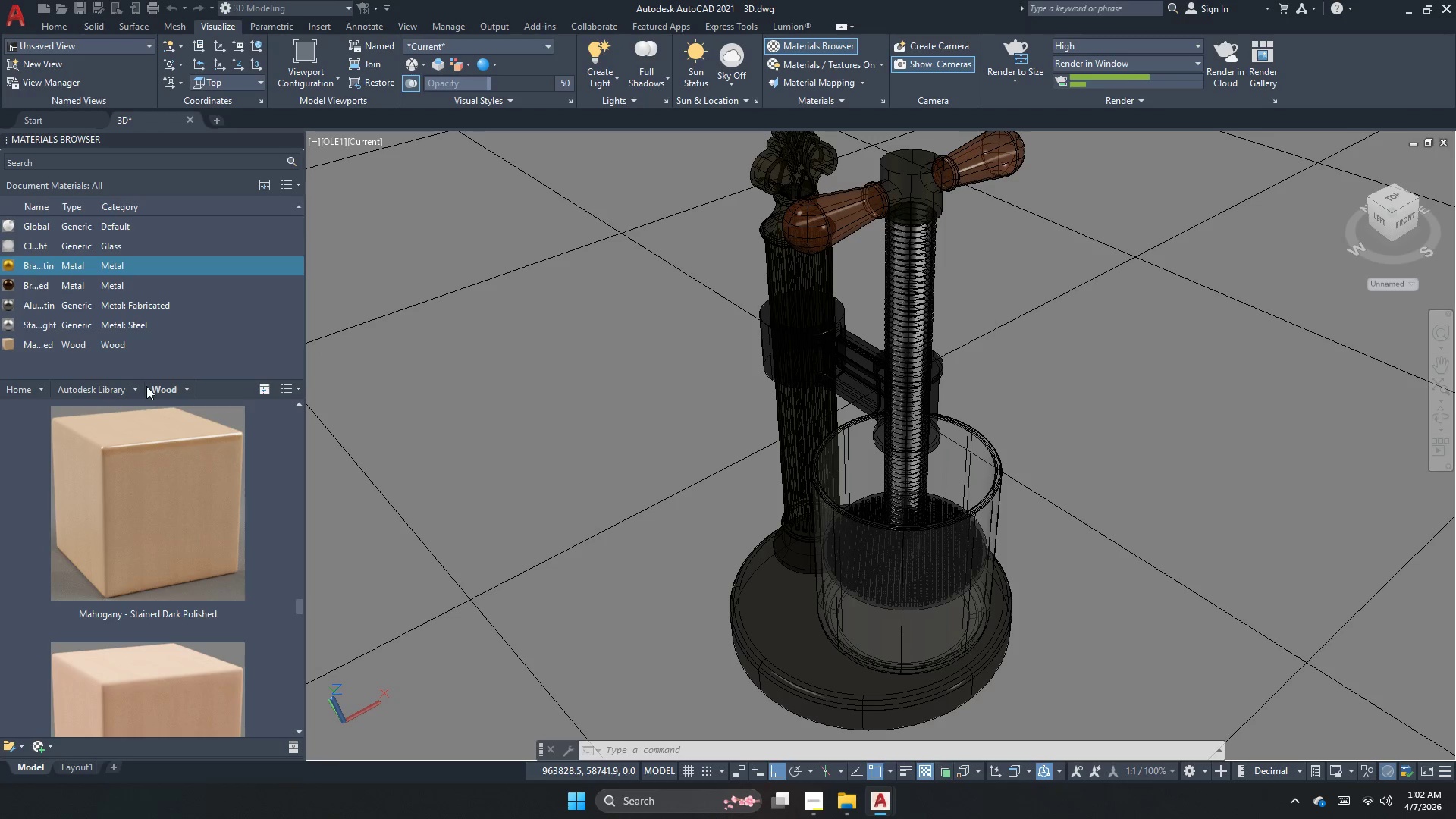 
left_click([134, 393])
 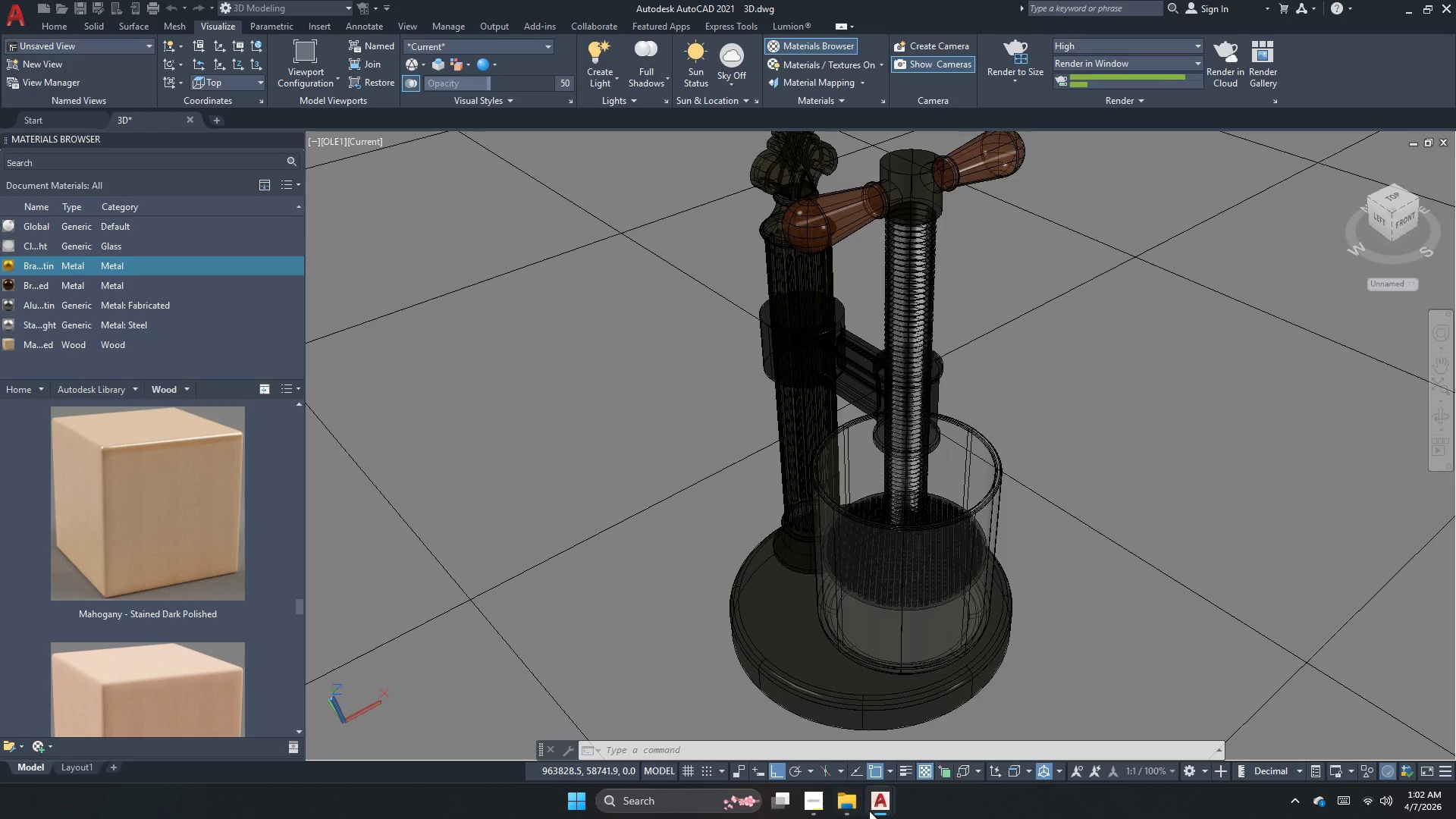 
left_click([963, 744])
 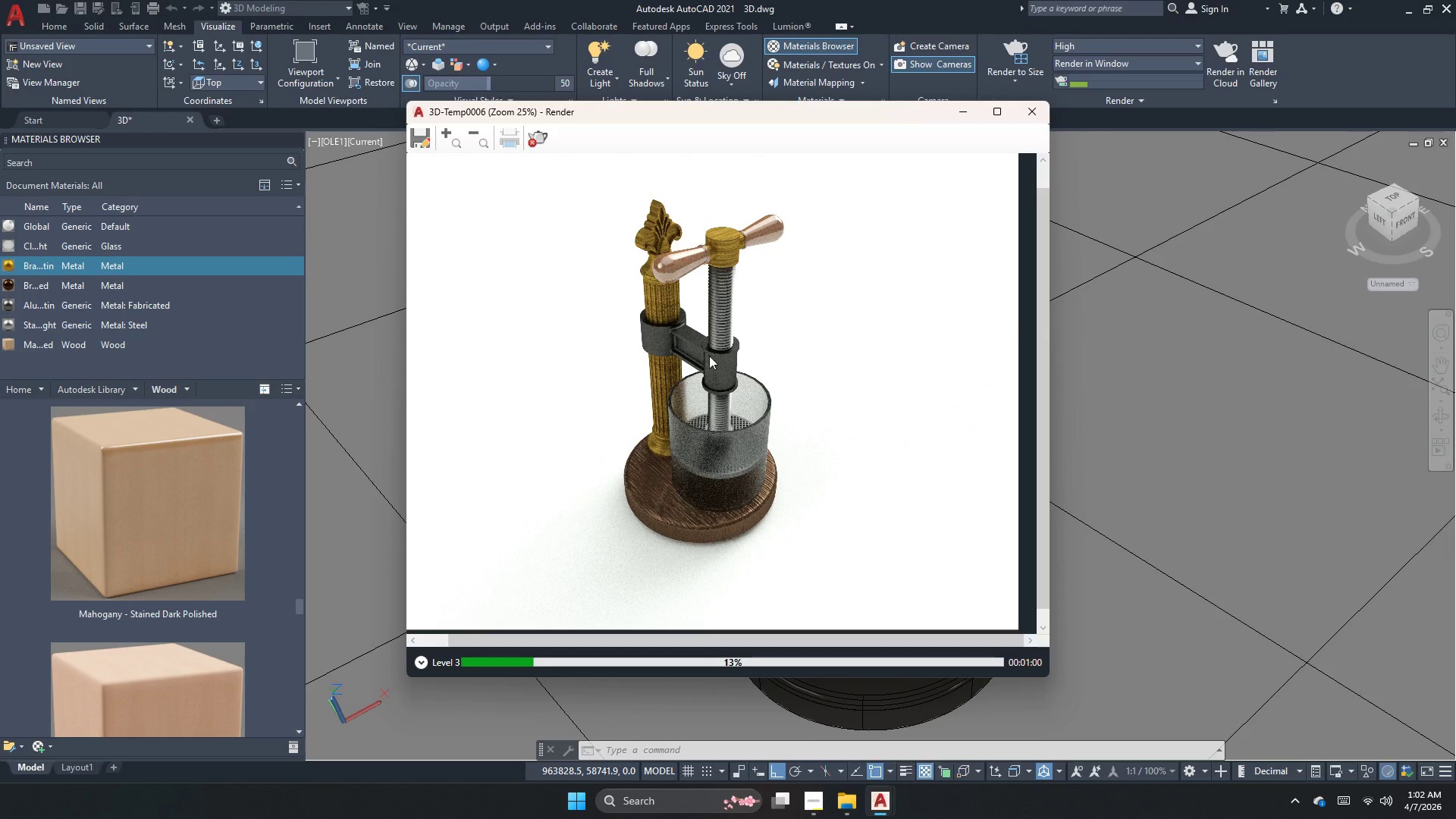 
scroll: coordinate [694, 252], scroll_direction: up, amount: 1.0
 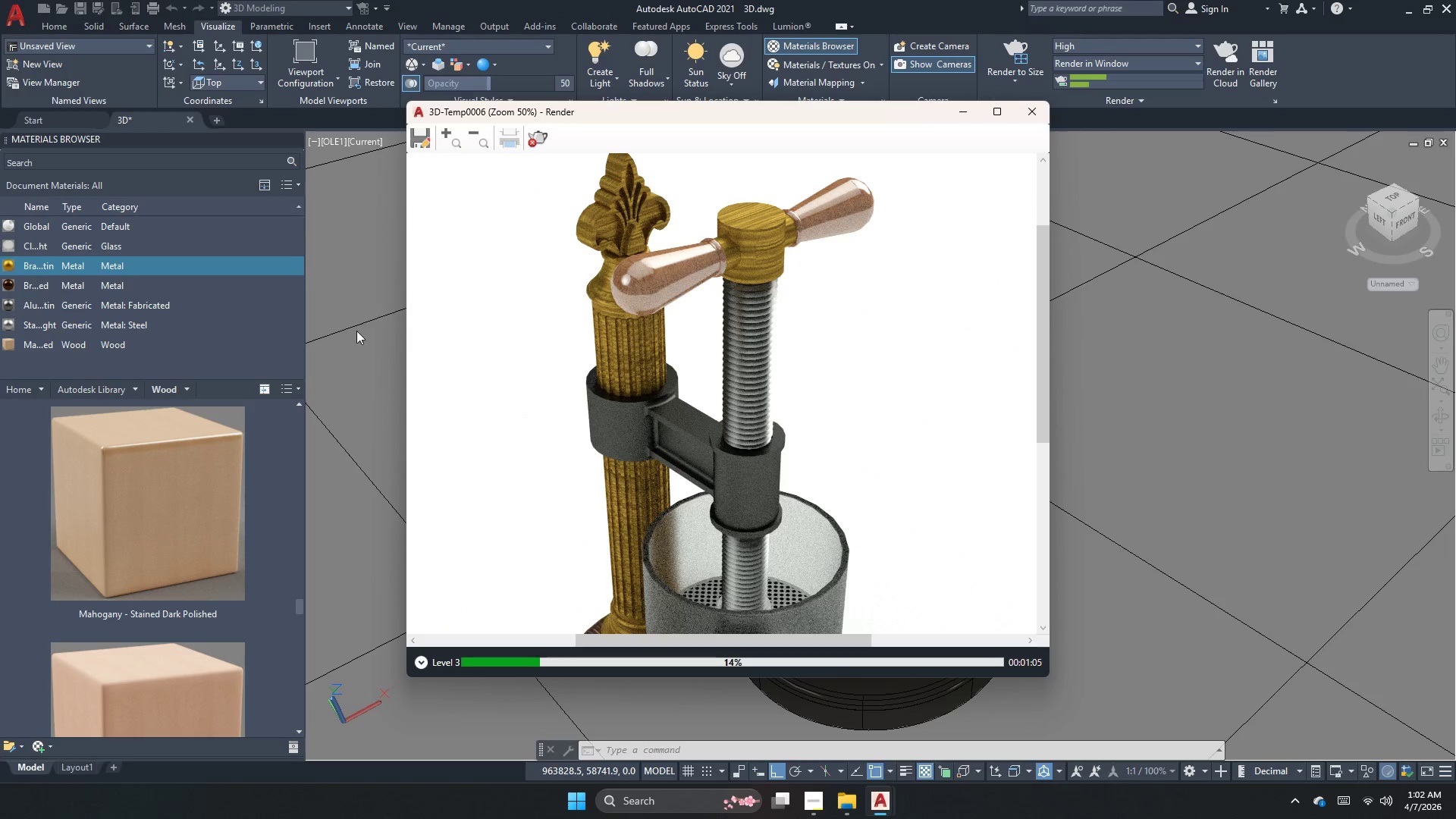 
wait(8.91)
 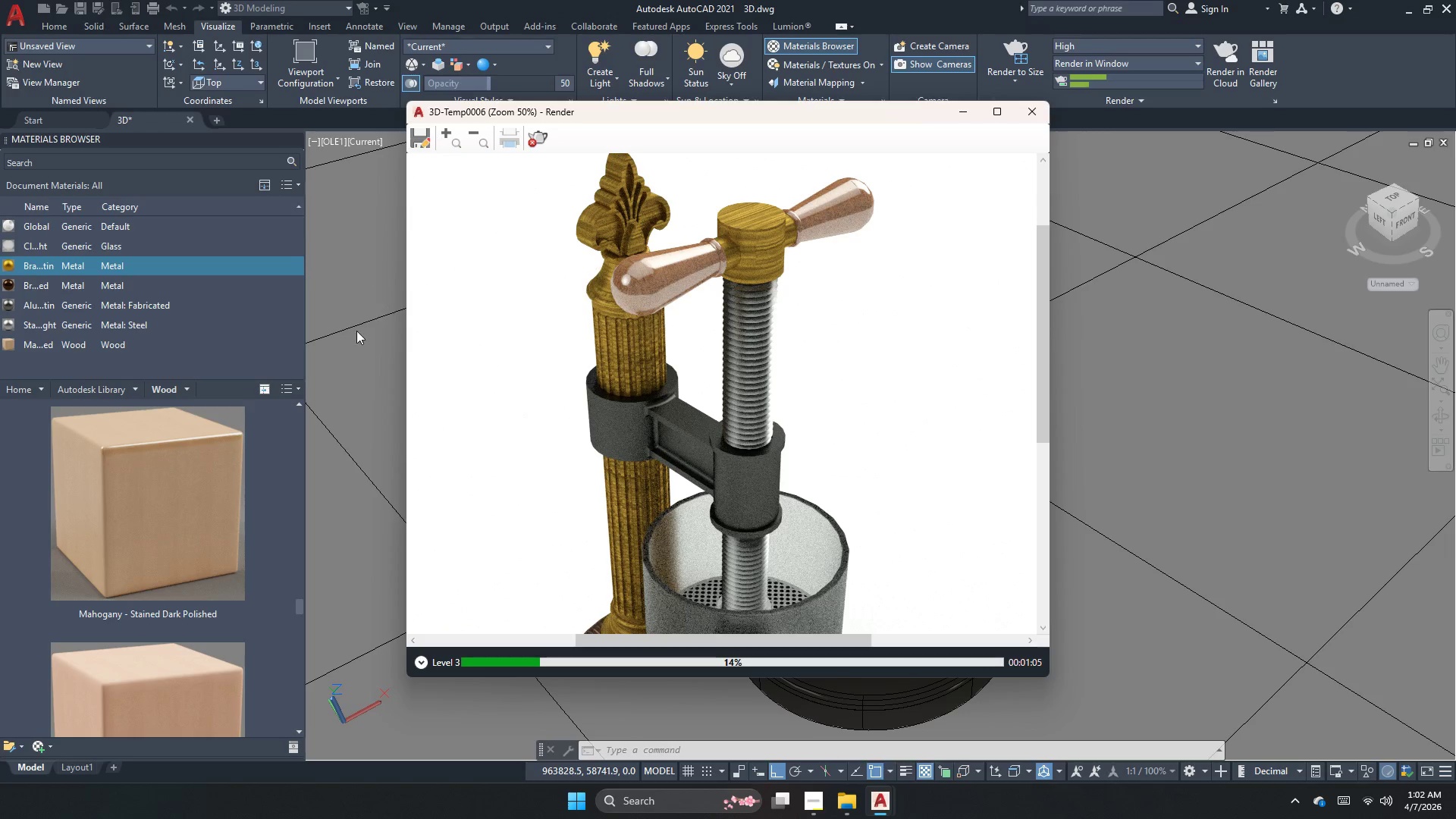 
left_click([104, 394])
 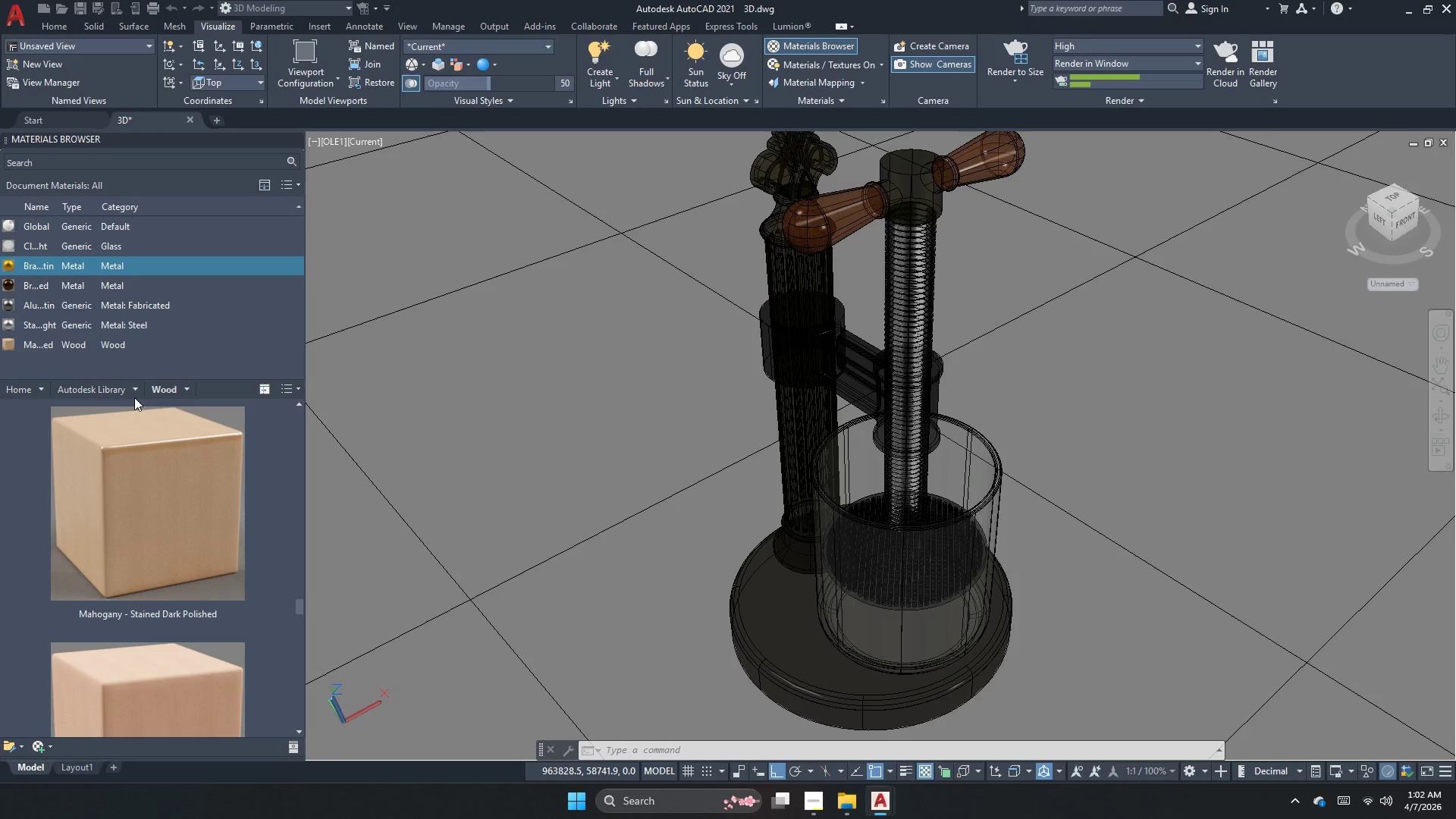 
left_click([146, 362])
 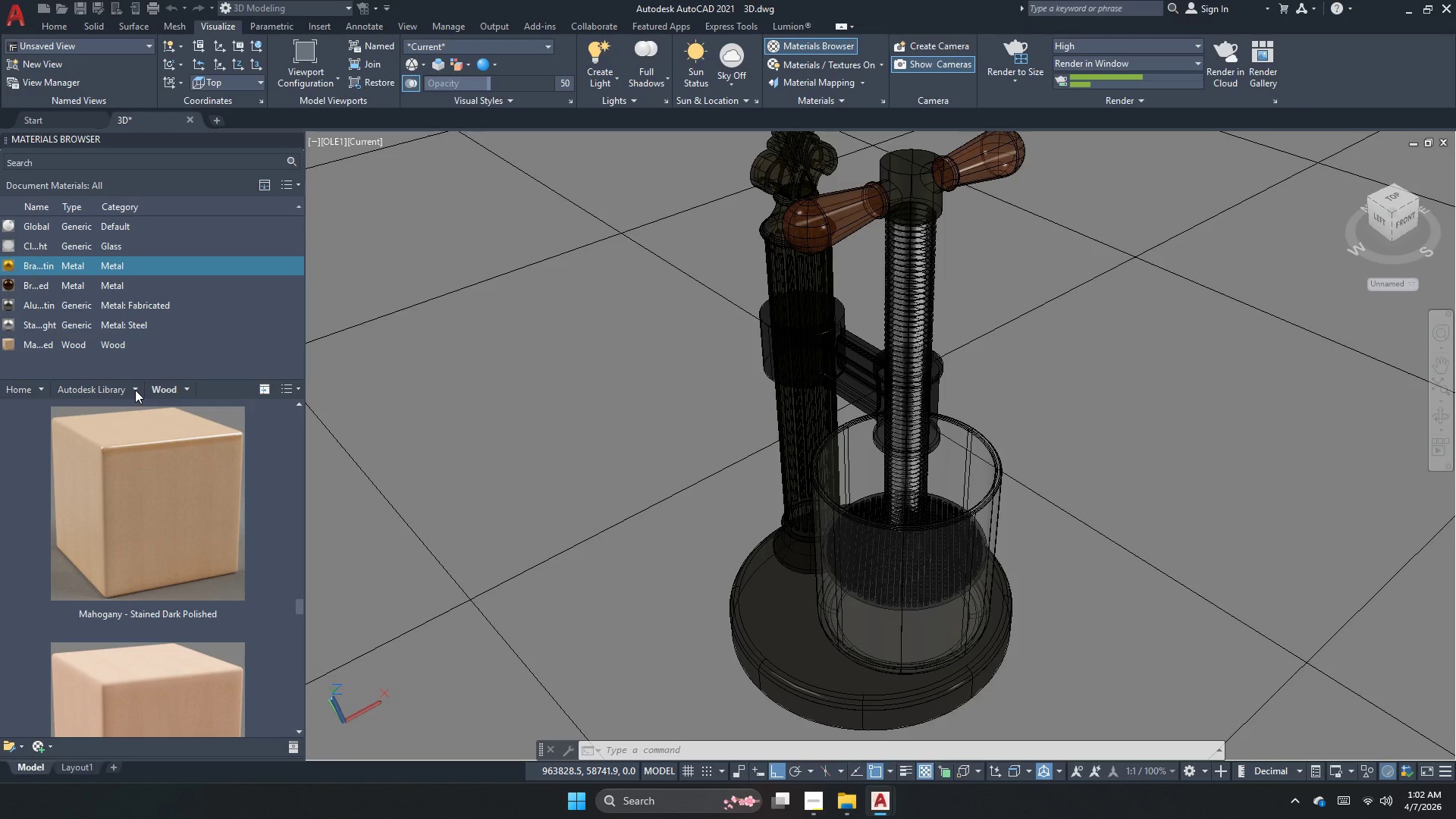 
left_click([135, 388])
 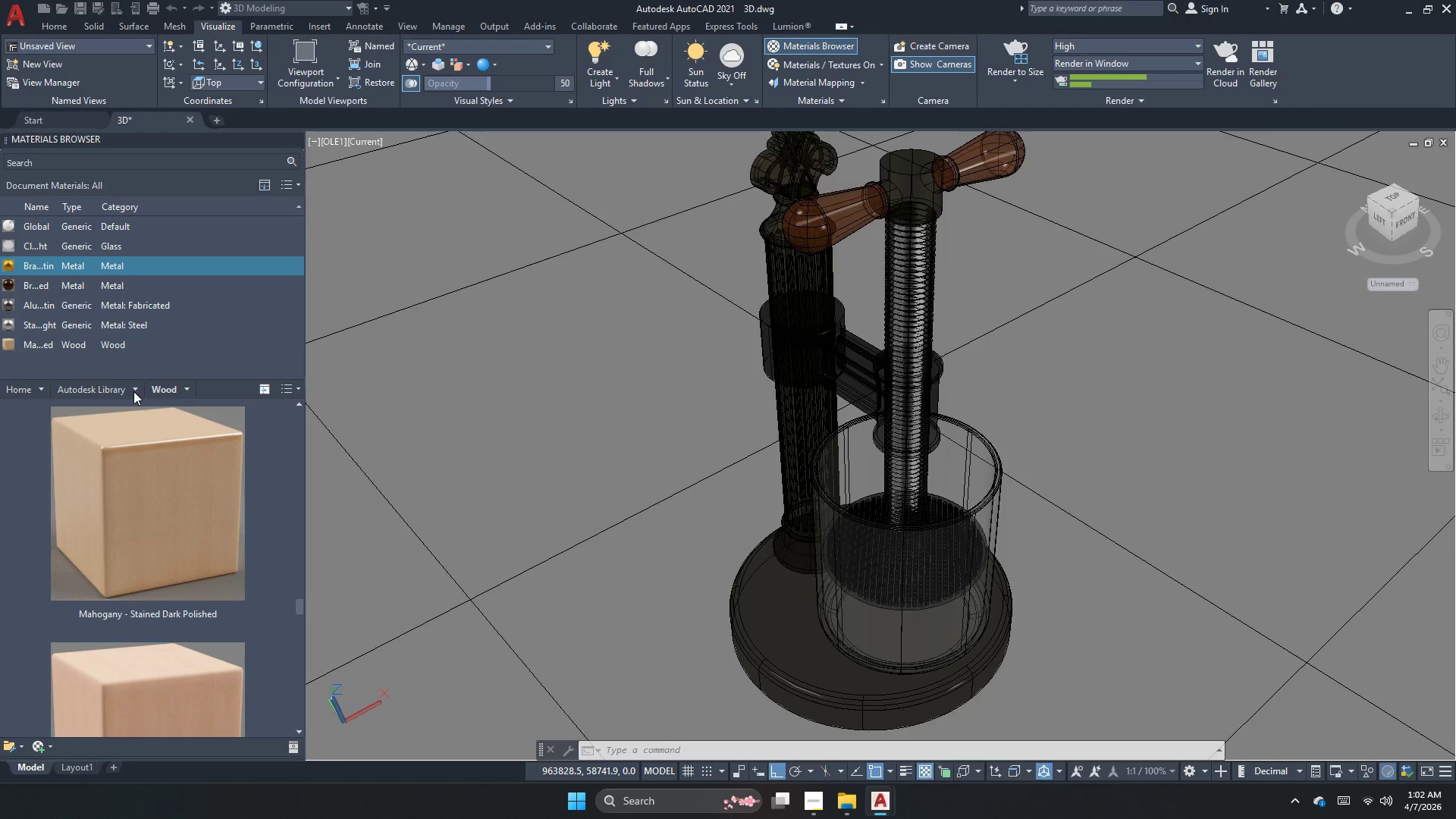 
left_click([133, 391])
 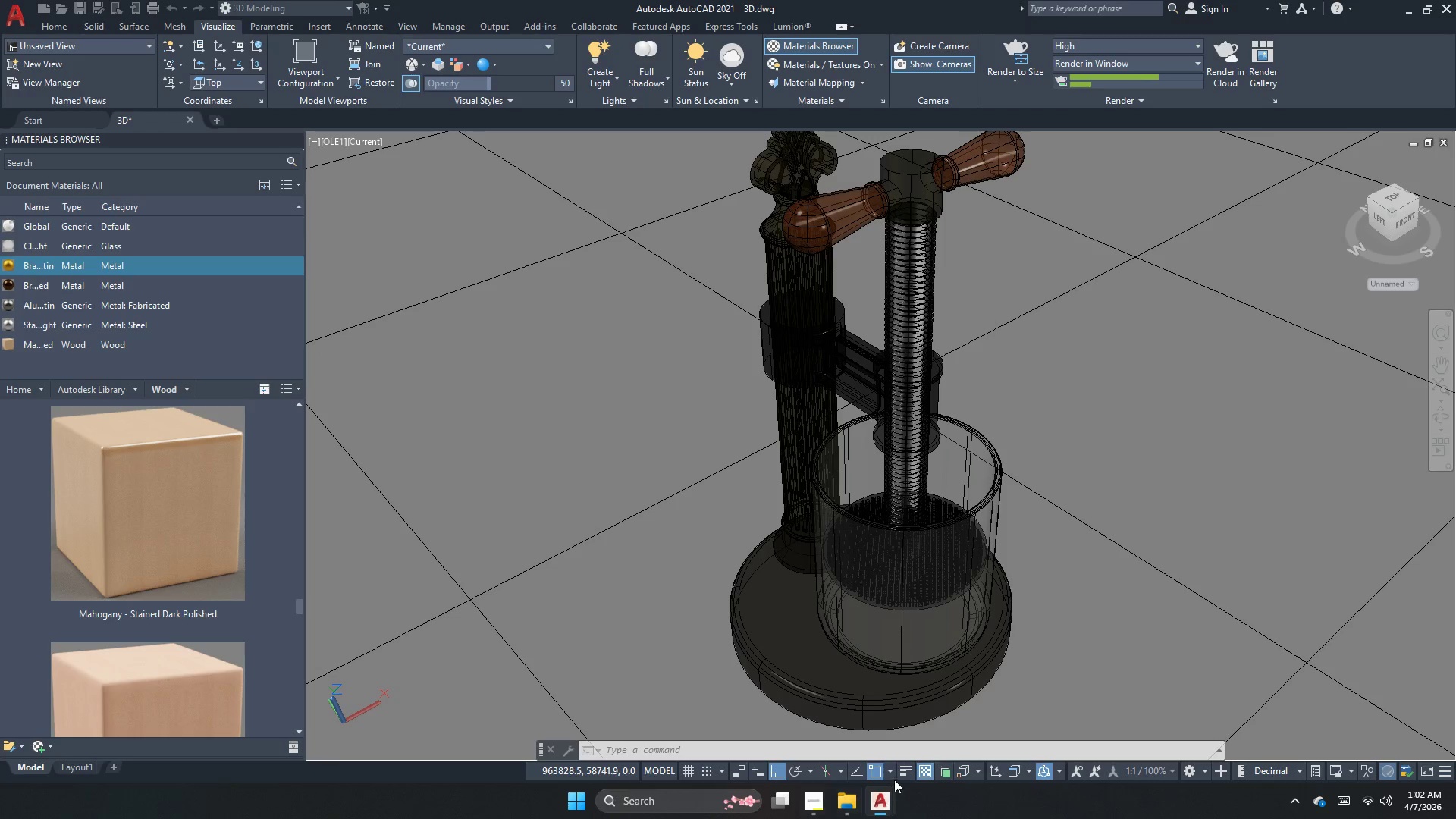 
left_click([885, 802])
 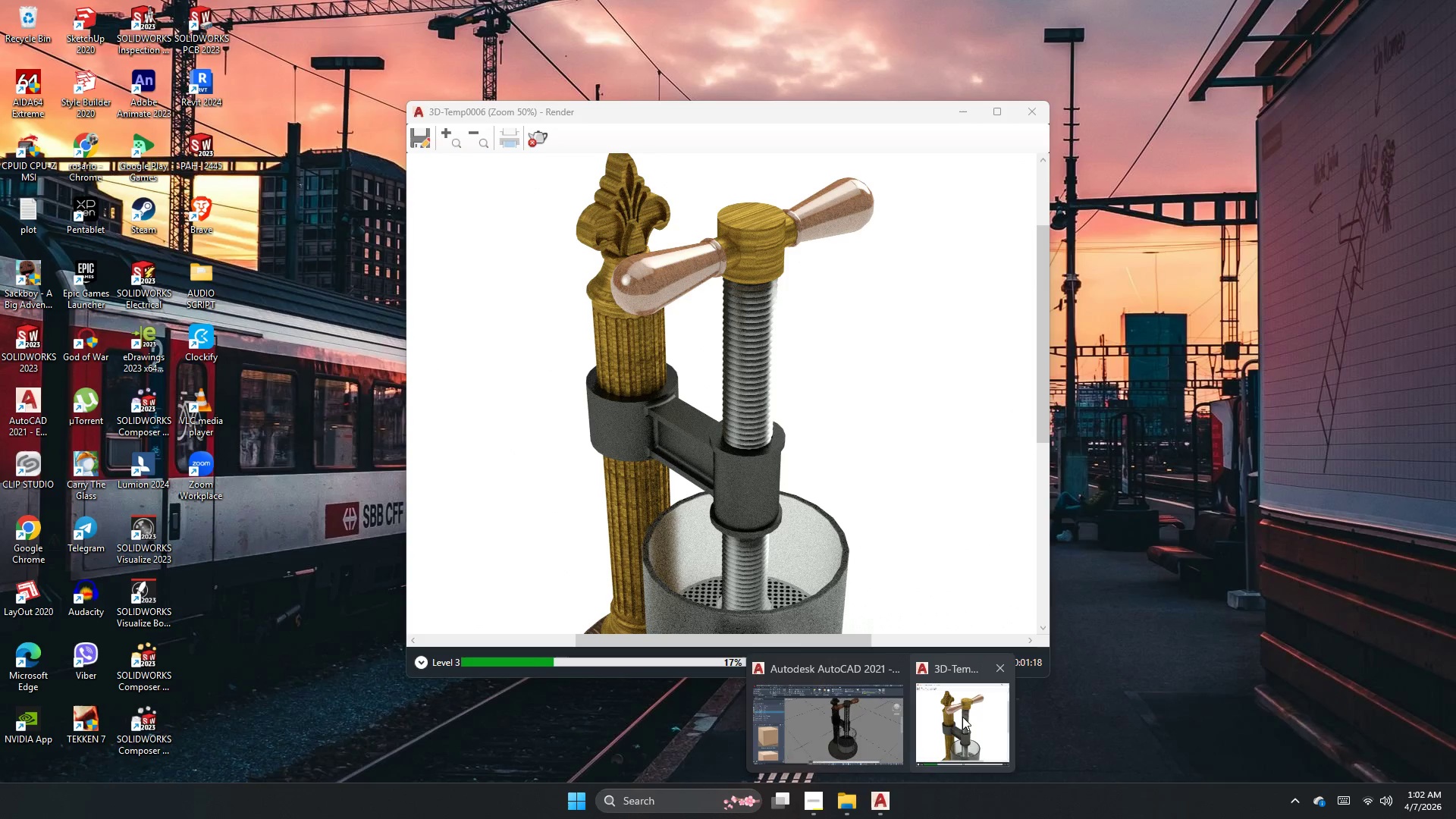 
left_click([962, 717])
 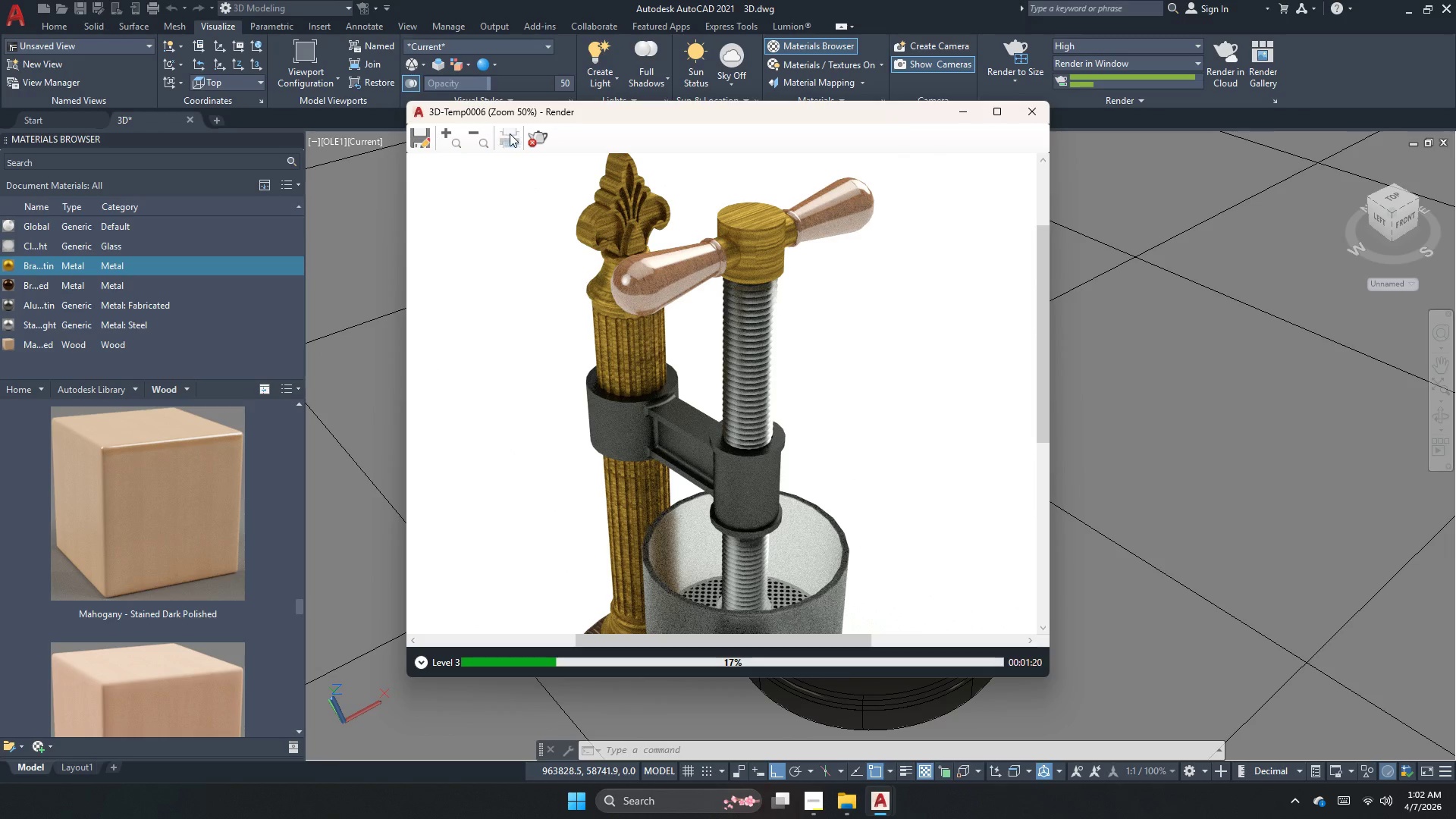 
left_click([530, 144])
 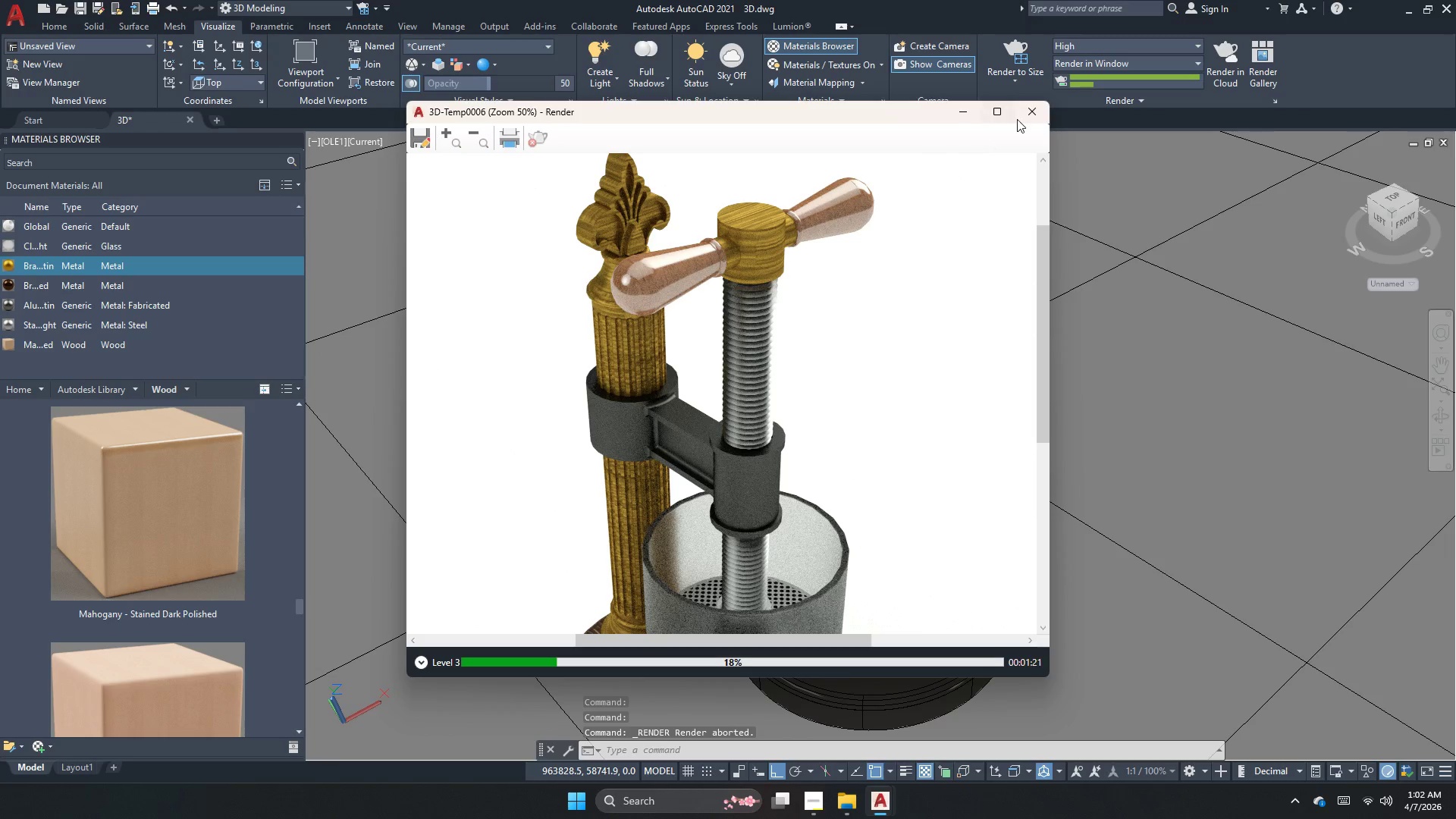 
left_click([1022, 112])
 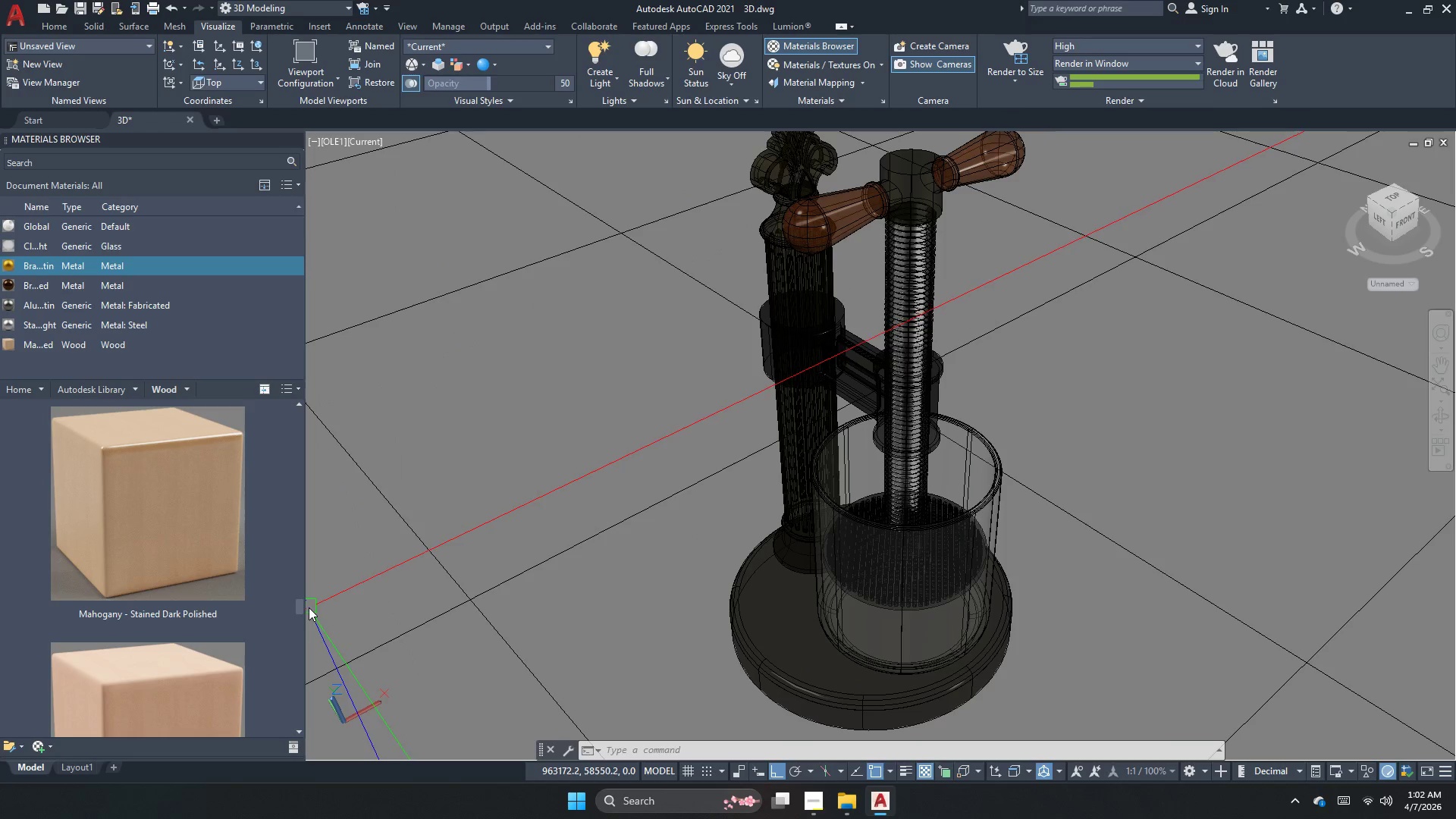 
left_click_drag(start_coordinate=[303, 602], to_coordinate=[299, 733])
 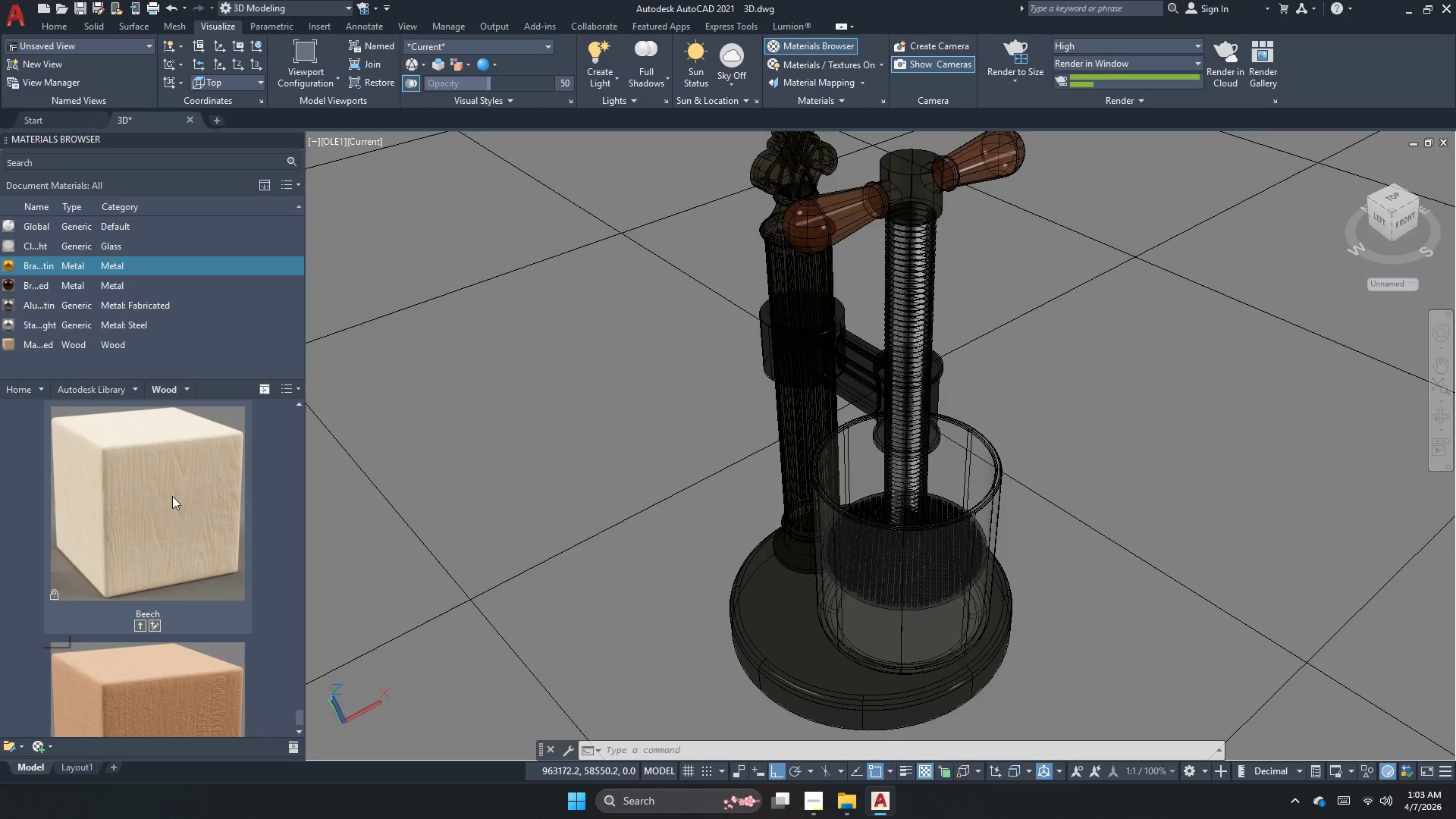 
wait(21.44)
 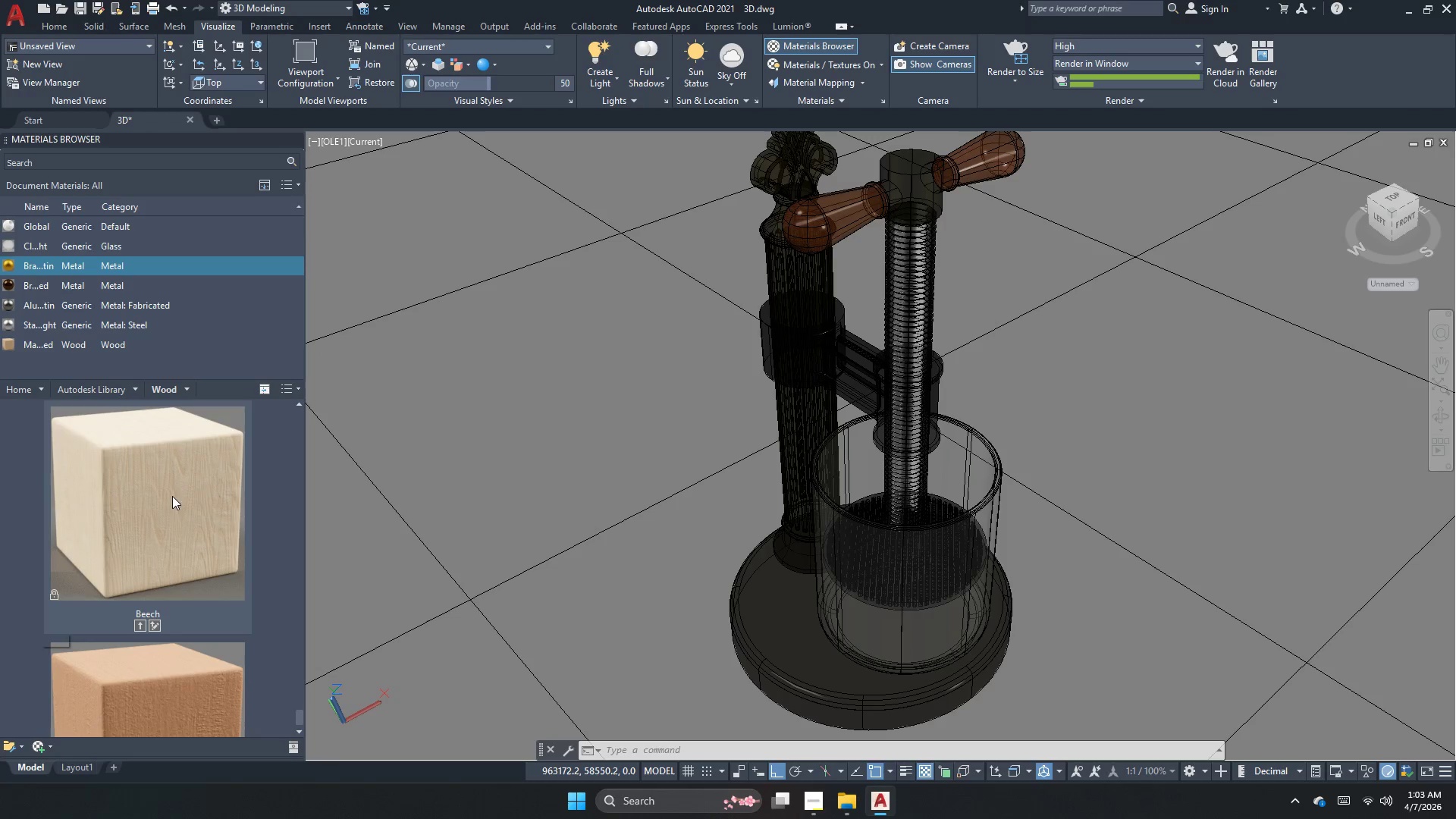 
scroll: coordinate [287, 602], scroll_direction: up, amount: 10.0
 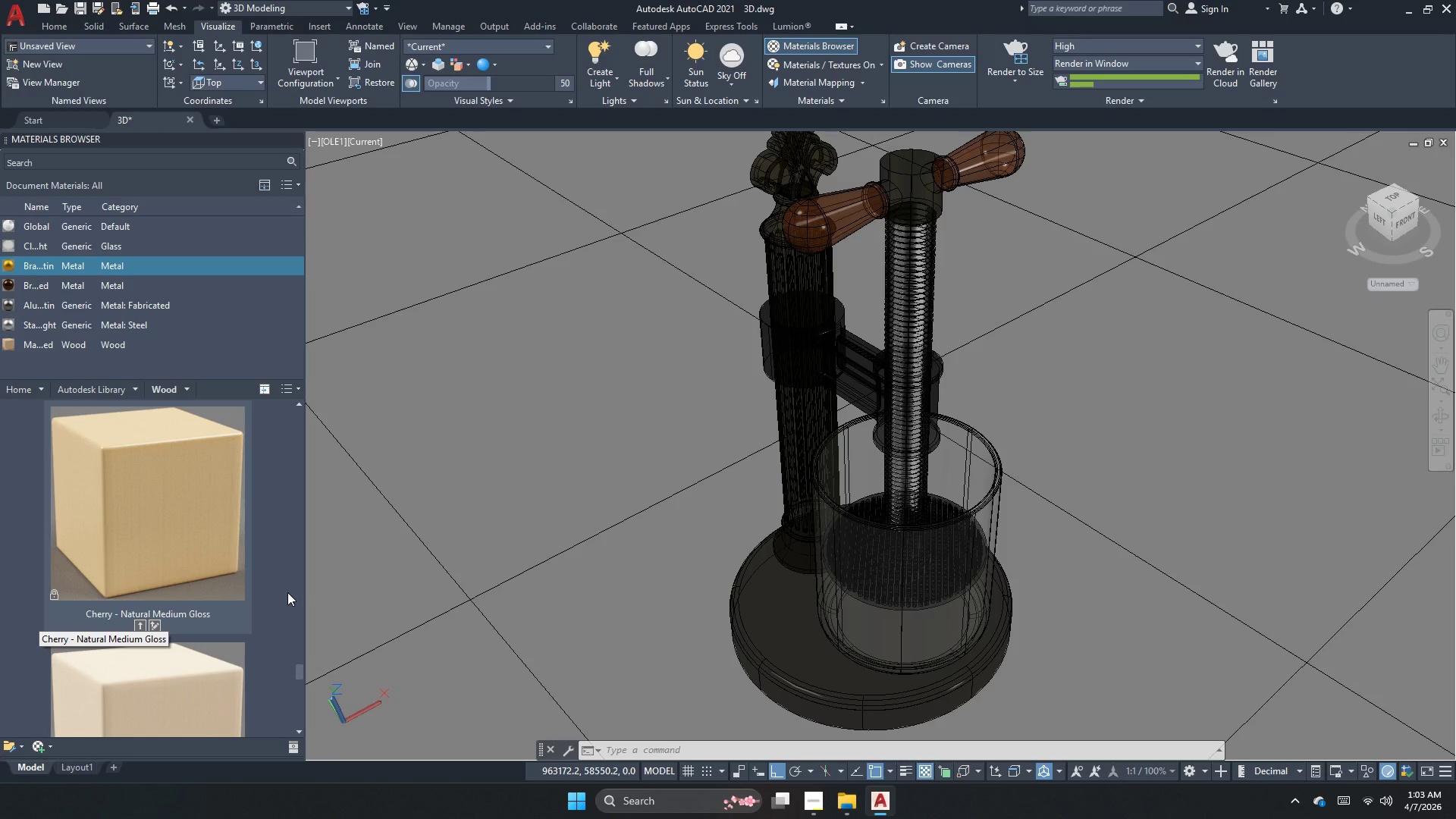 
key(M)
 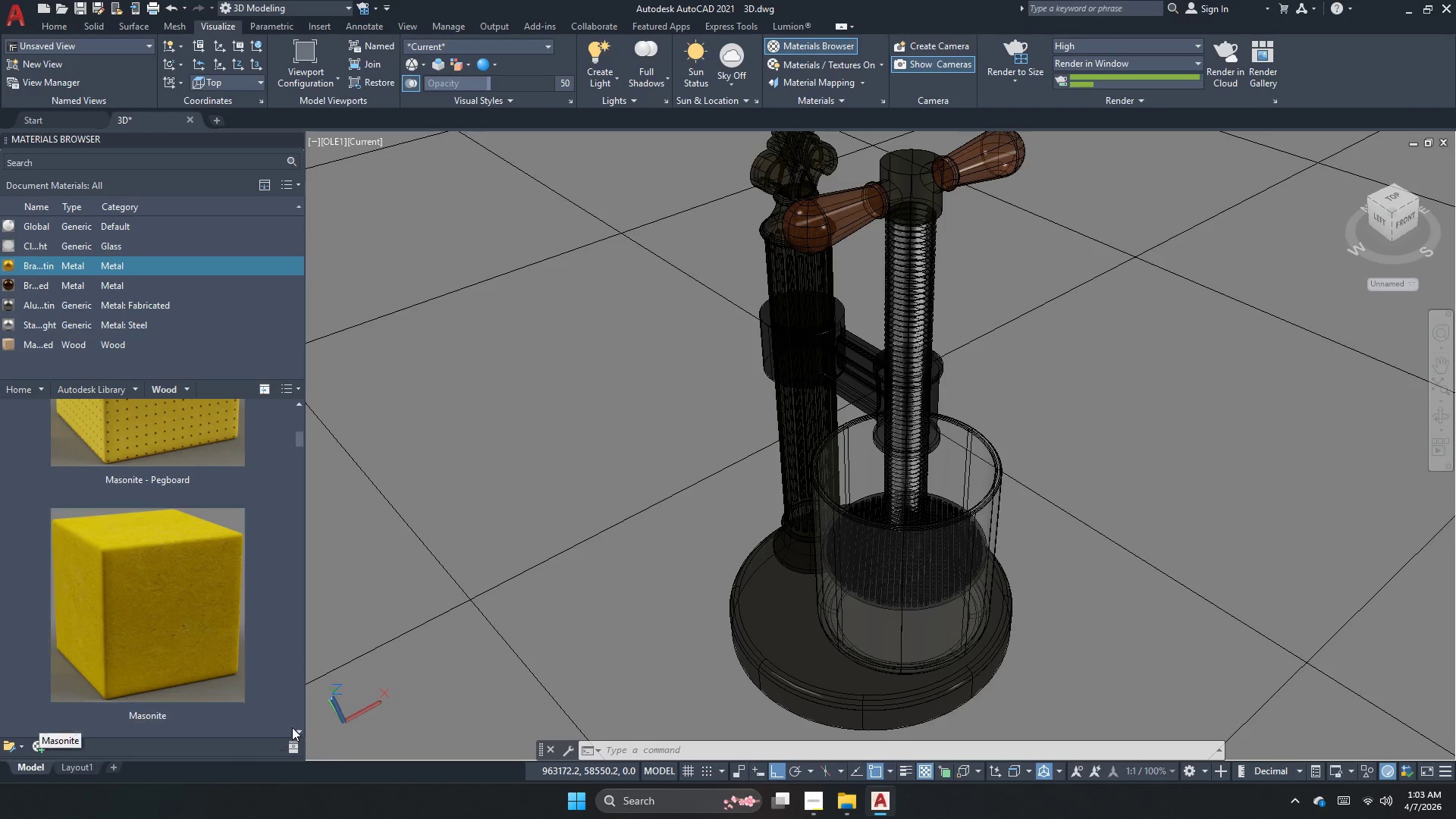 
left_click([303, 730])
 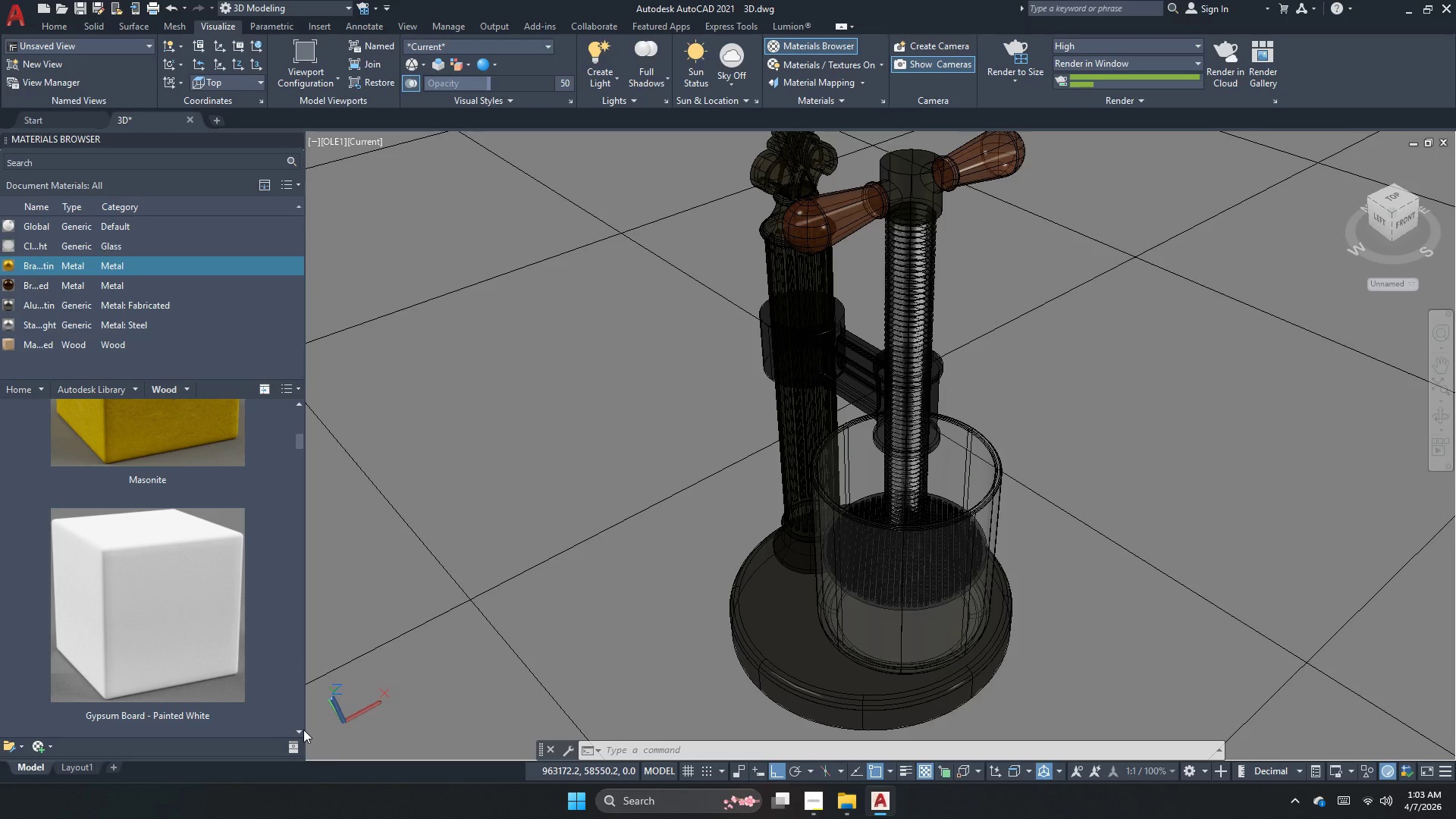 
left_click([303, 730])
 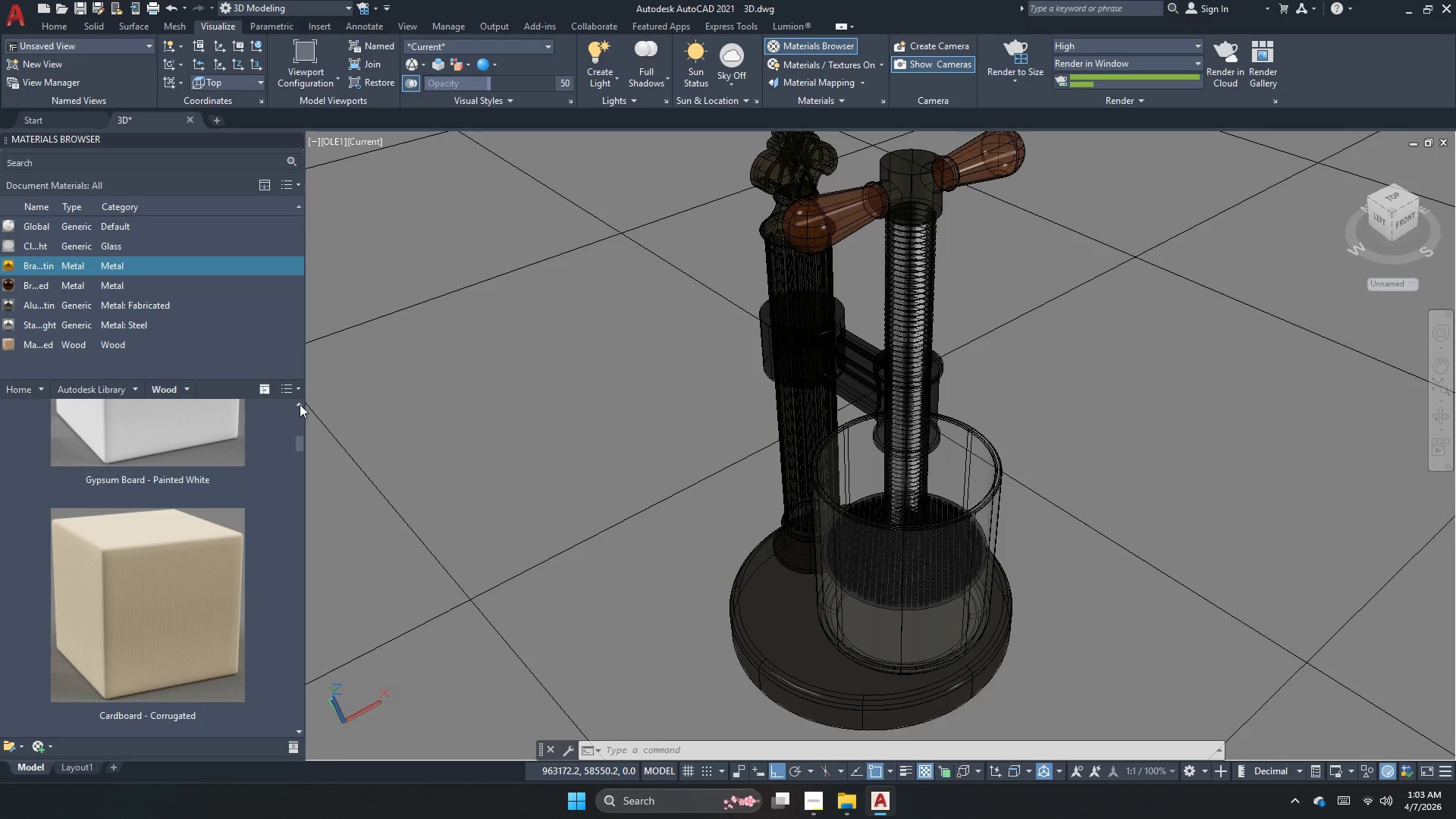 
double_click([301, 403])
 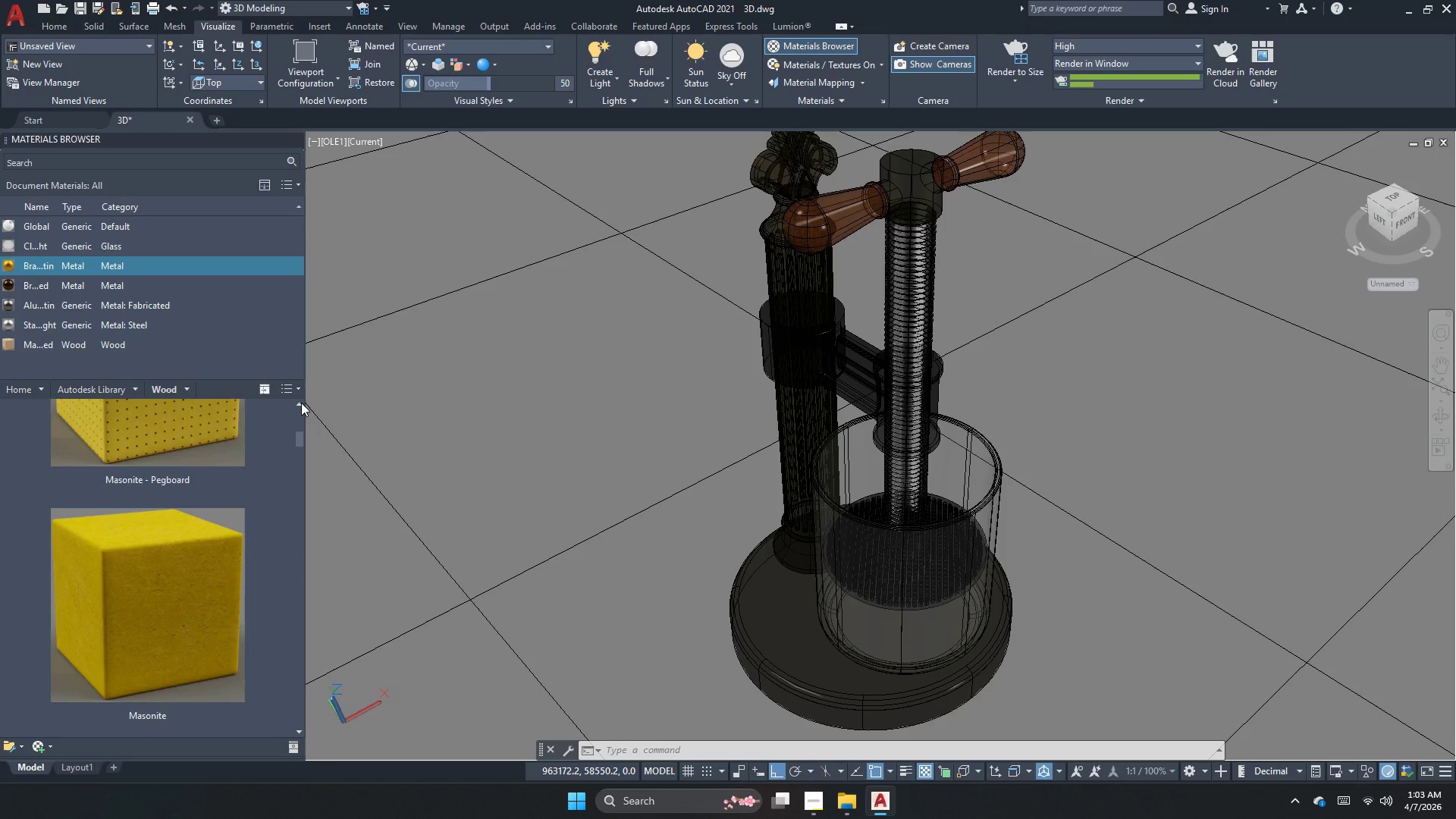 
triple_click([301, 403])
 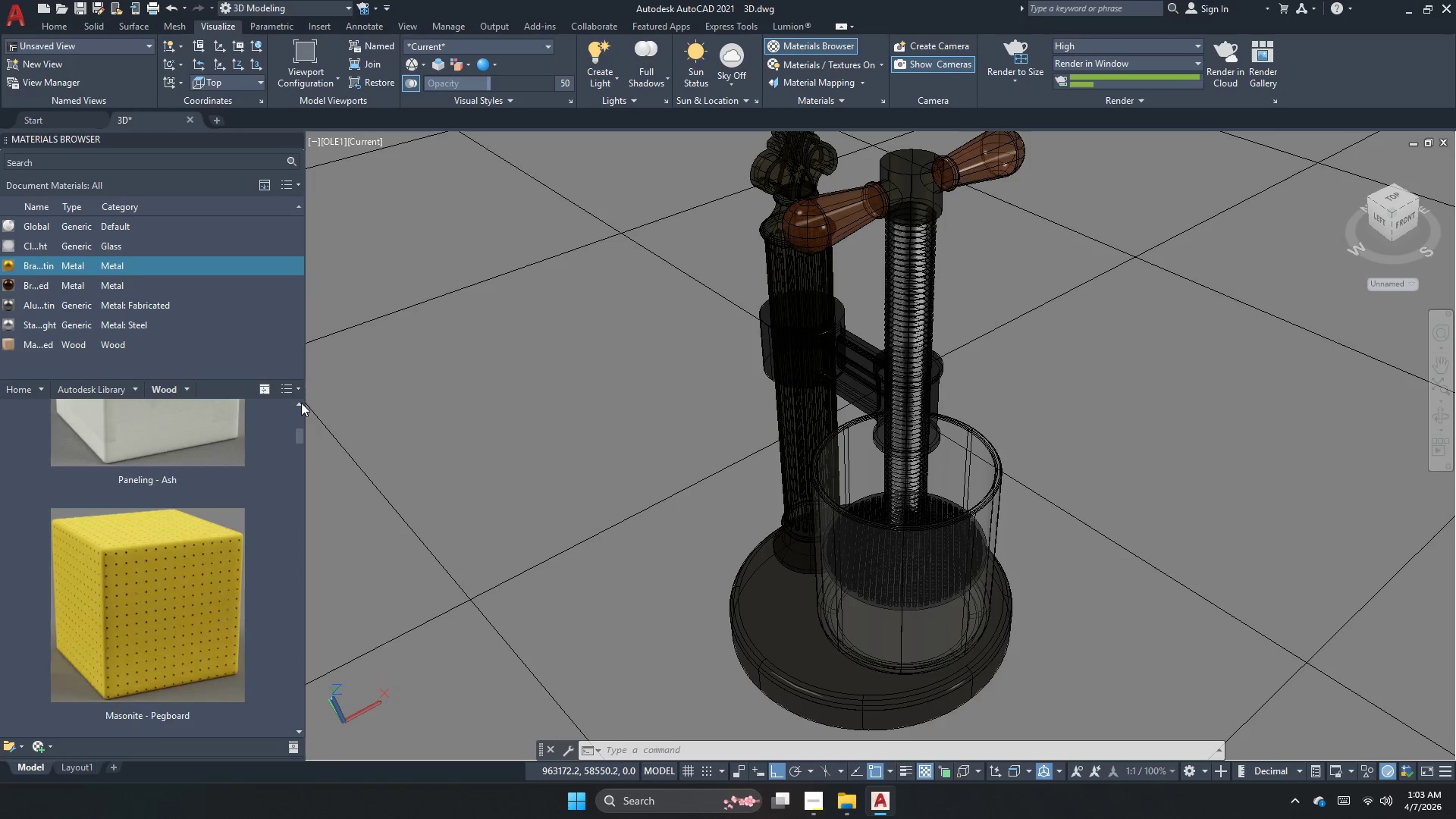 
triple_click([301, 403])
 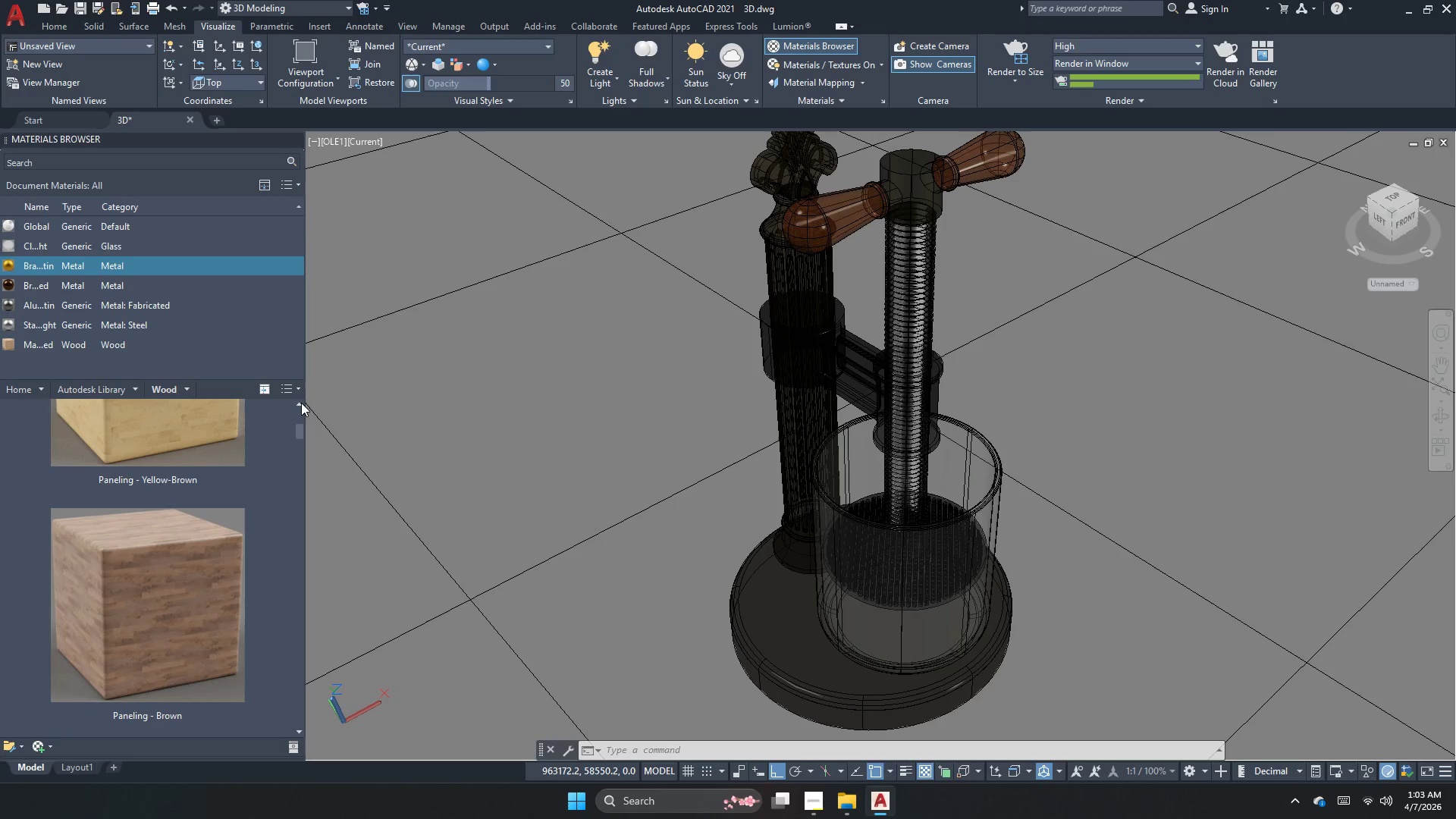 
triple_click([301, 403])
 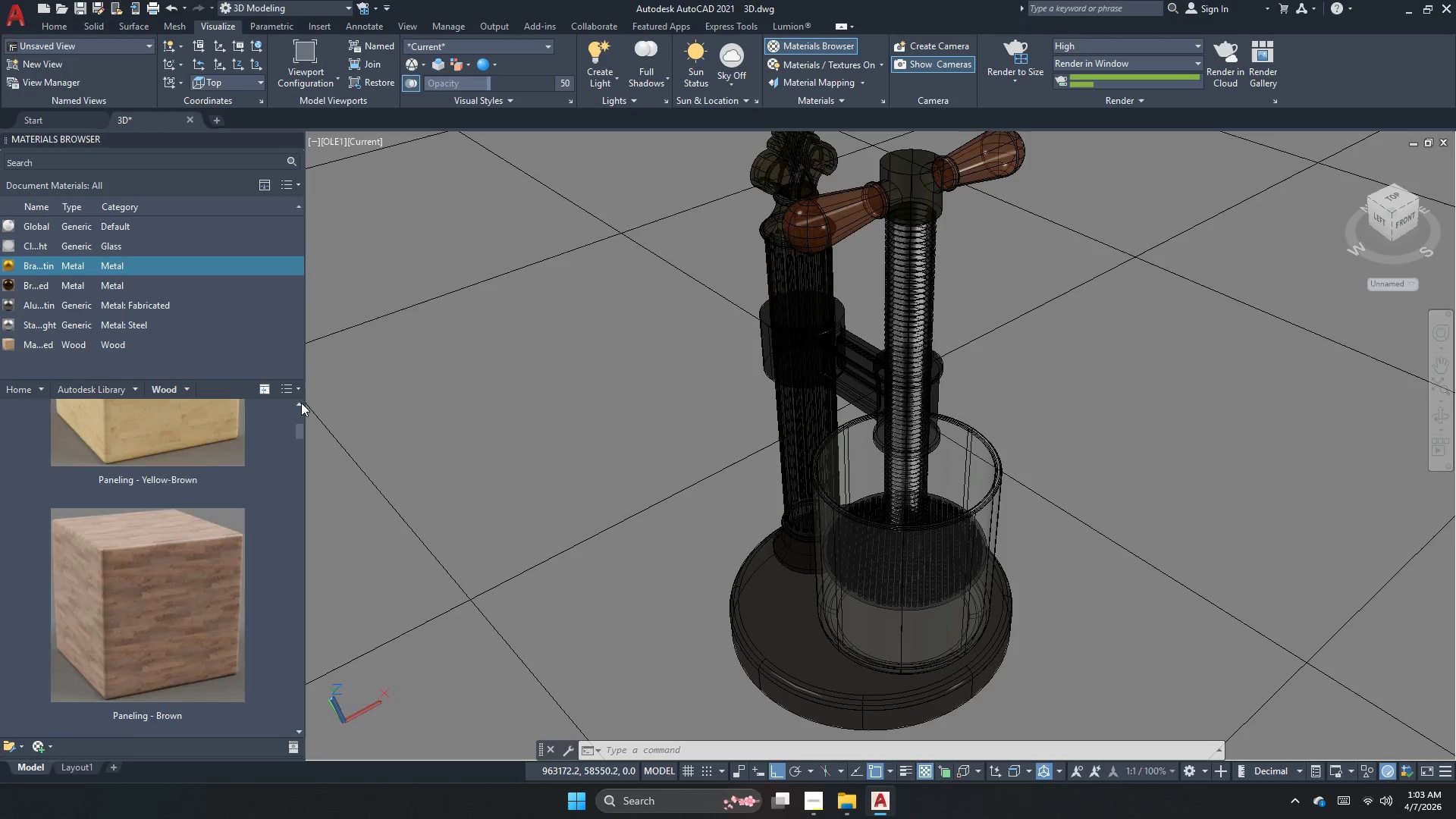 
triple_click([301, 403])
 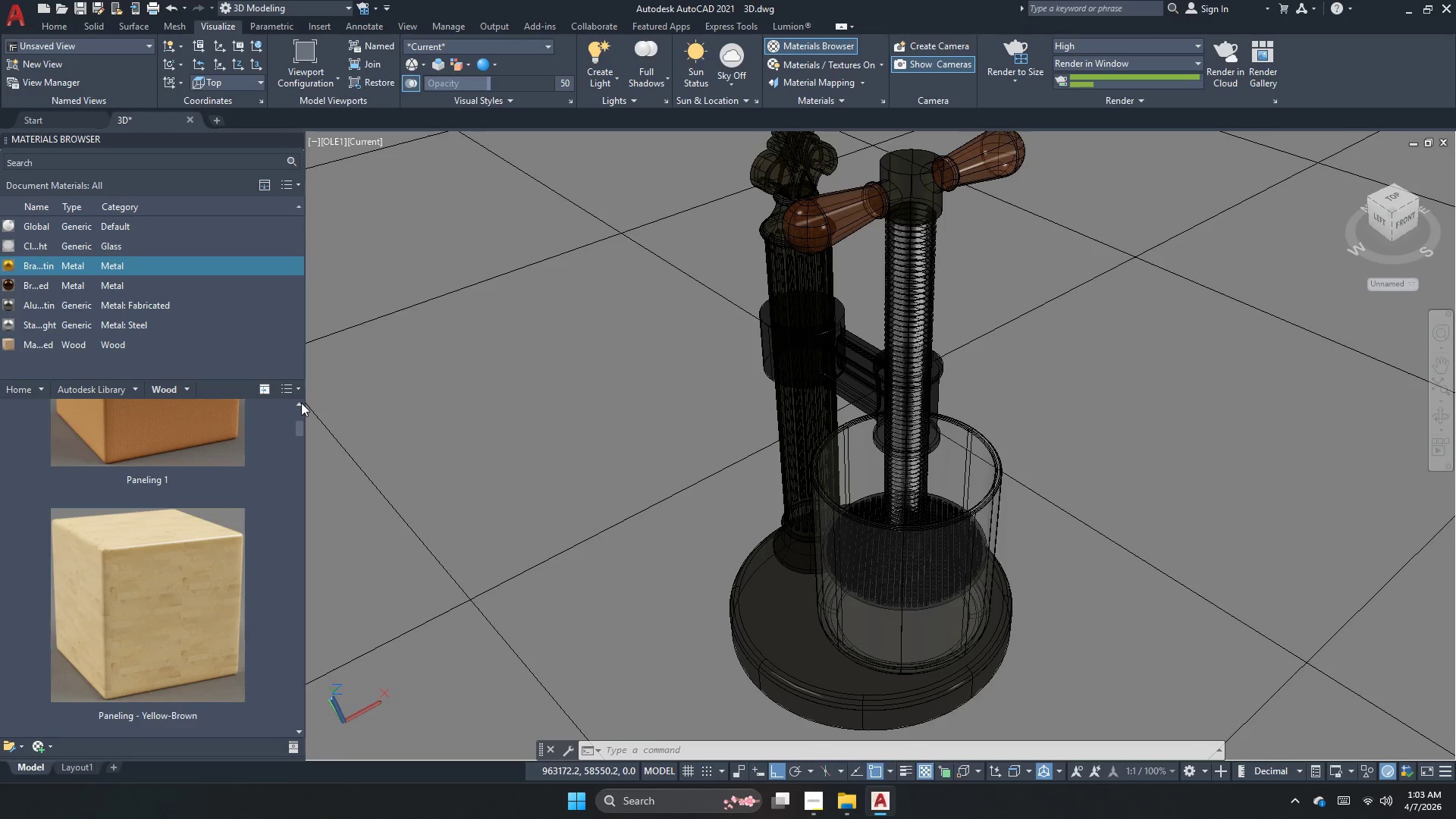 
triple_click([301, 403])
 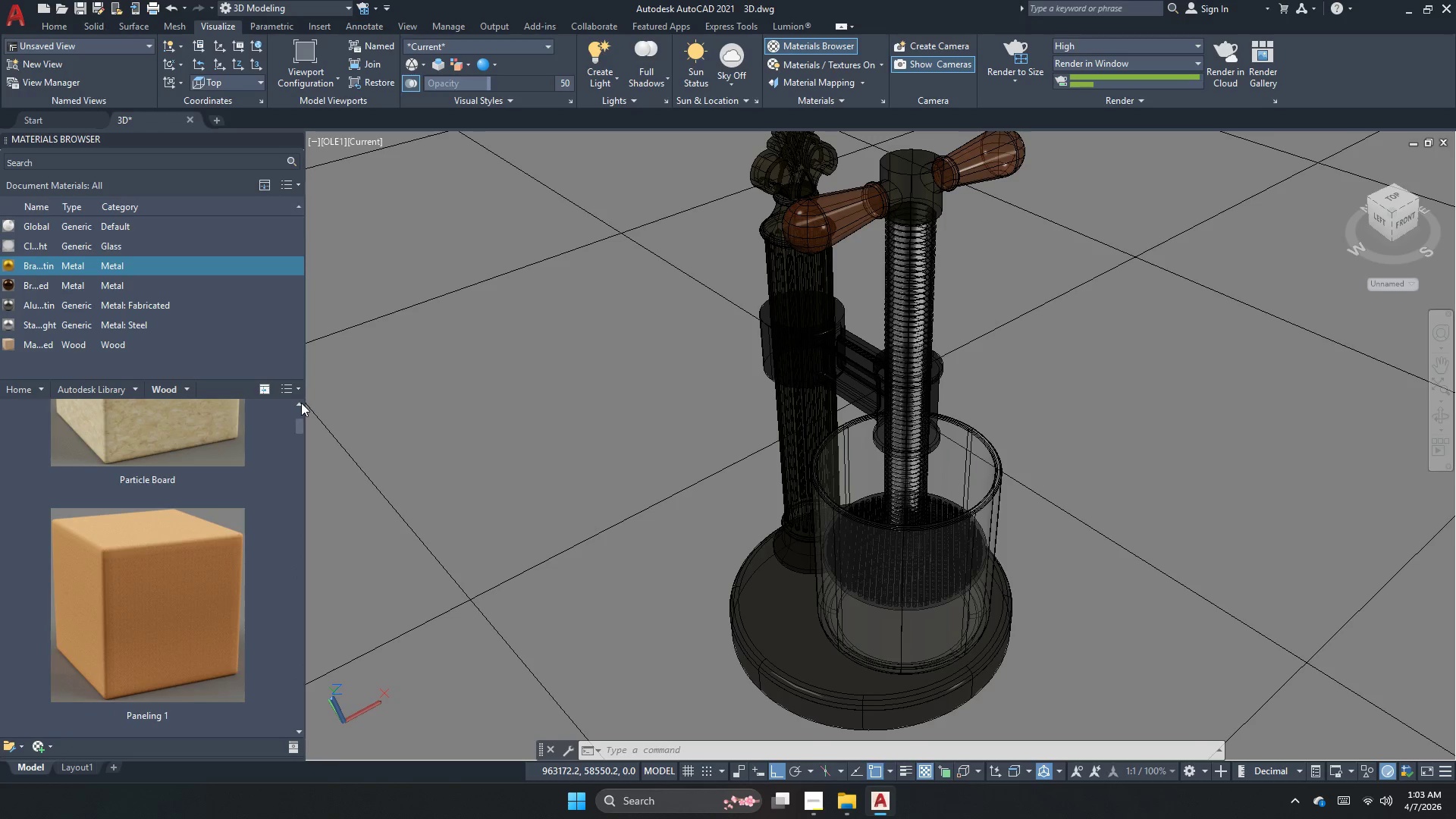 
triple_click([301, 403])
 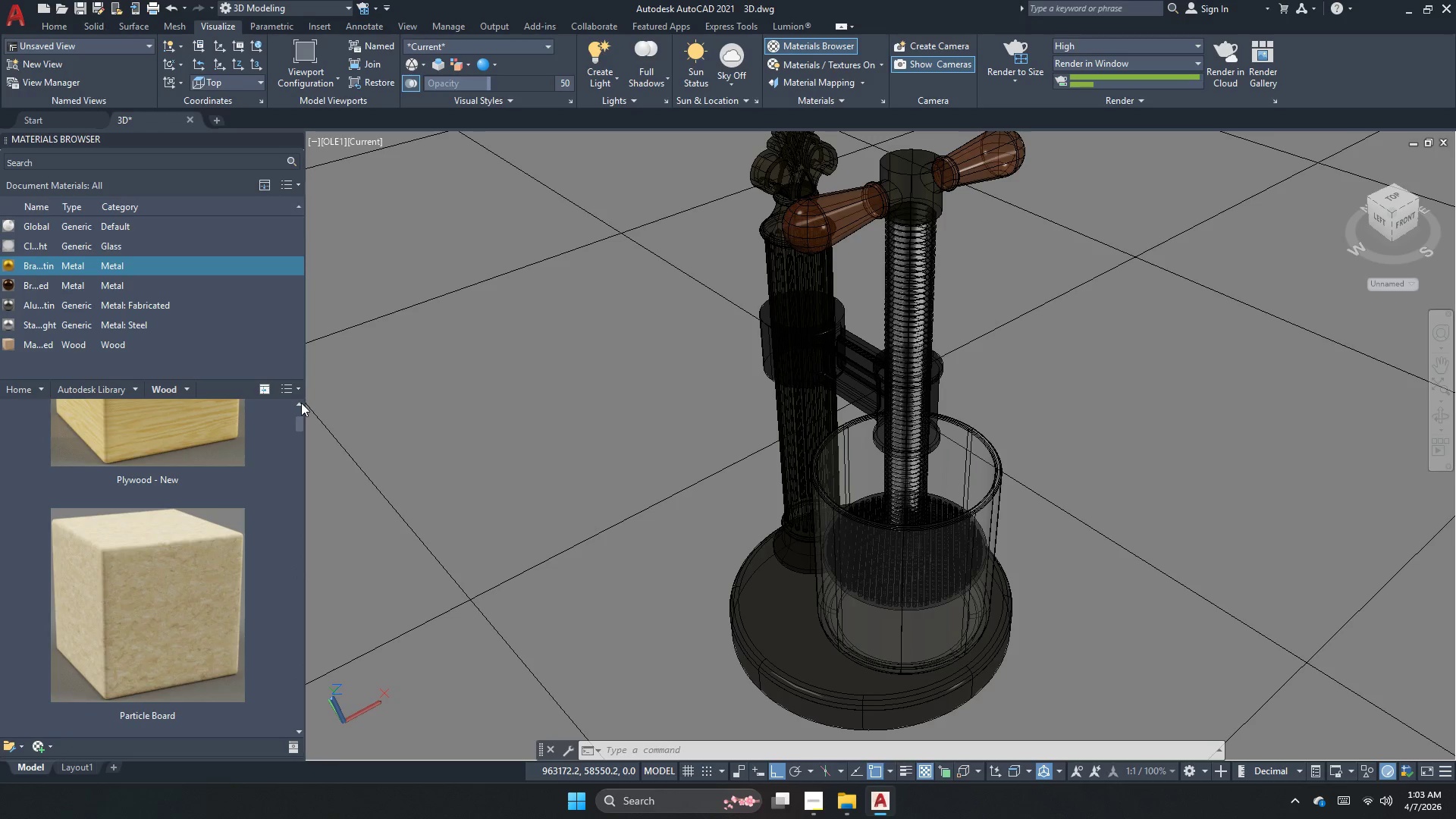 
double_click([301, 403])
 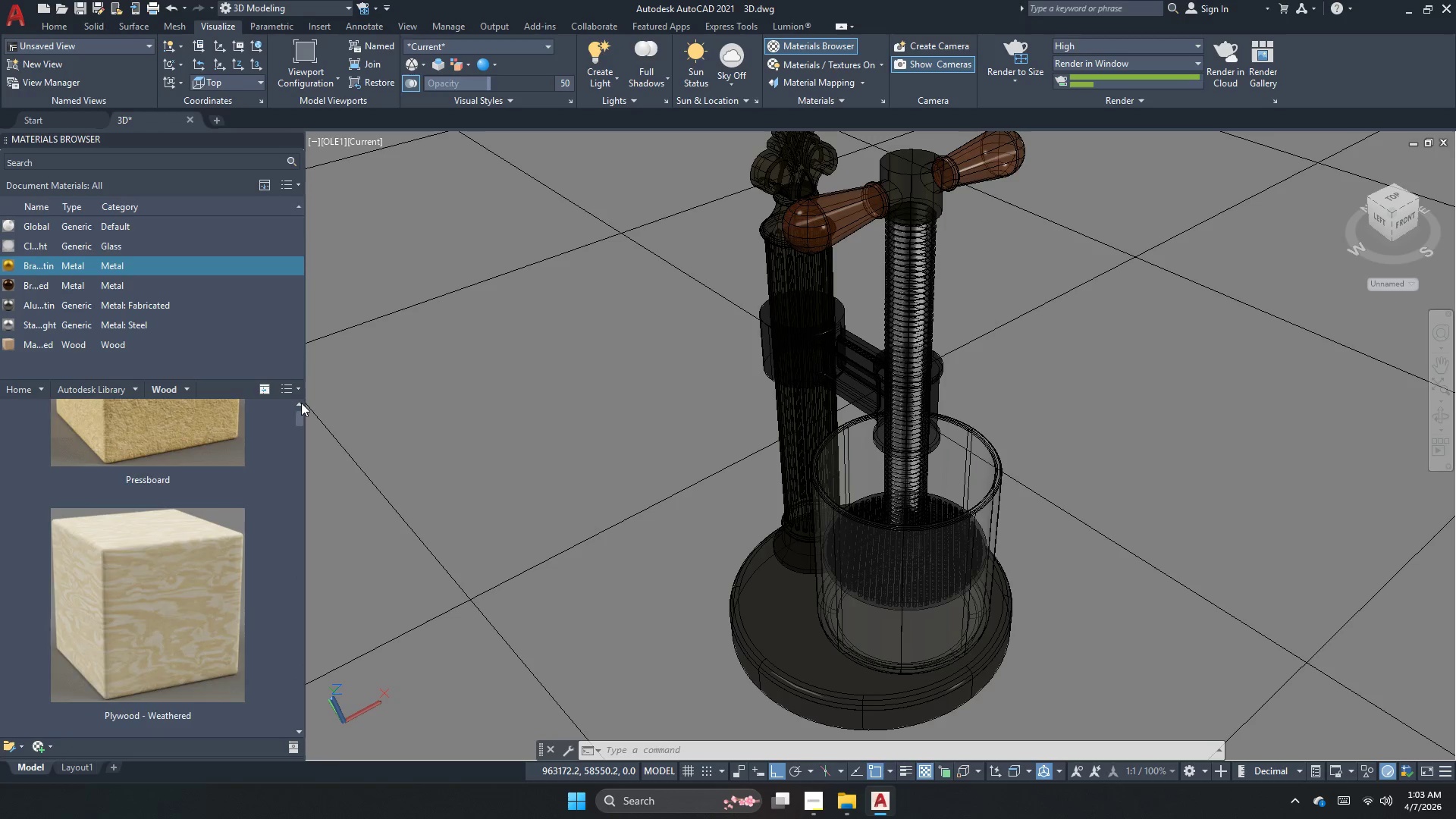 
triple_click([301, 403])
 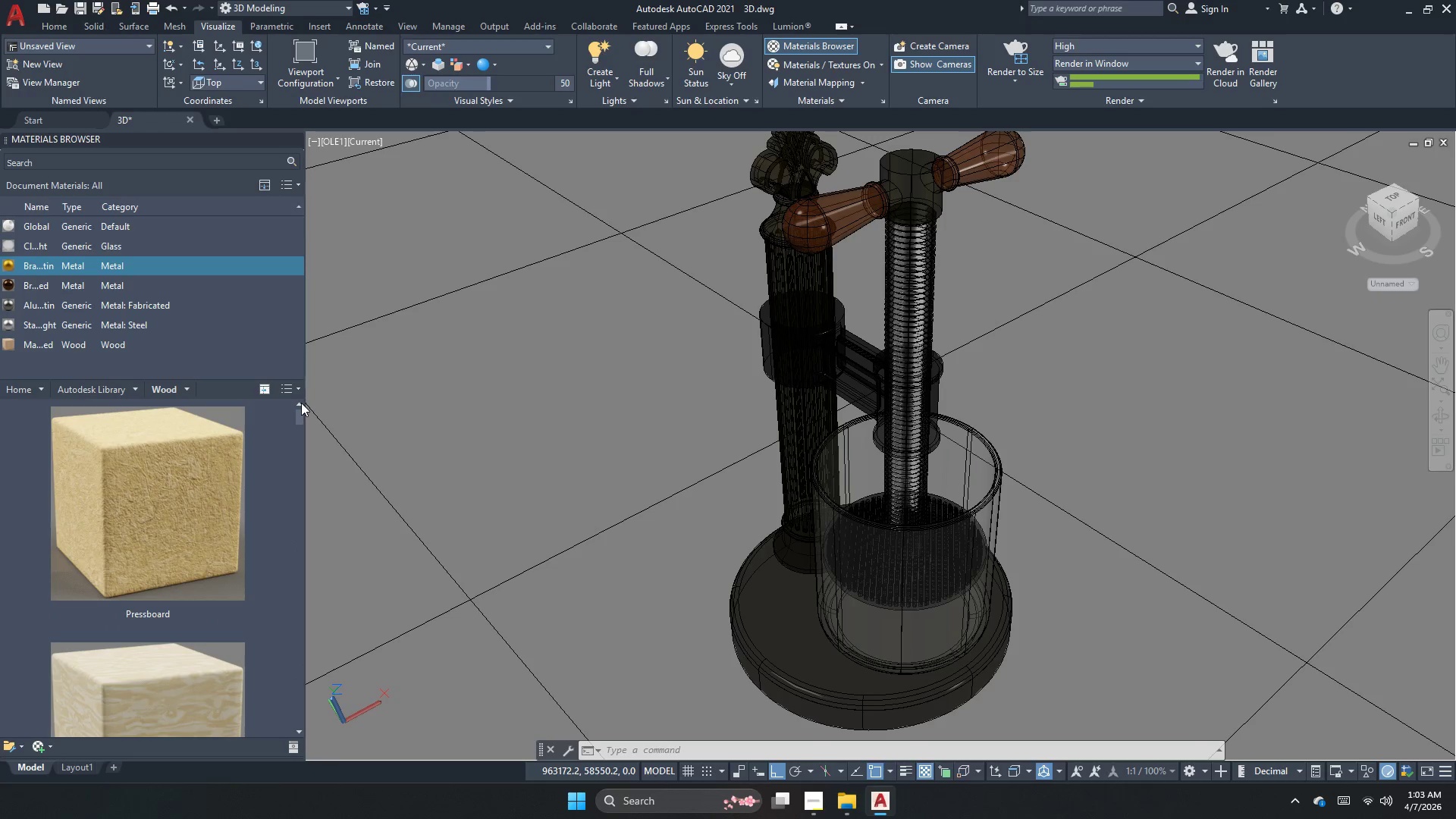 
triple_click([301, 403])
 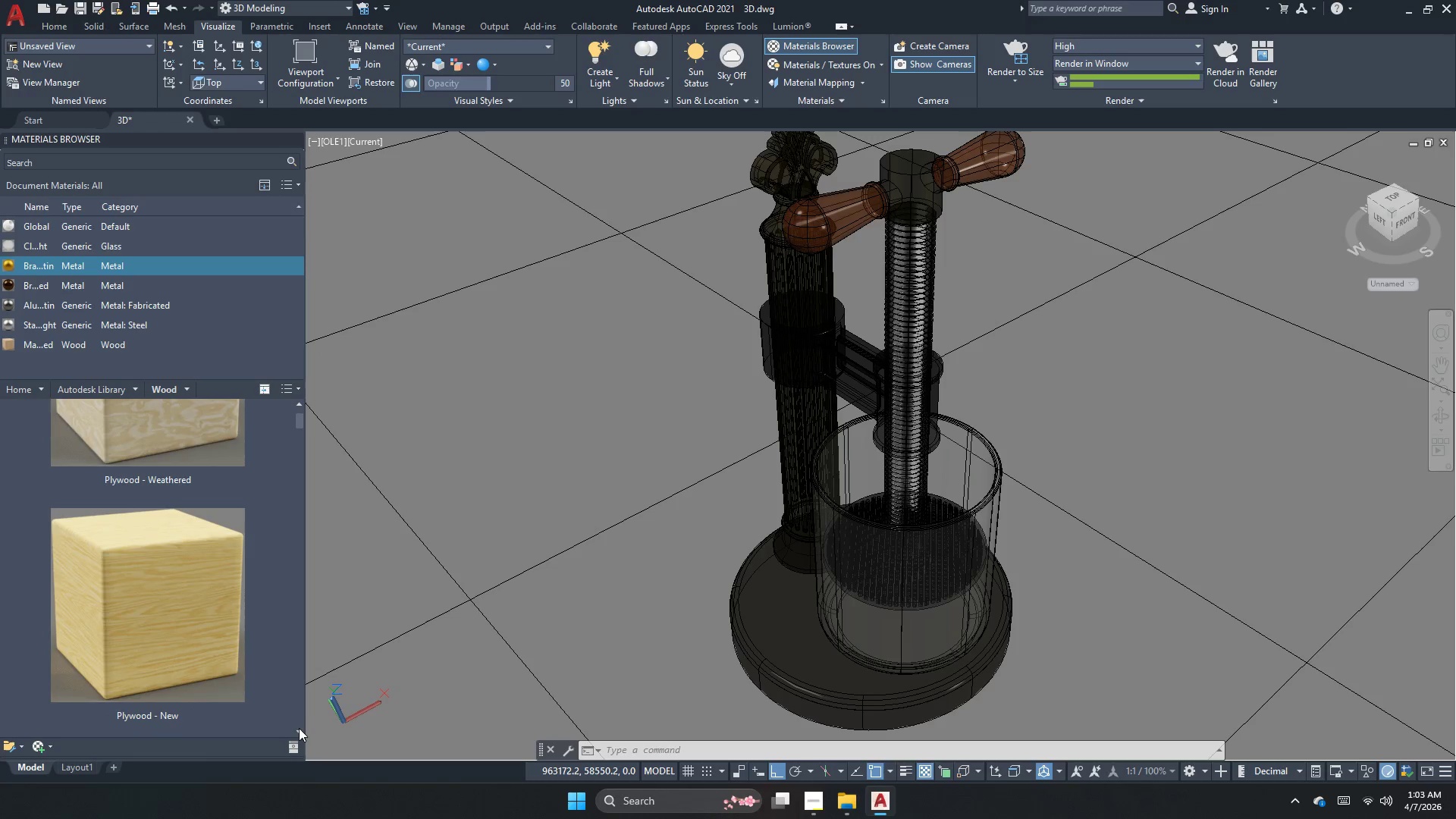 
triple_click([300, 733])
 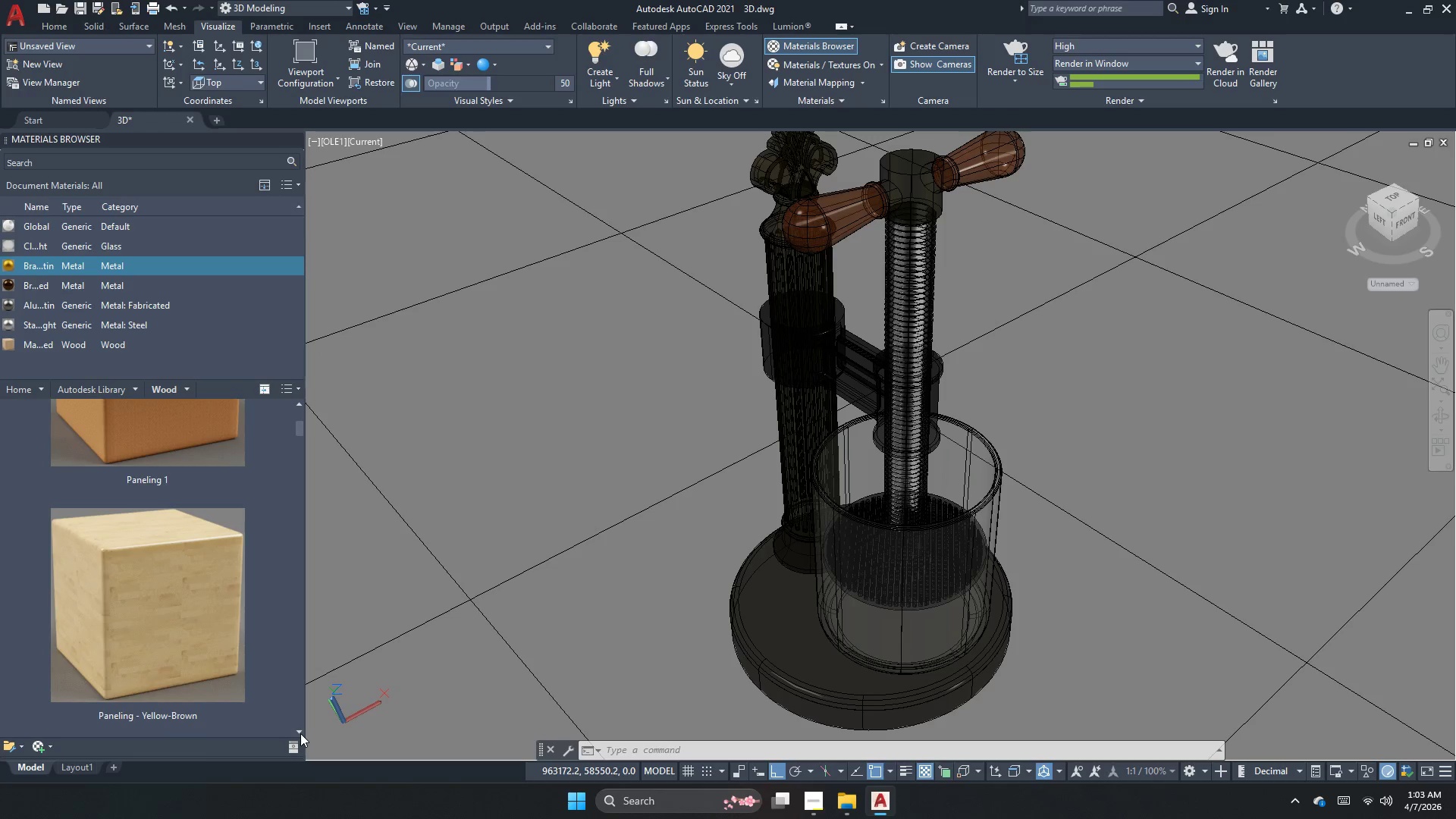 
triple_click([300, 733])
 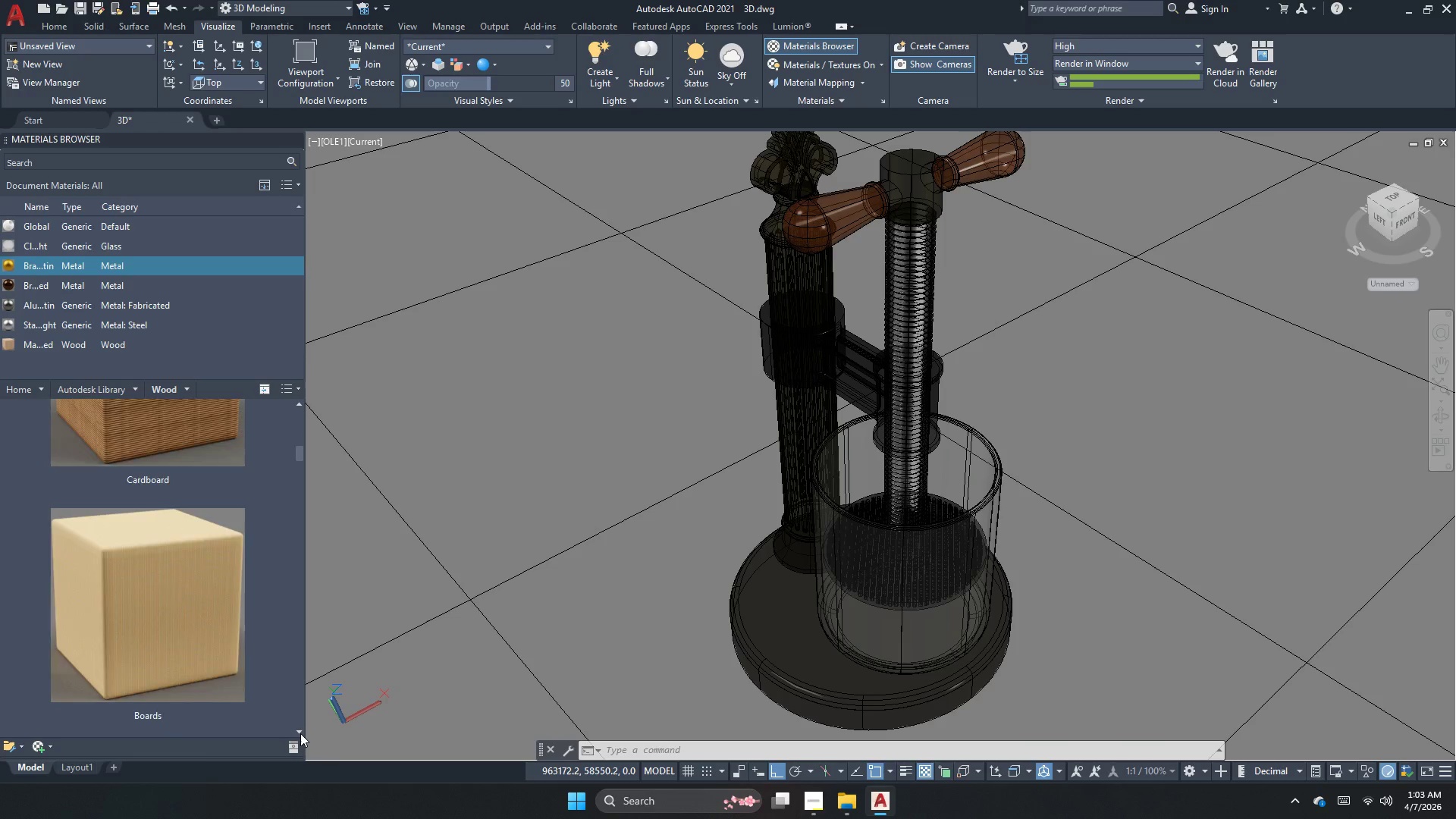 
triple_click([300, 733])
 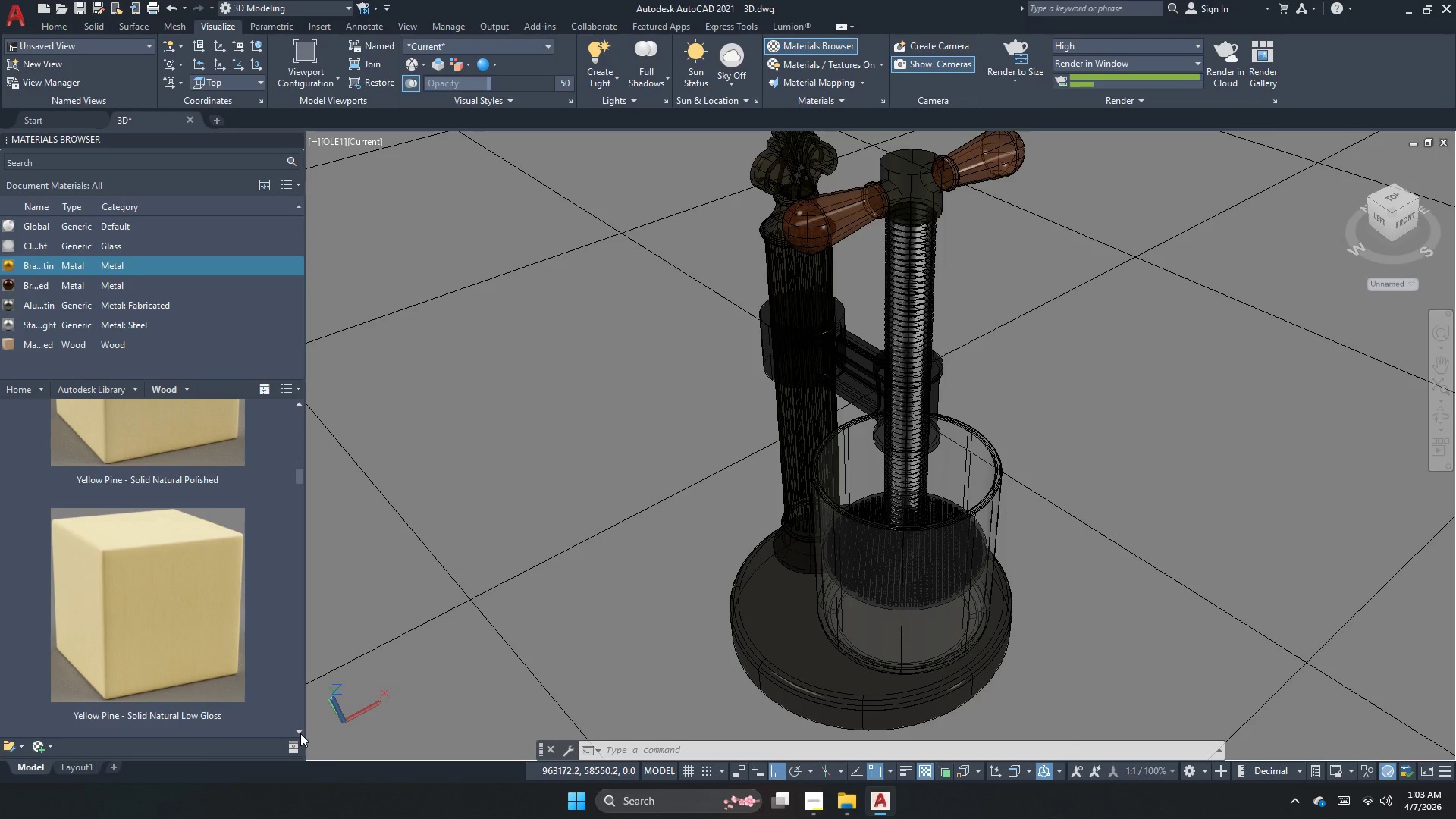 
double_click([300, 733])
 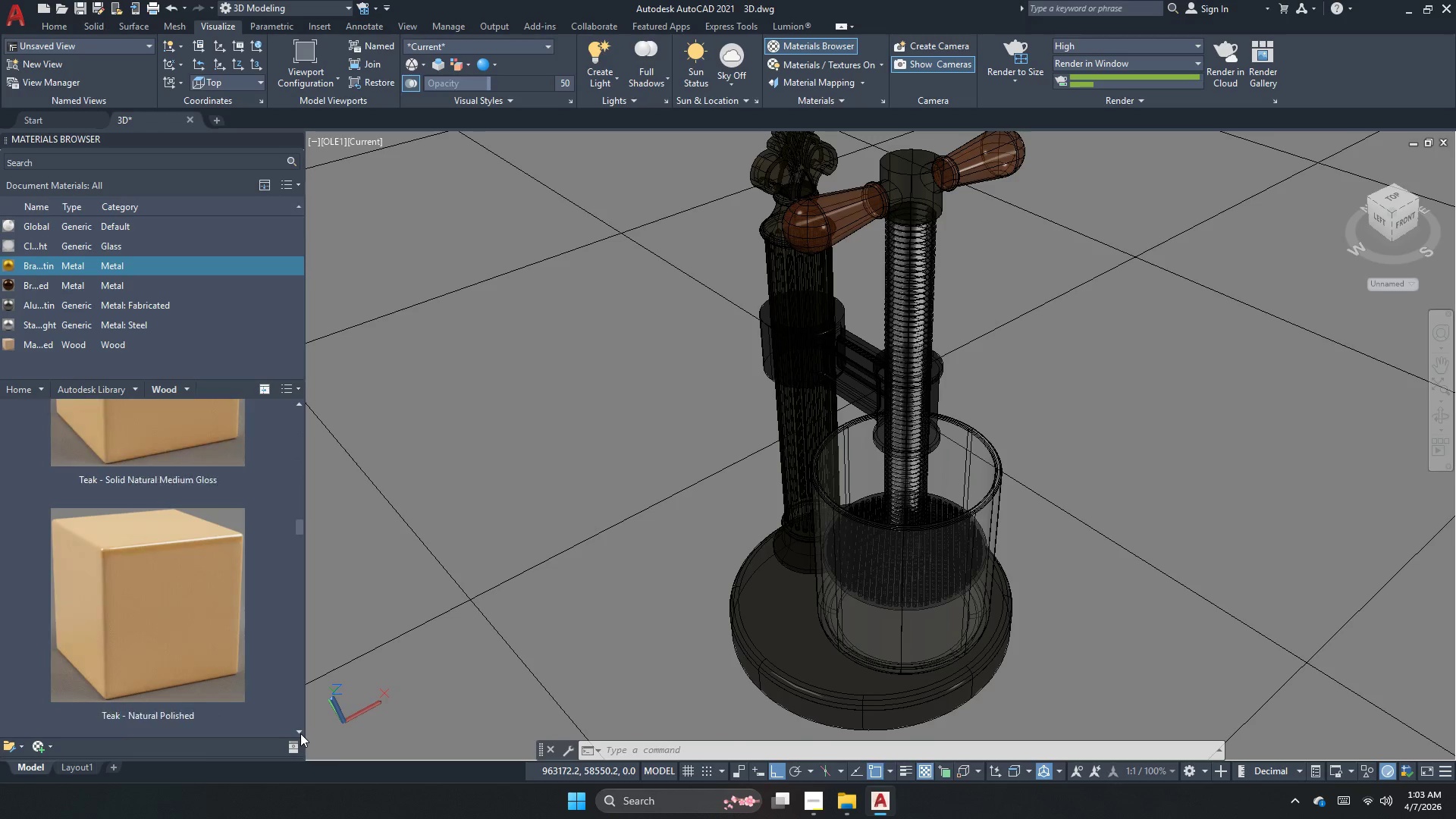 
triple_click([300, 733])
 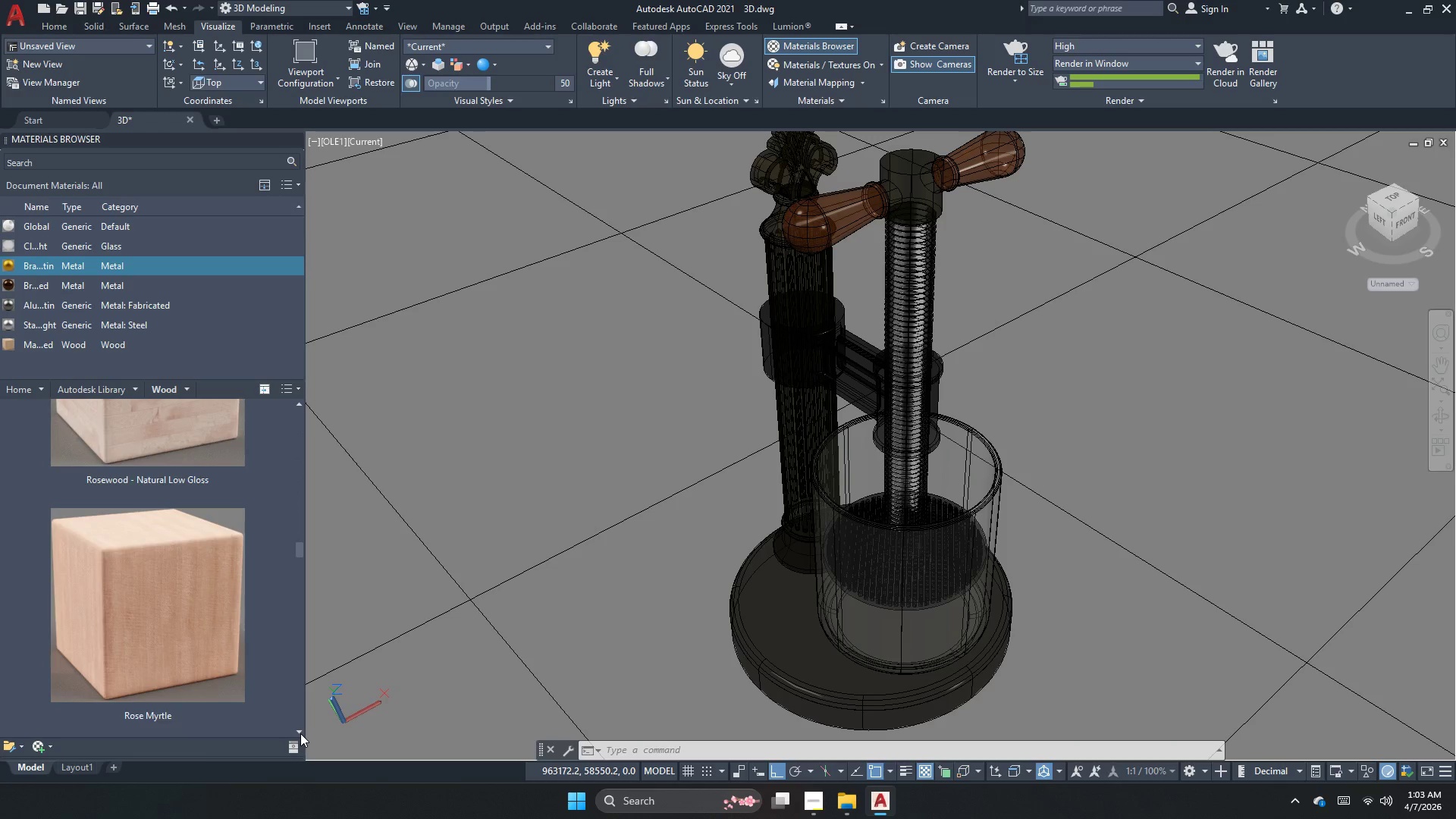 
left_click([300, 733])
 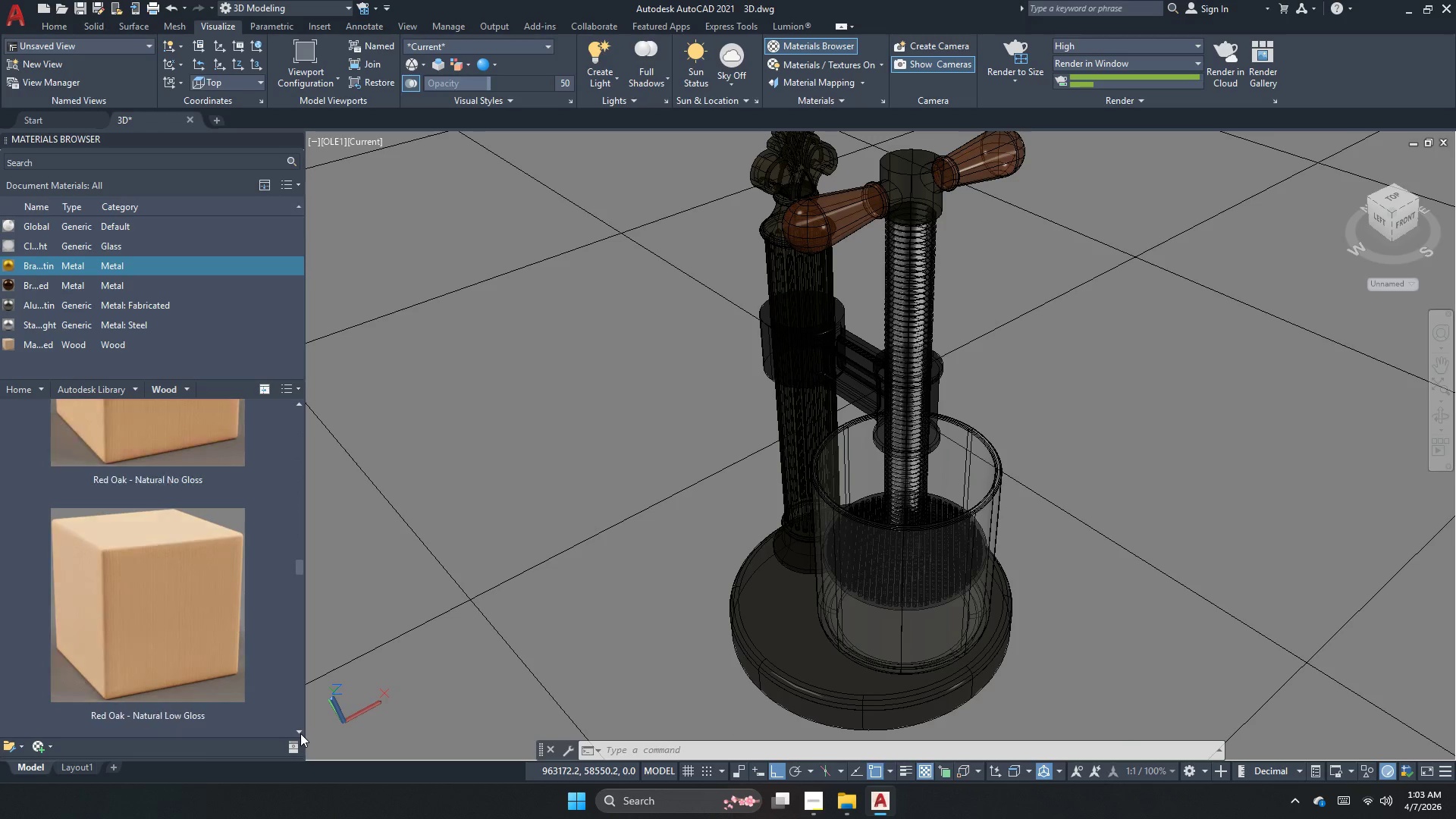 
double_click([300, 733])
 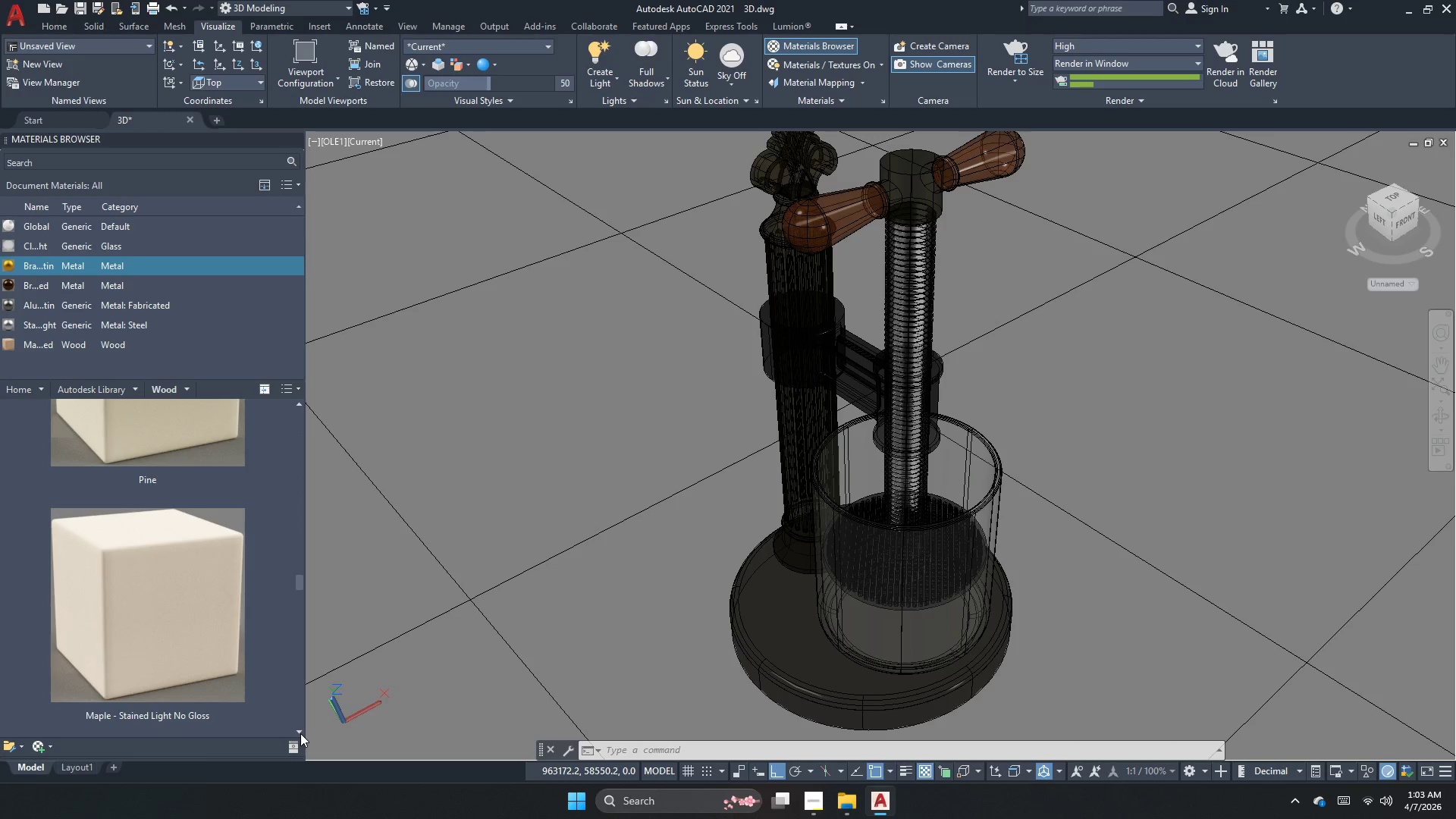 
left_click([300, 733])
 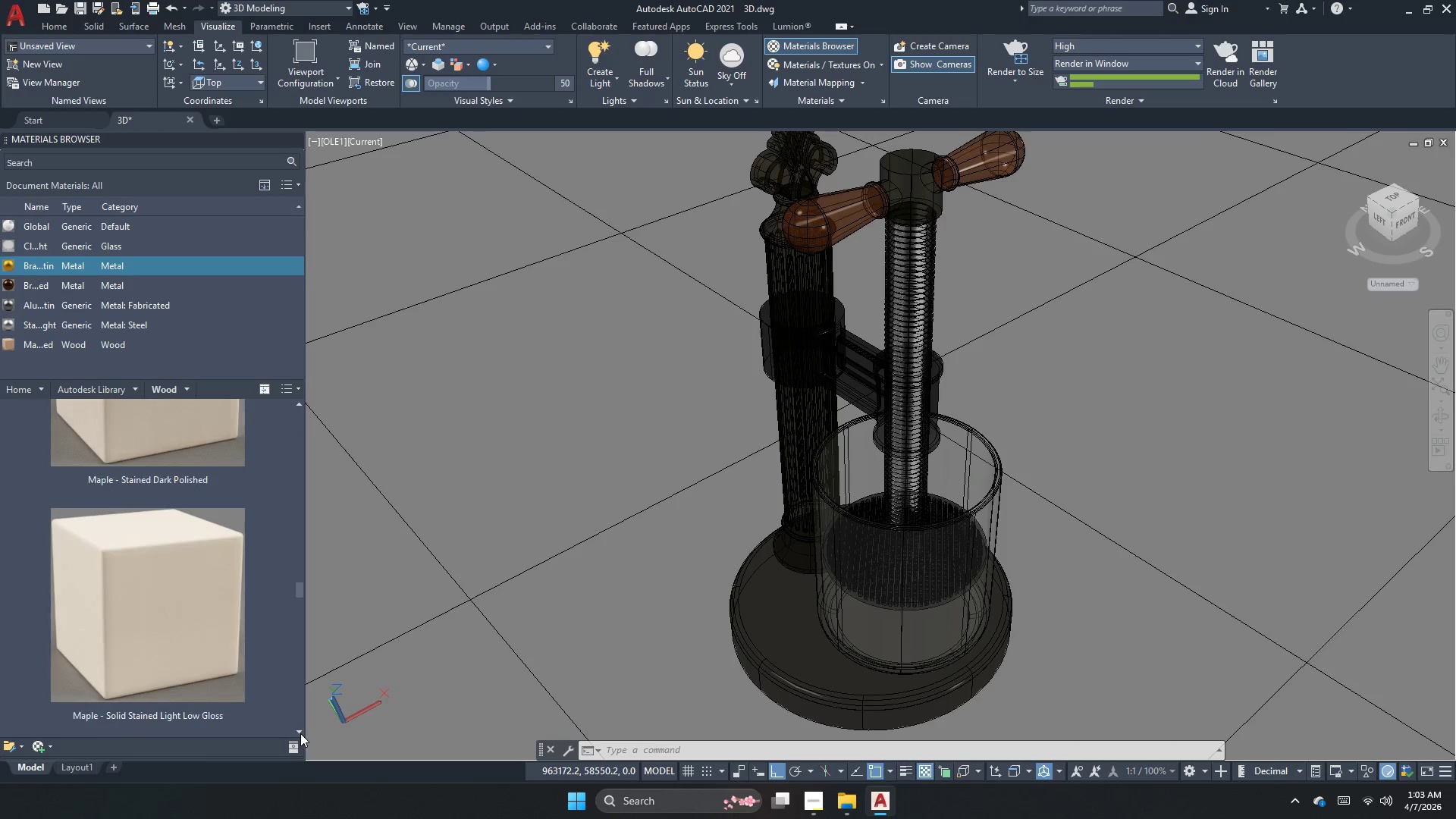 
double_click([300, 733])
 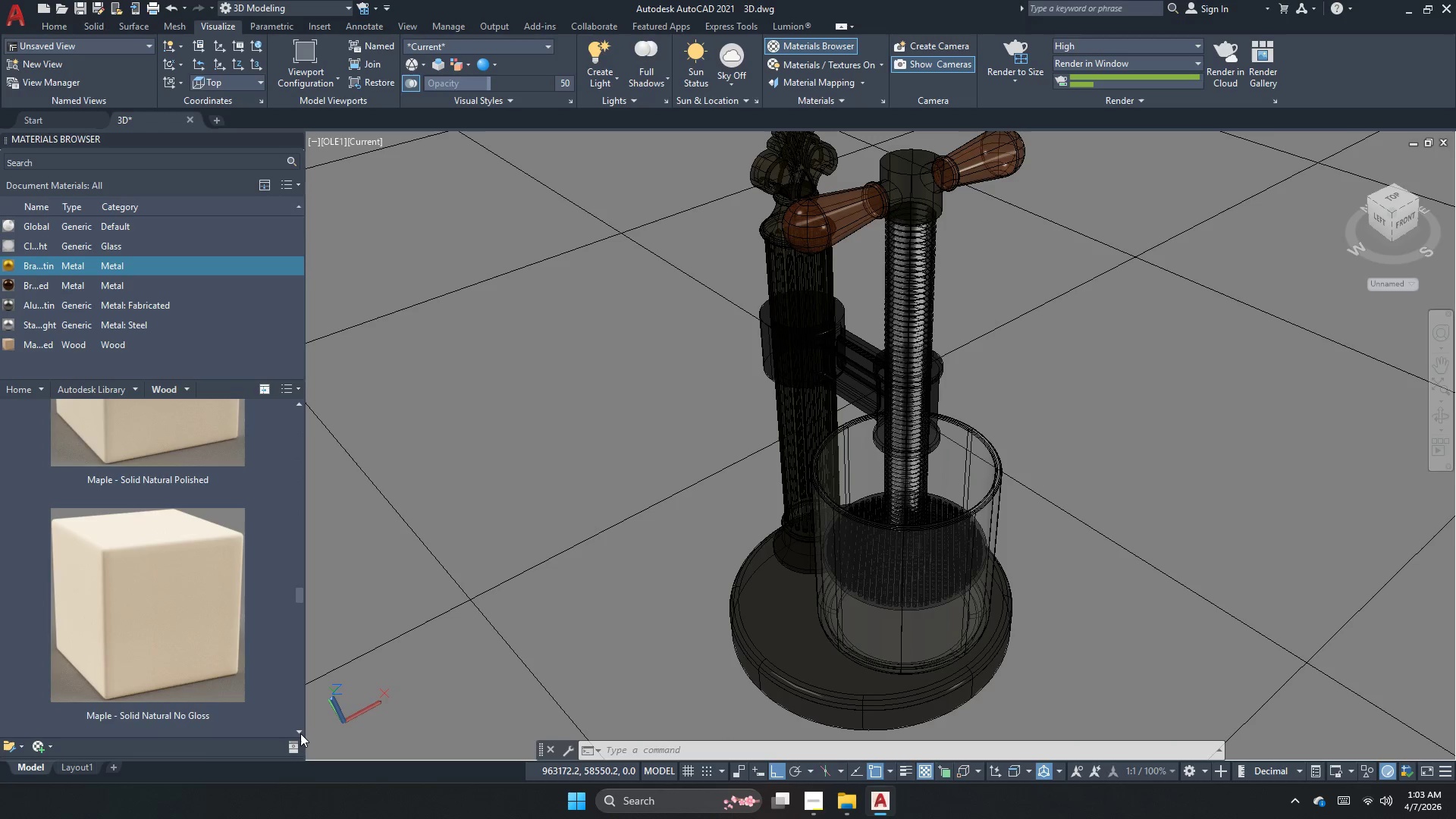 
triple_click([300, 733])
 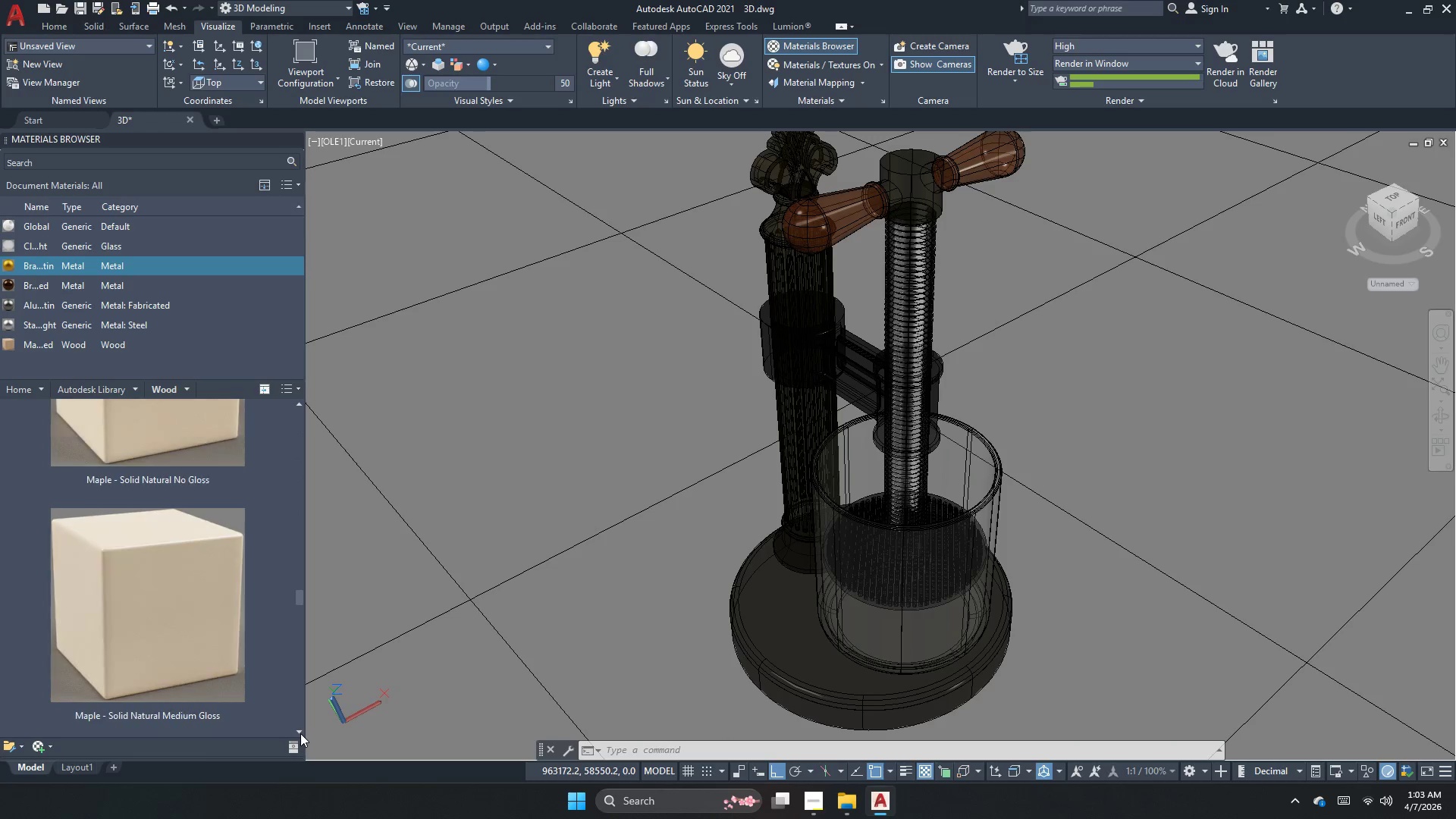 
triple_click([300, 733])
 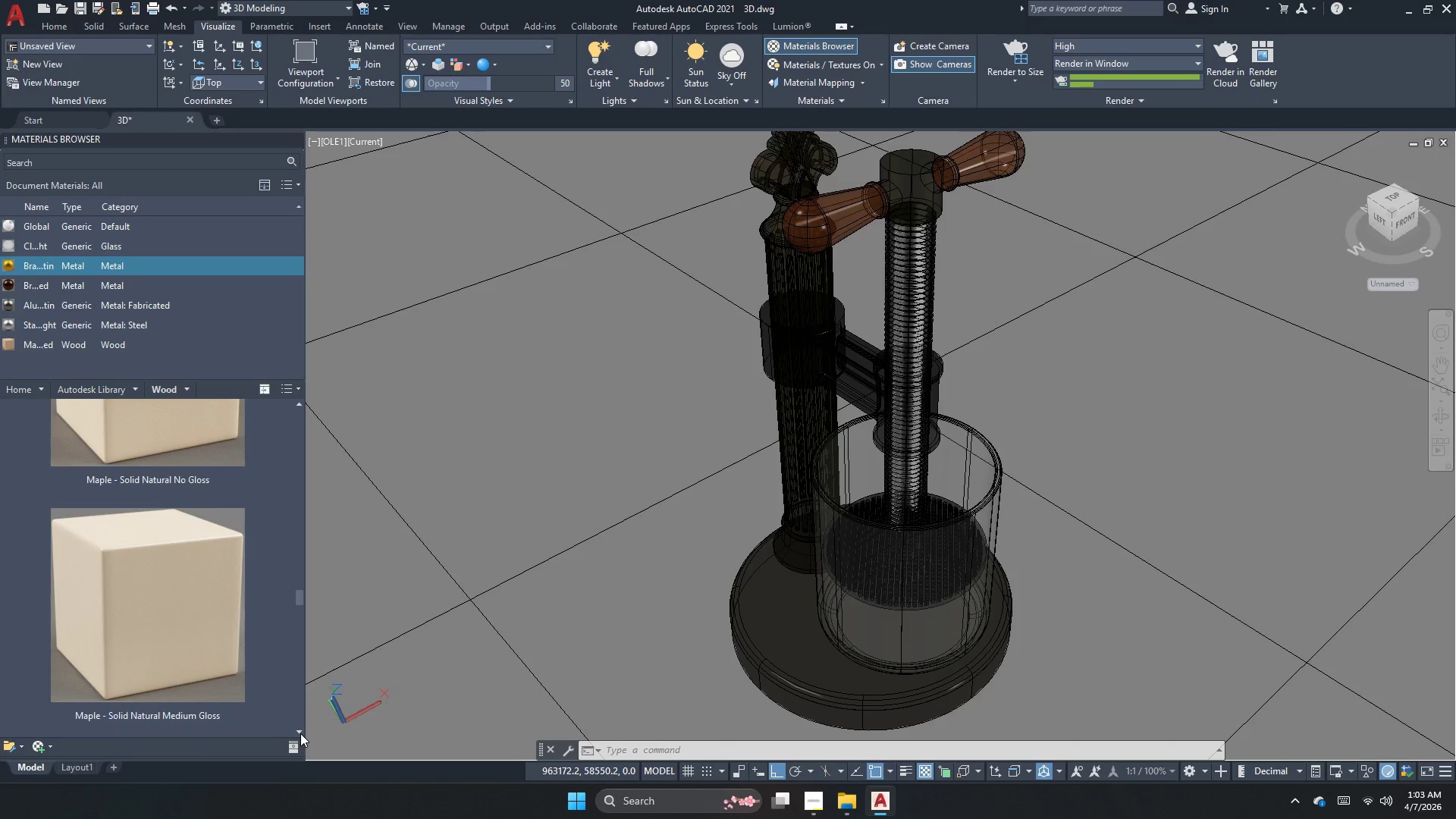 
triple_click([300, 733])
 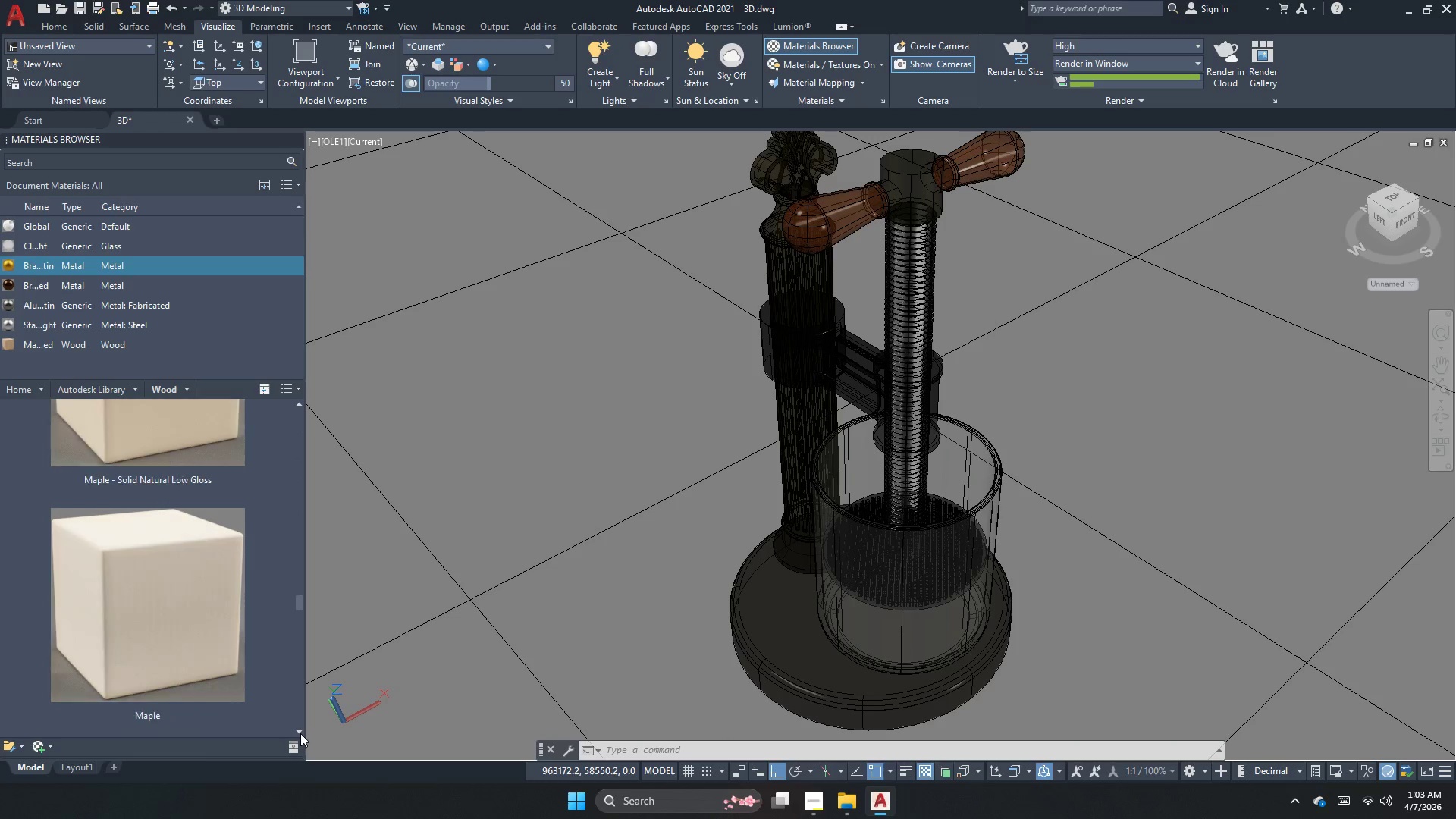 
triple_click([300, 733])
 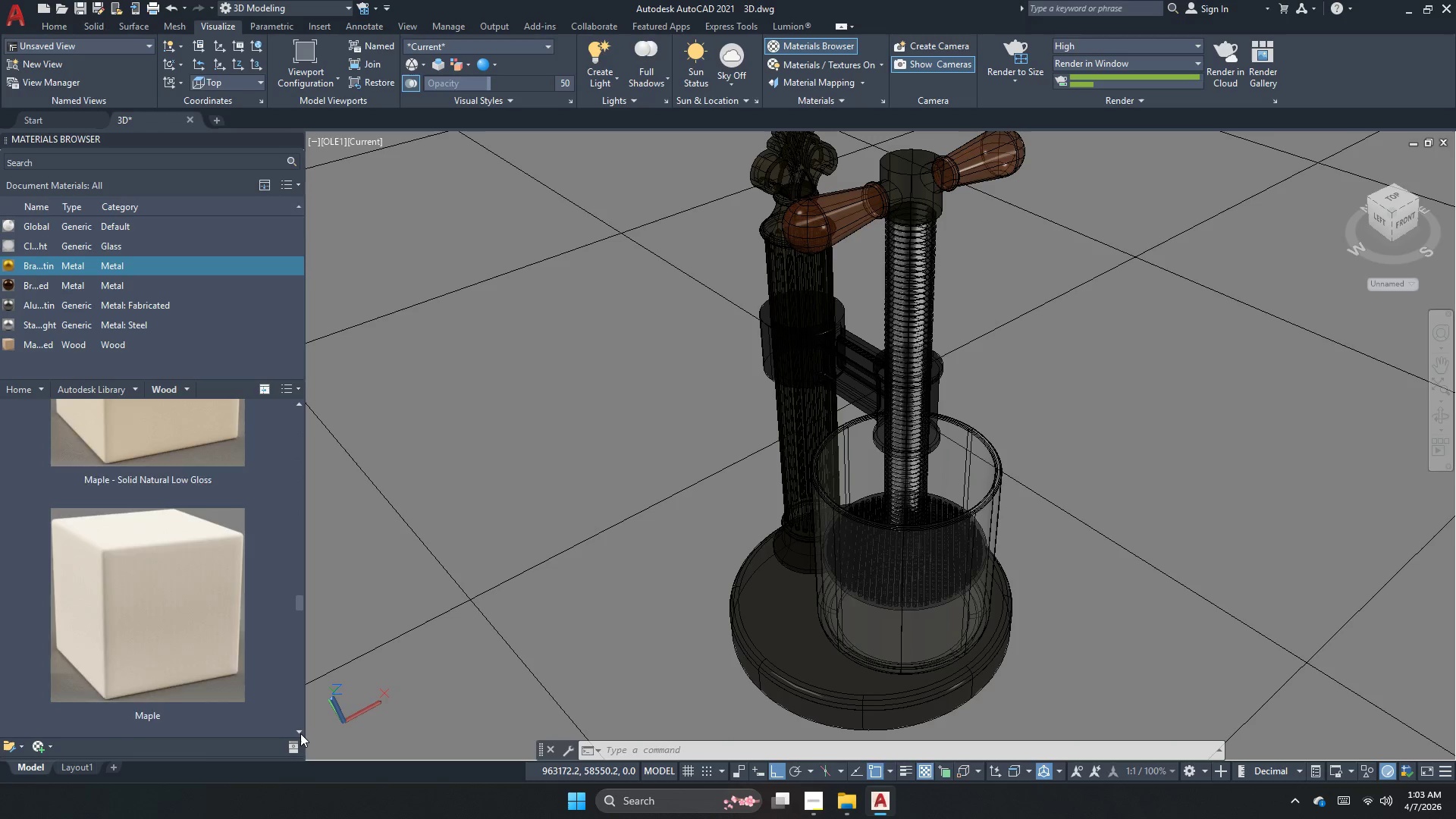 
triple_click([300, 733])
 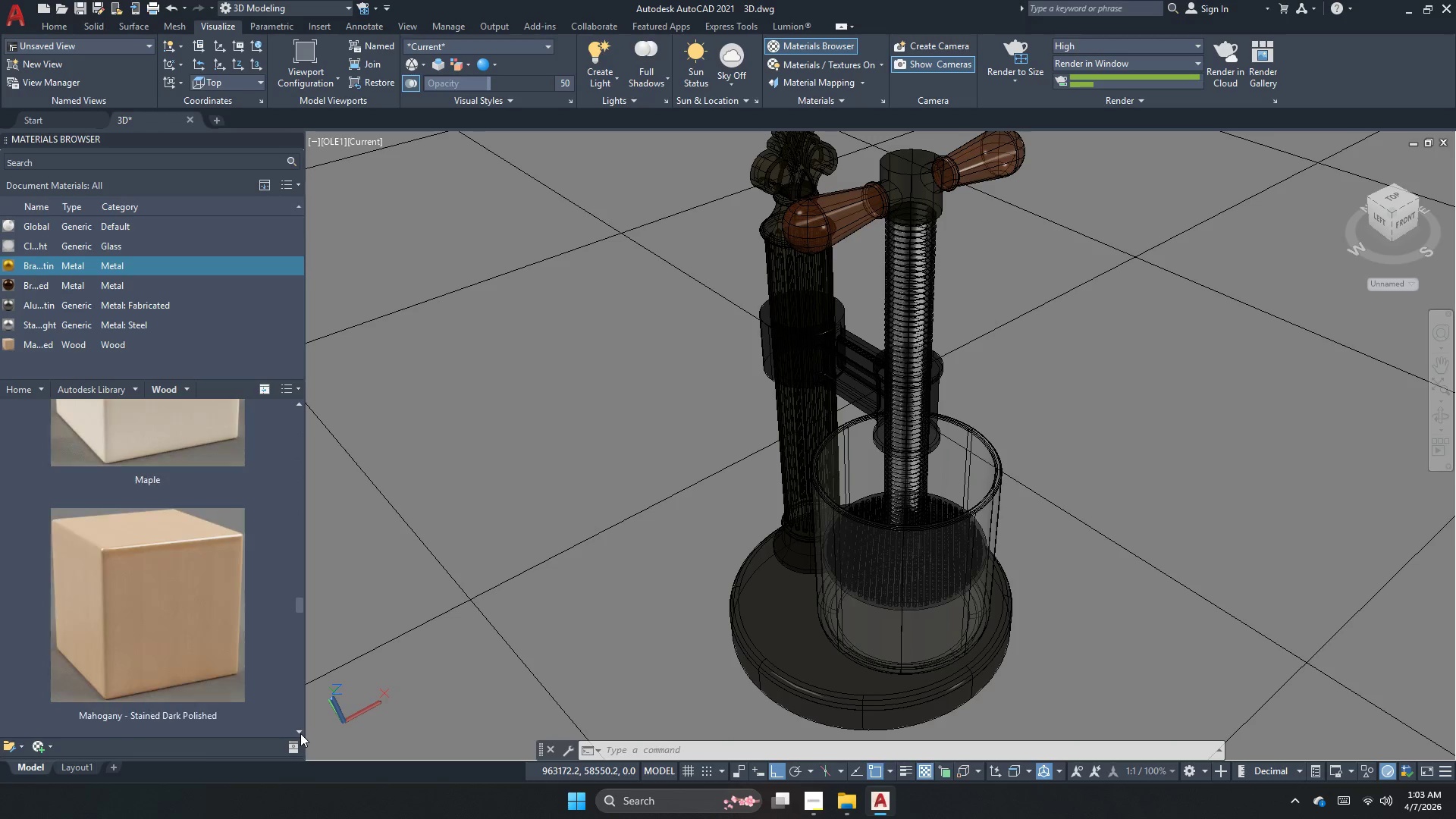 
triple_click([300, 733])
 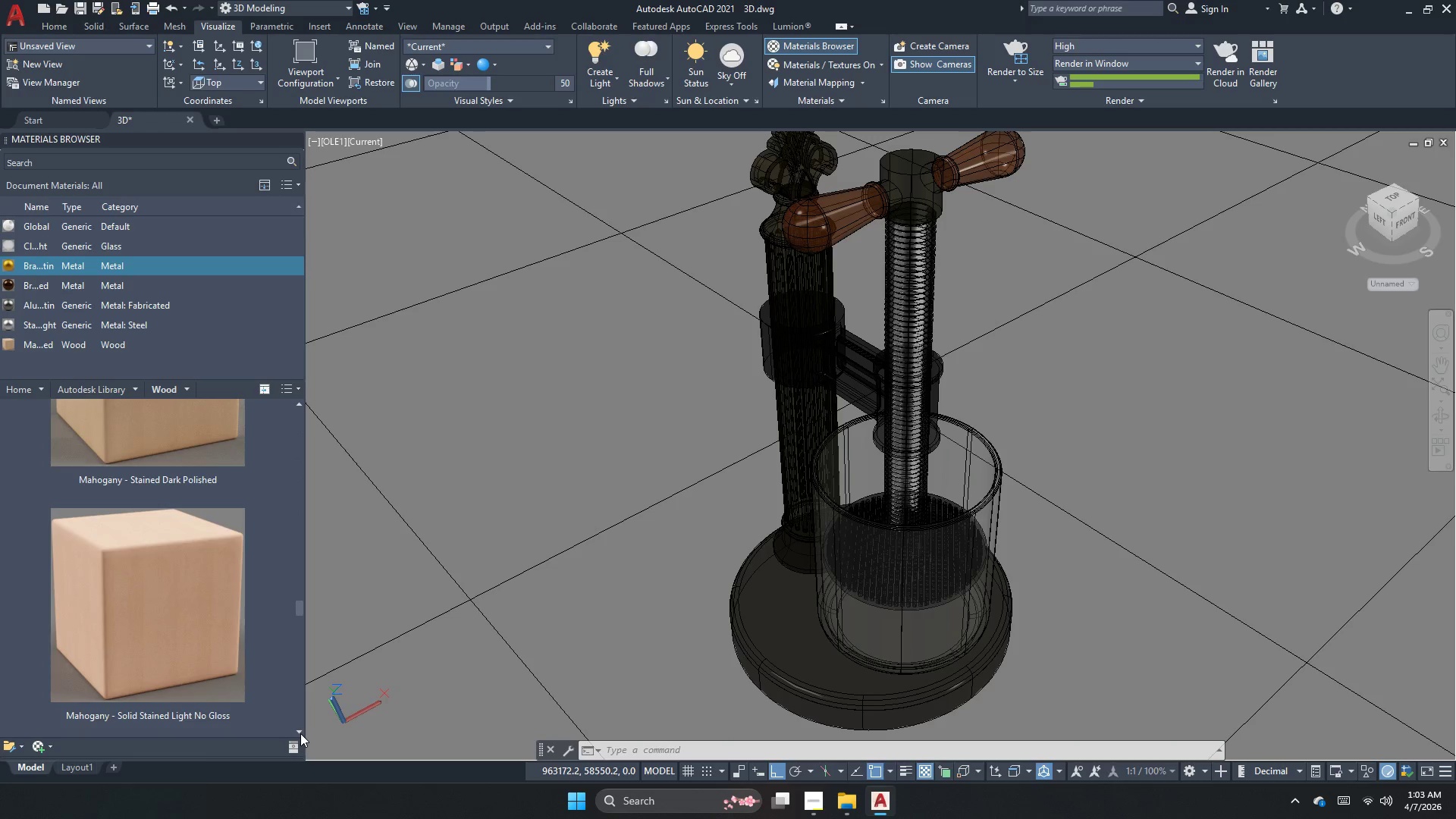 
triple_click([300, 733])
 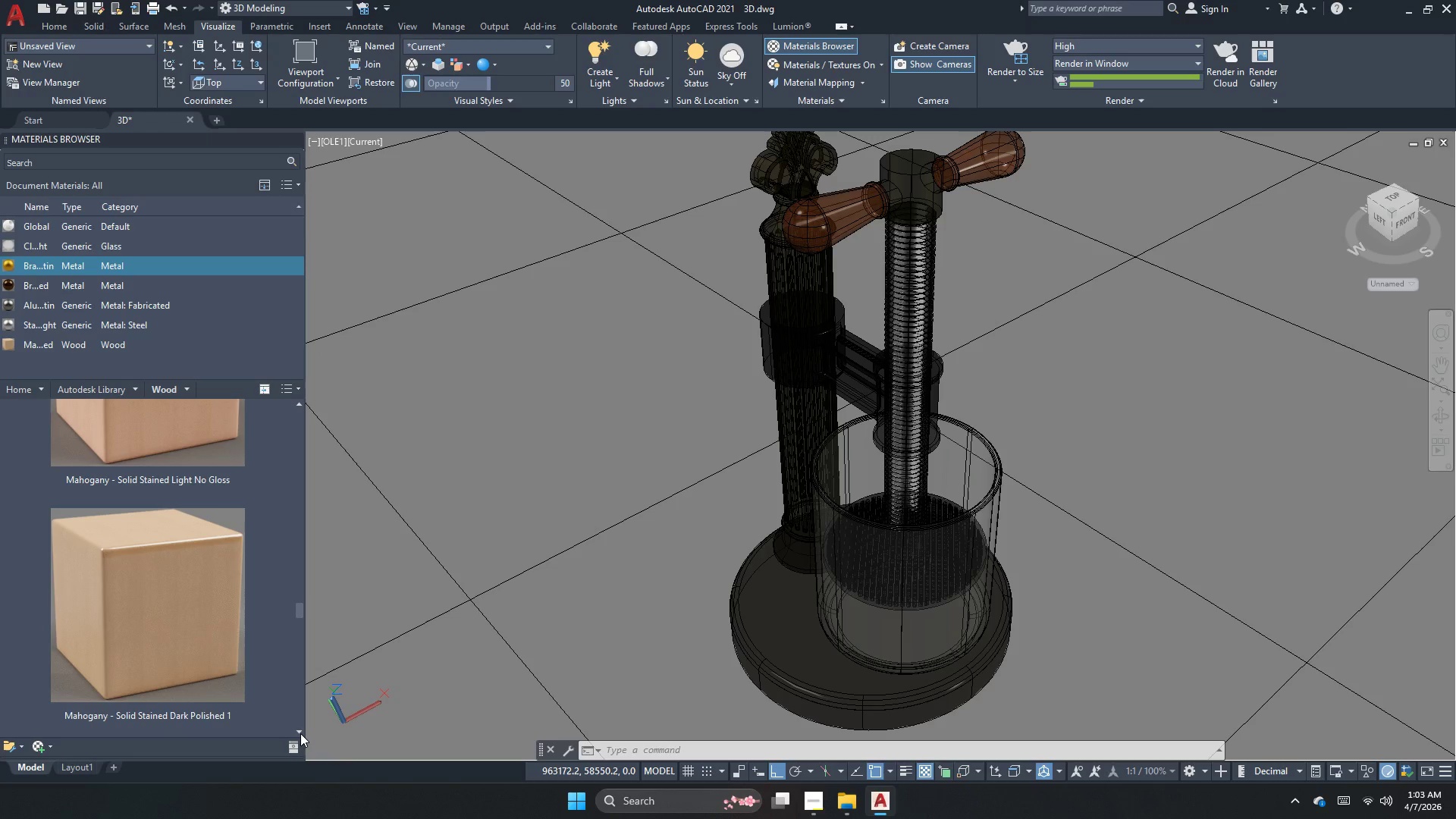 
left_click([300, 733])
 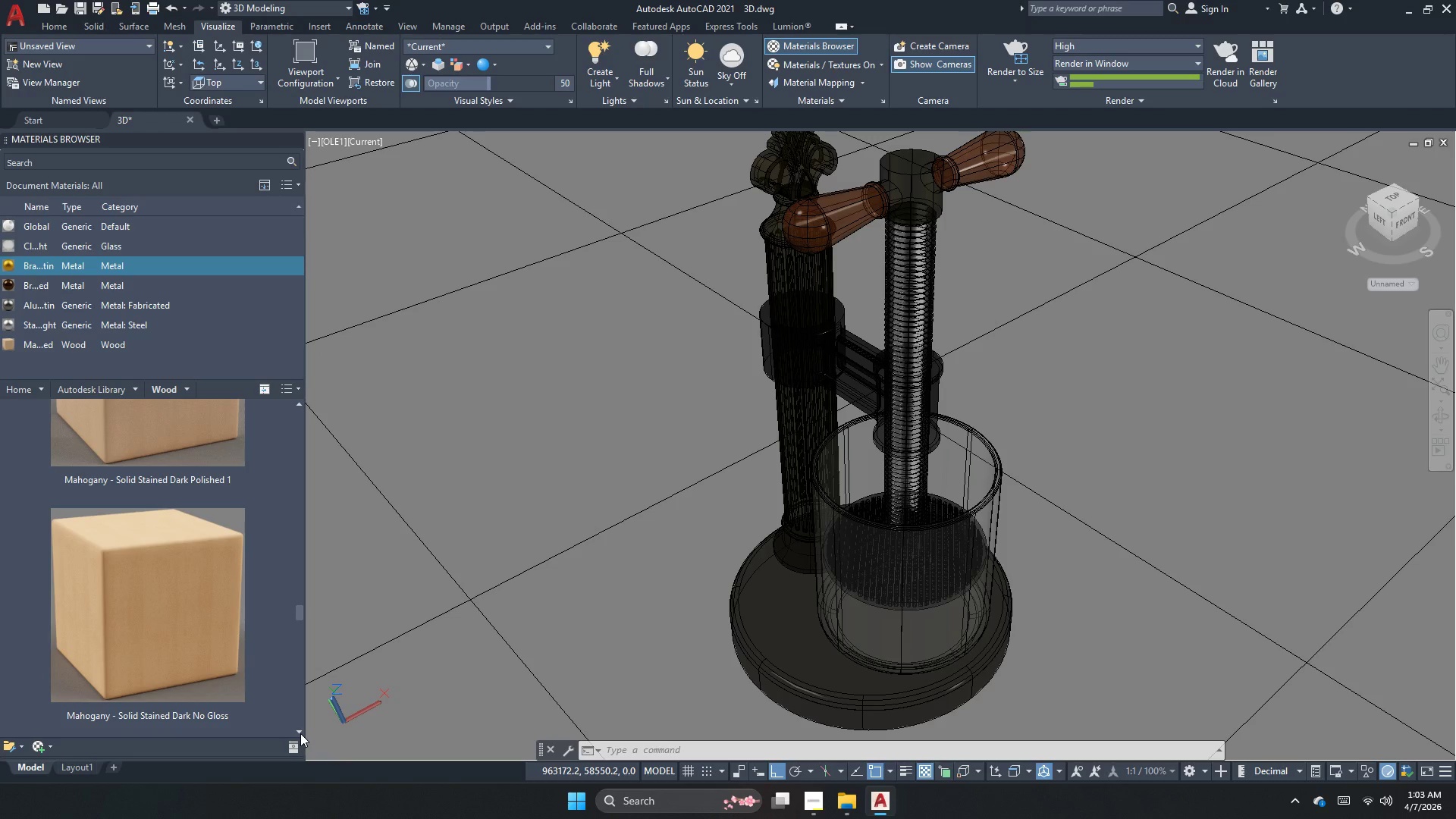 
left_click([300, 733])
 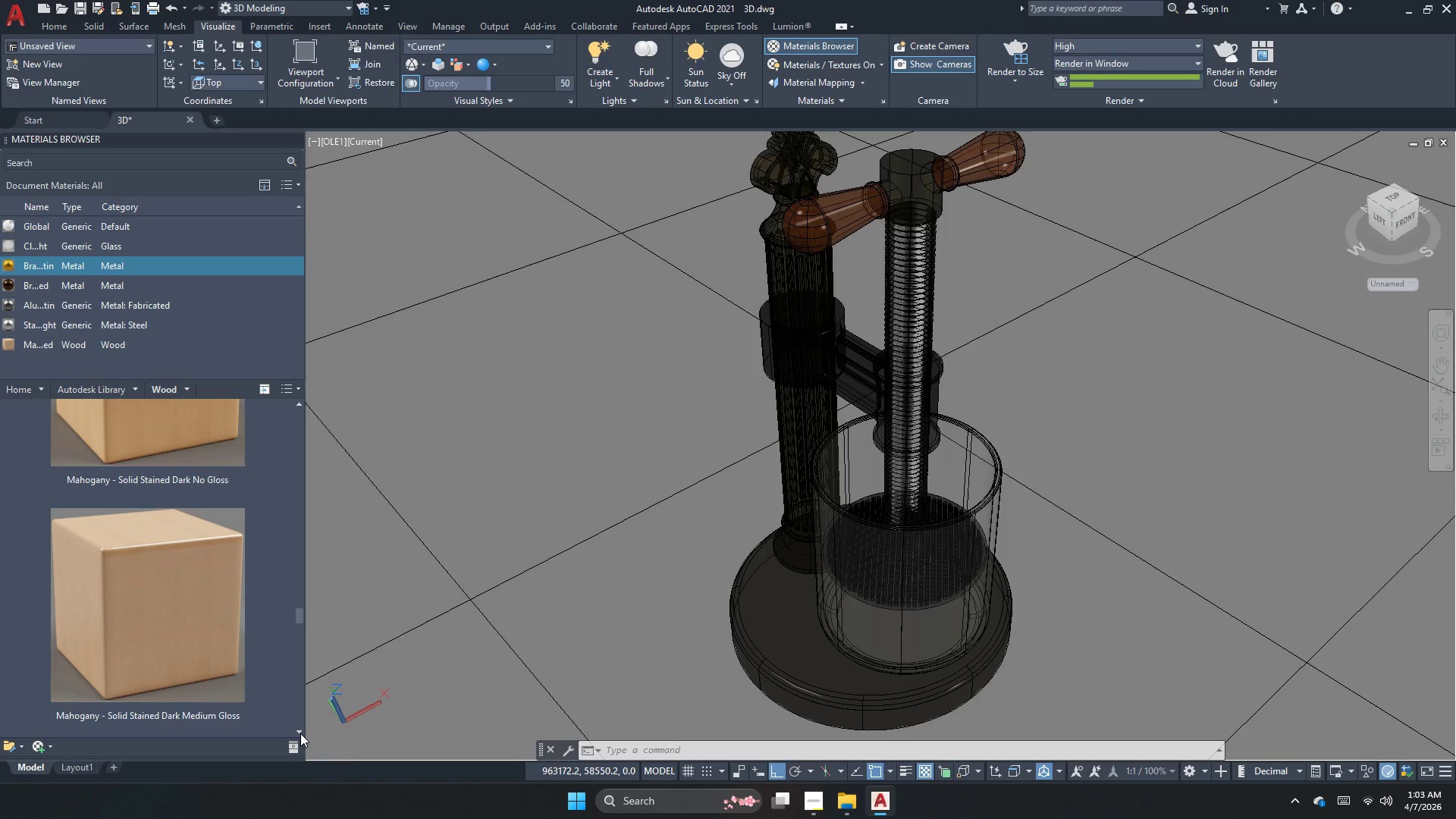 
left_click([300, 733])
 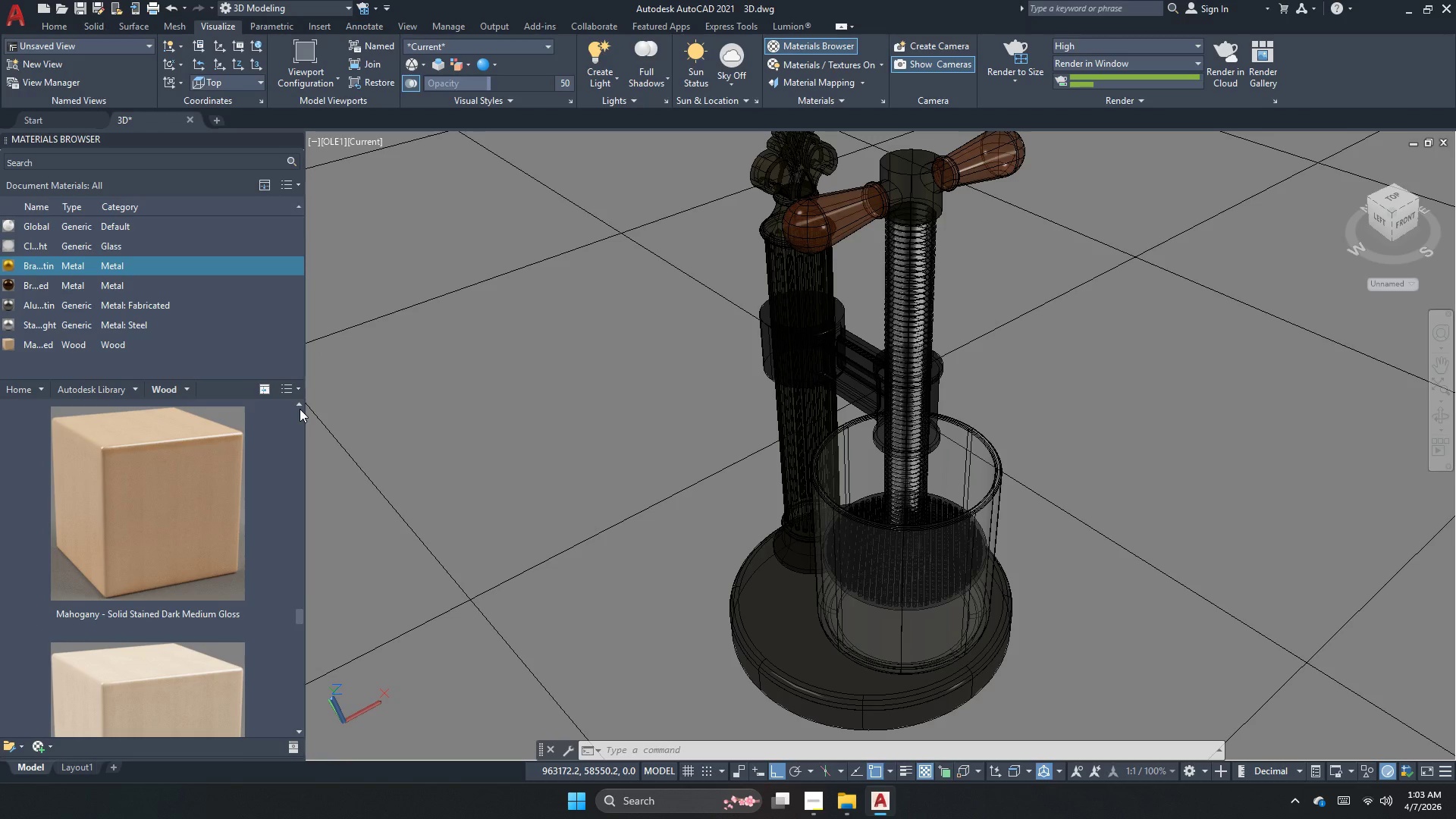 
left_click([300, 409])
 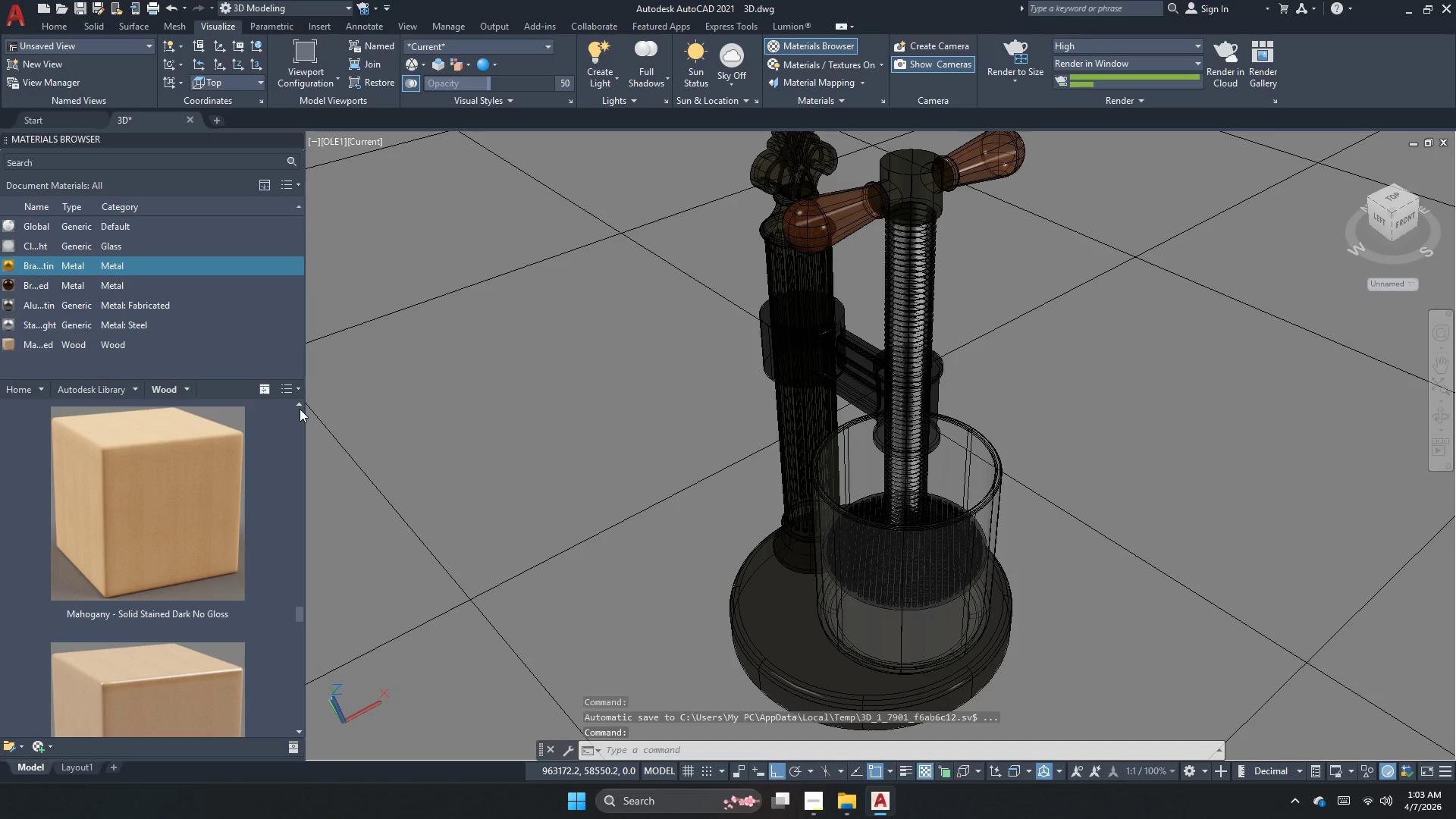 
left_click([300, 409])
 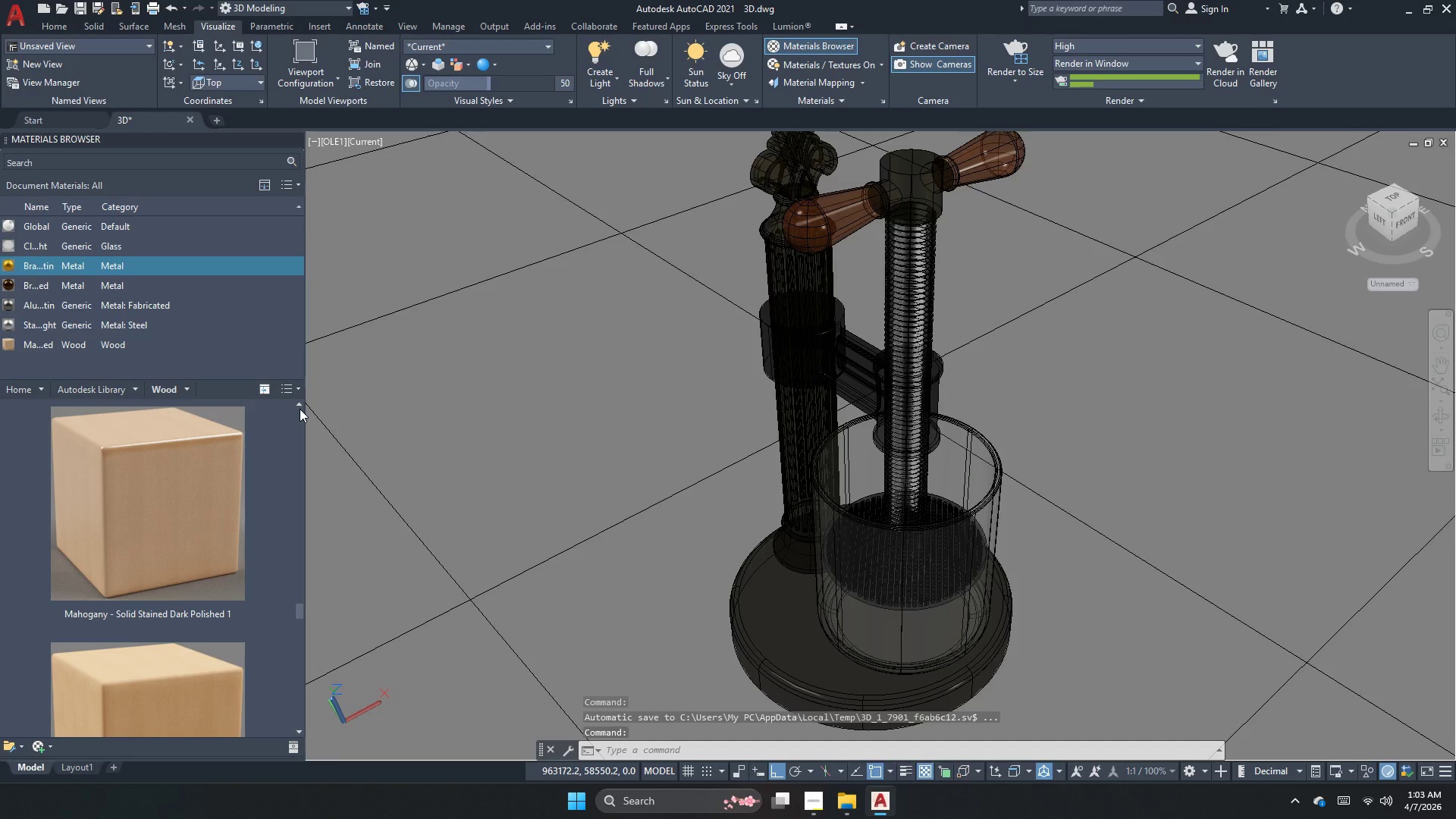 
left_click([300, 409])
 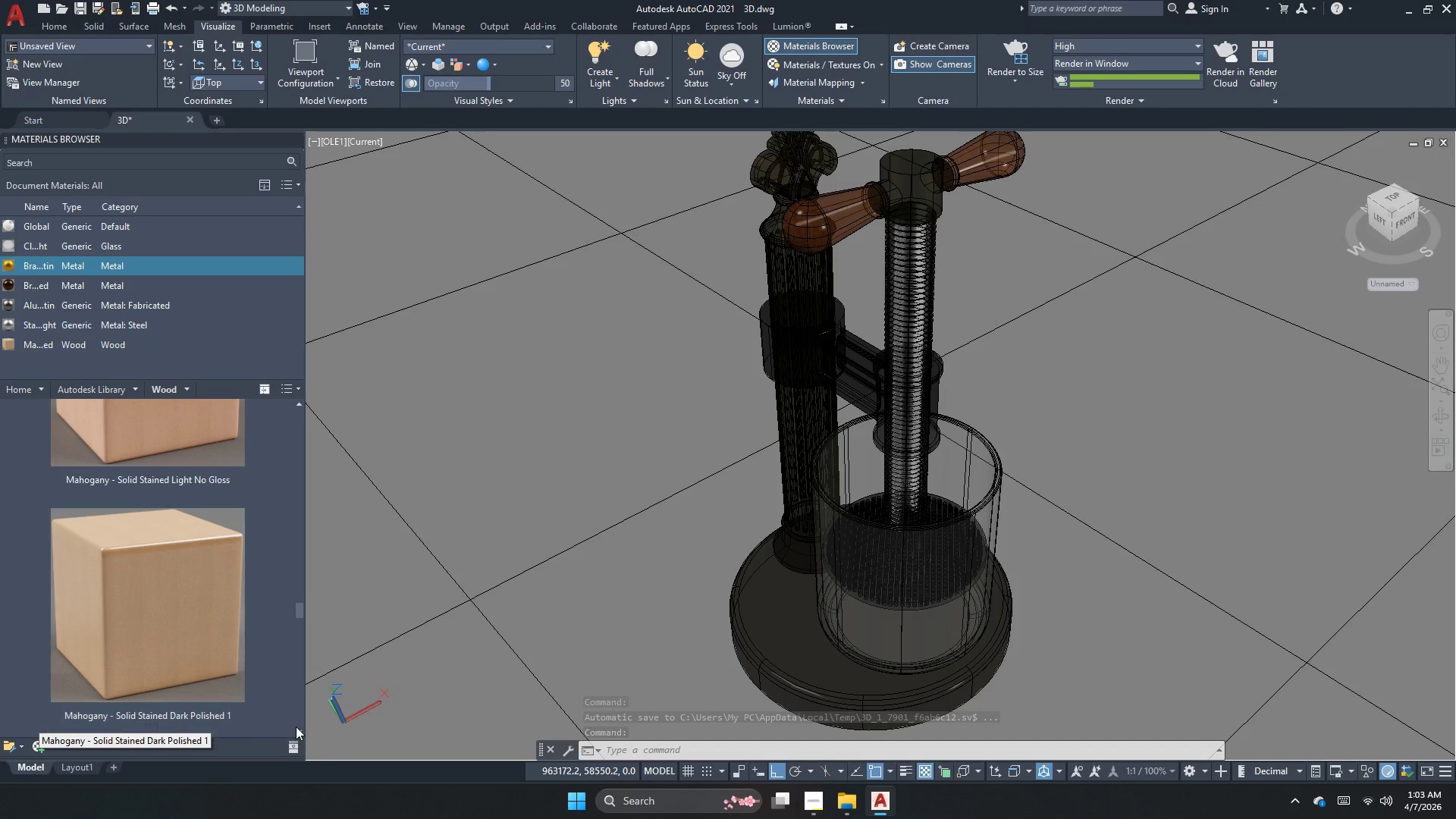 
left_click([293, 729])
 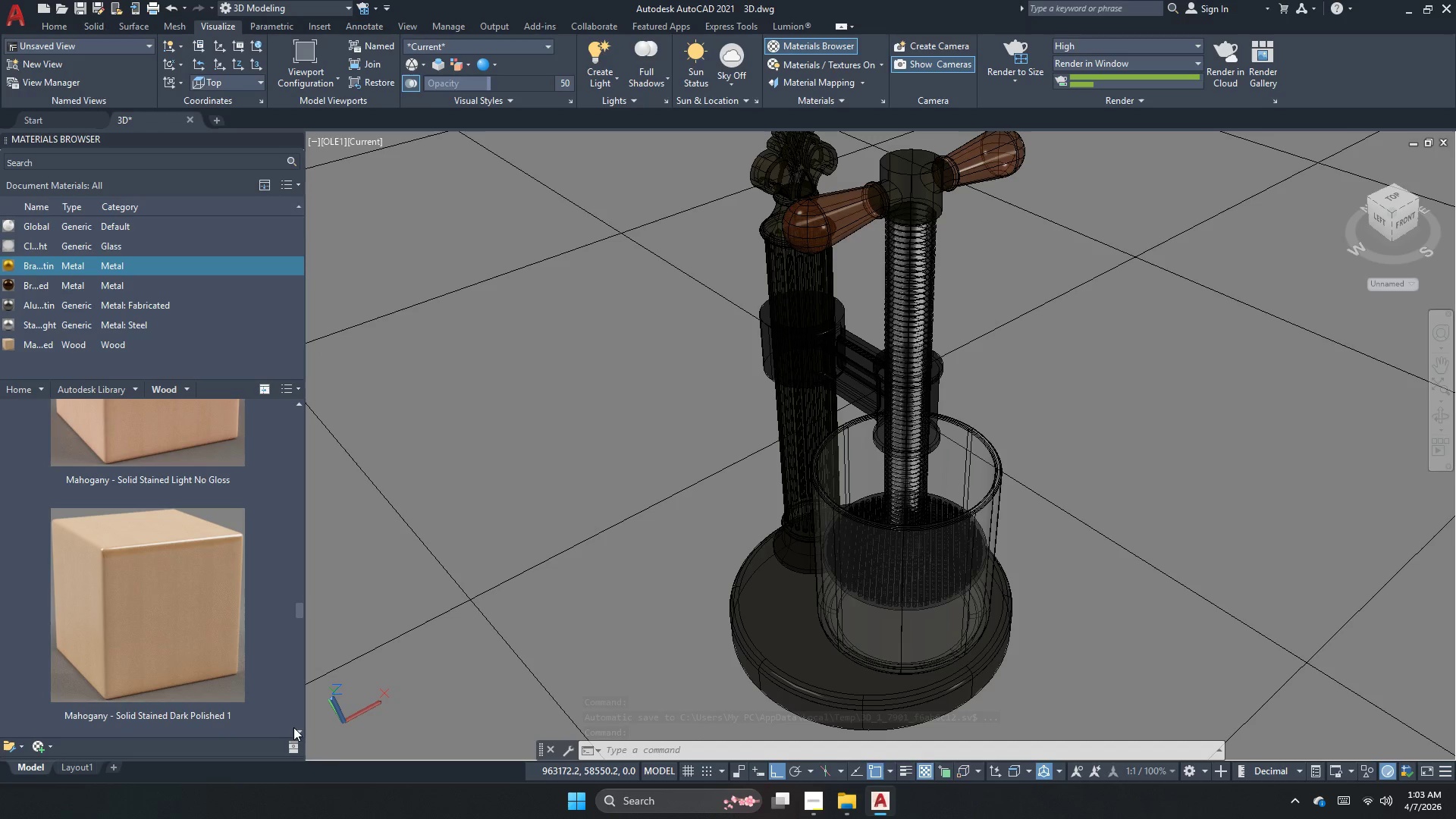 
left_click([293, 727])
 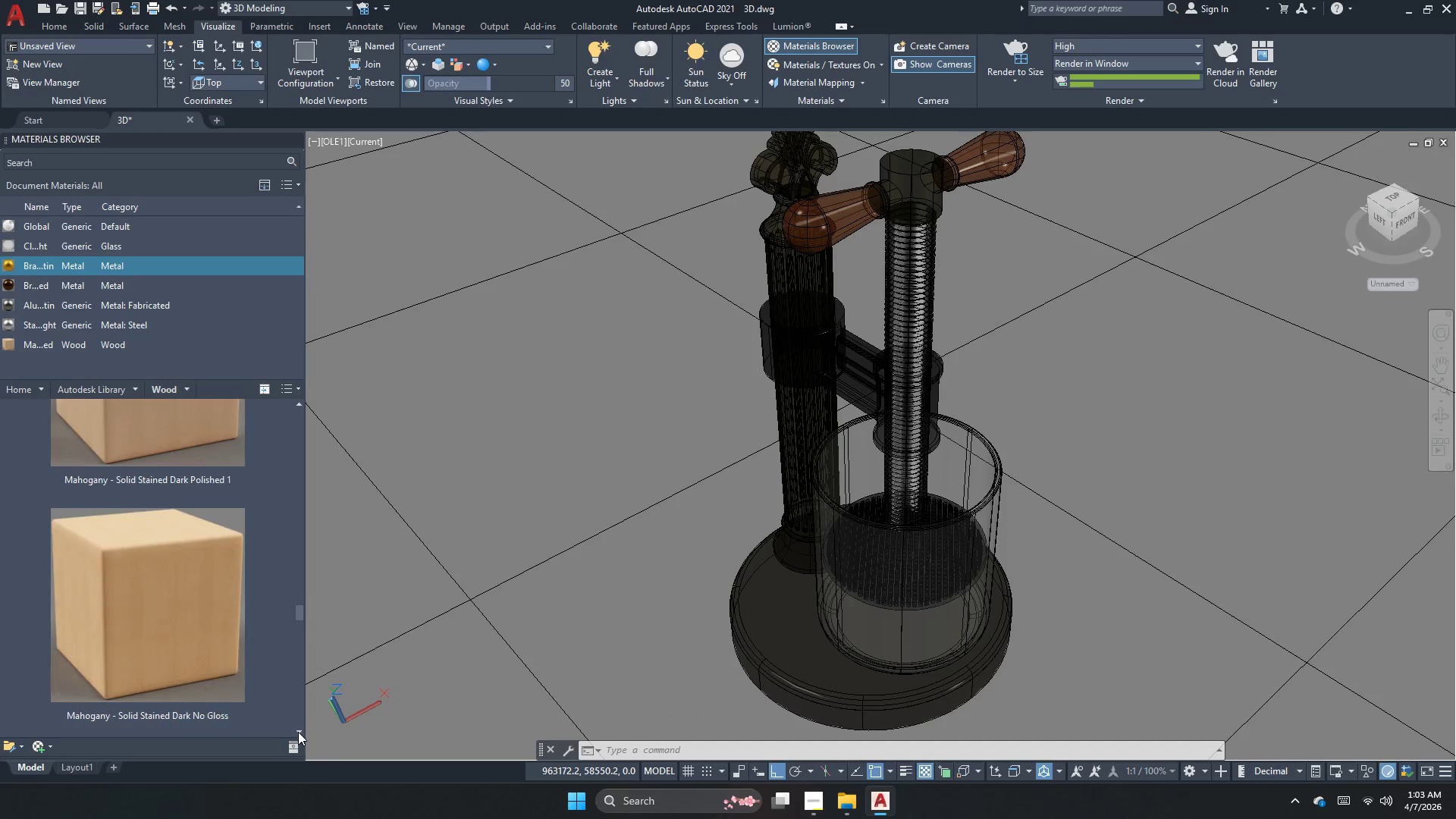 
left_click([298, 732])
 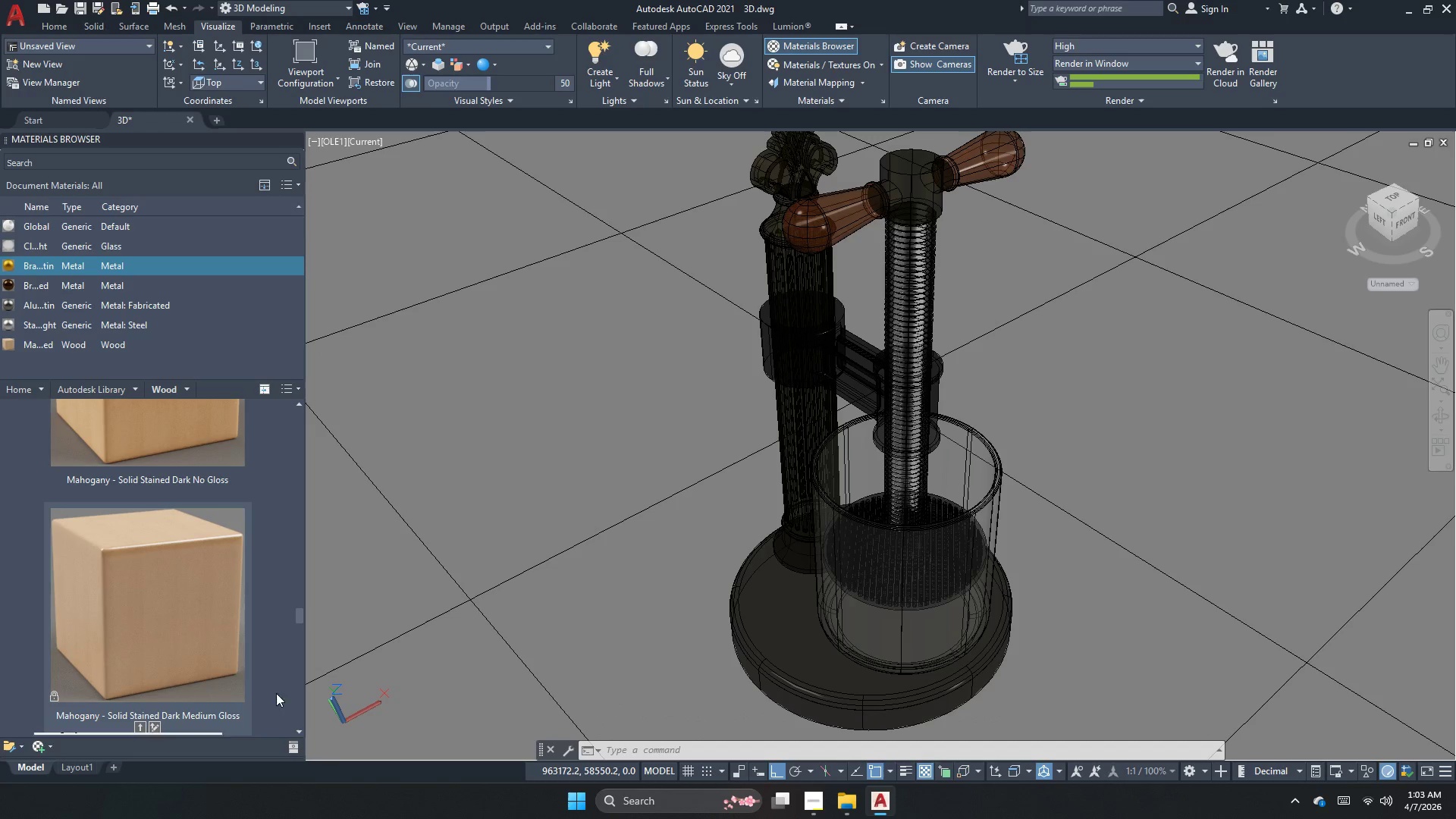 
left_click([221, 640])
 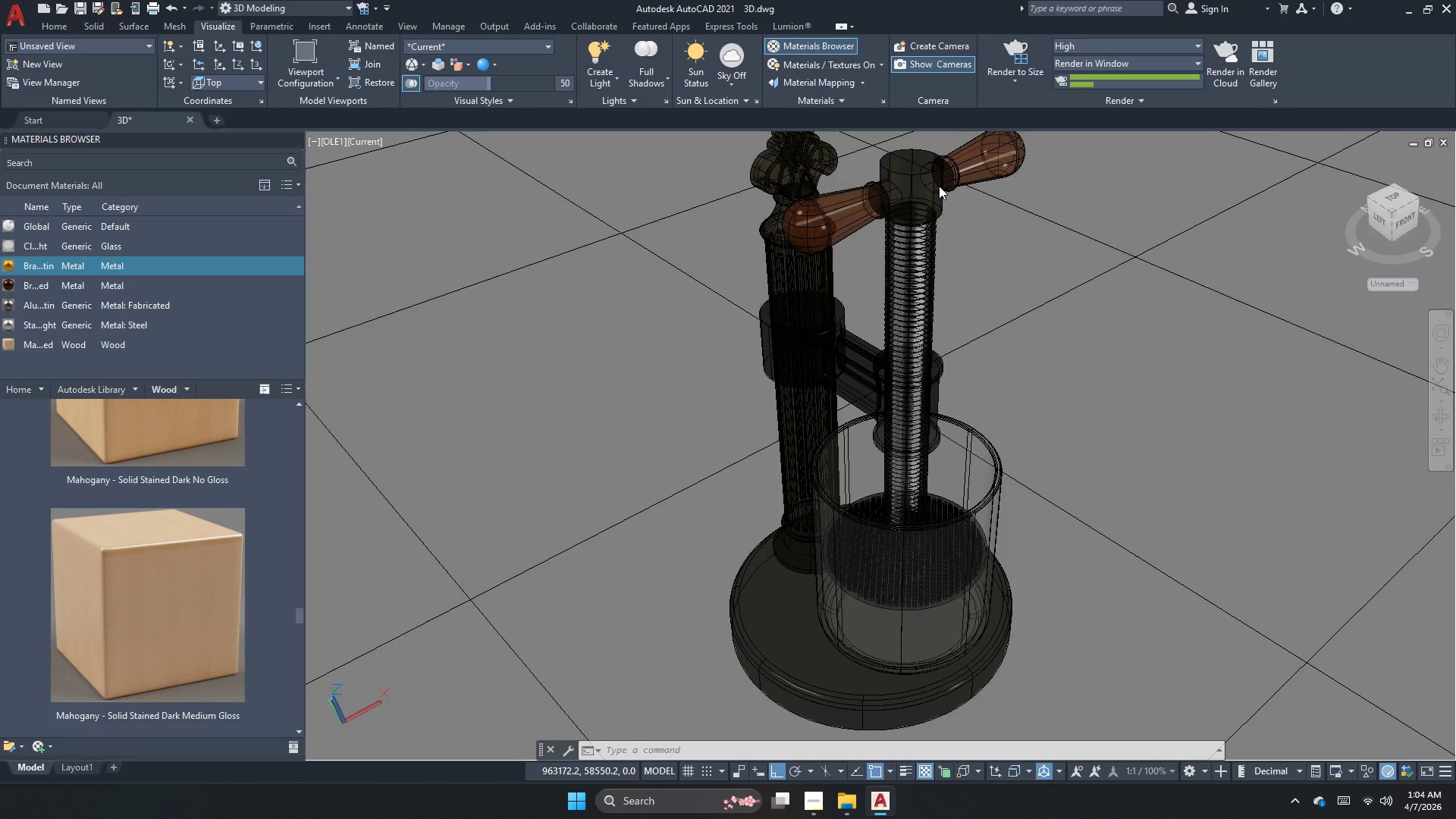 
left_click([850, 219])
 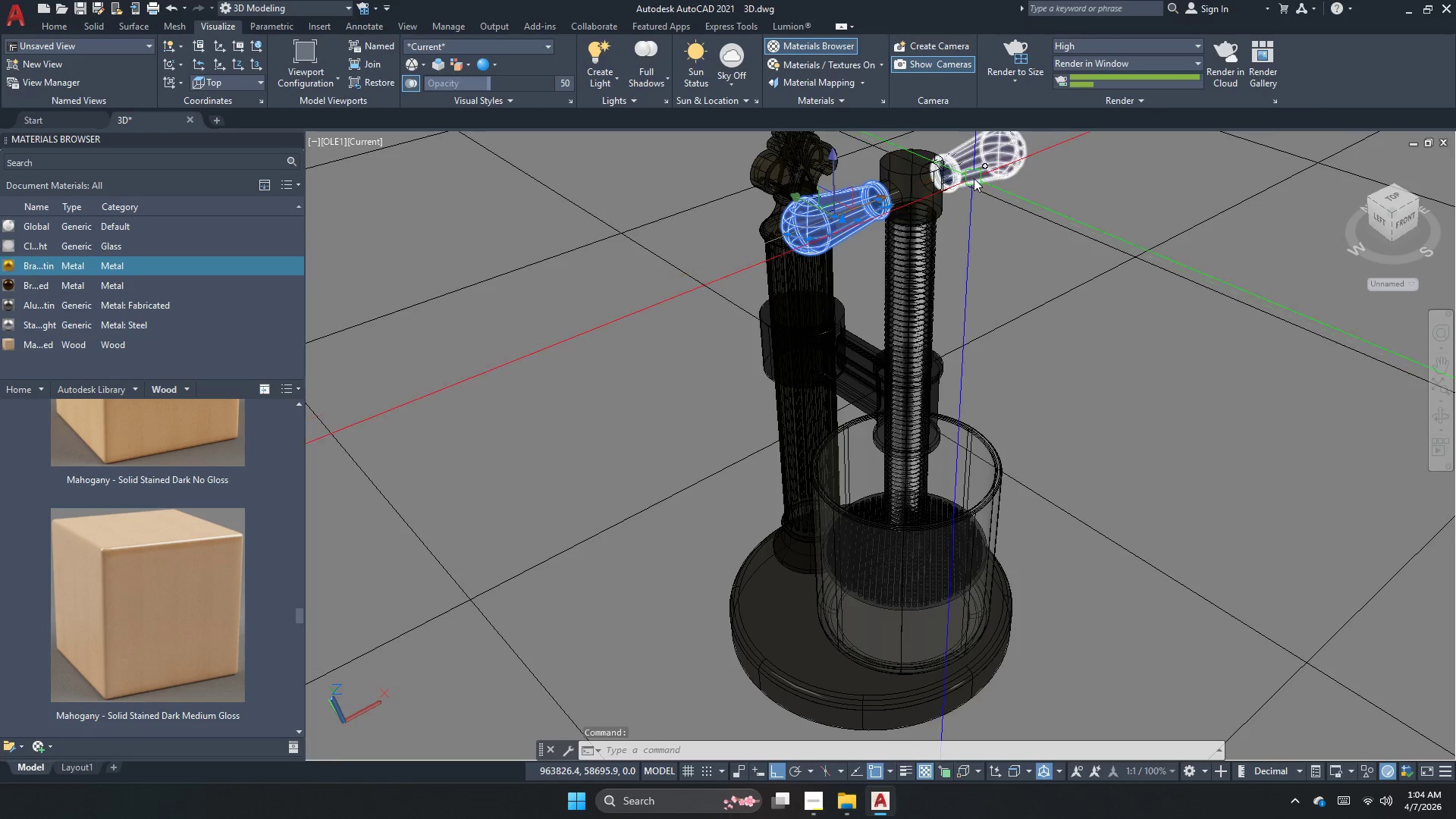 
left_click([980, 171])
 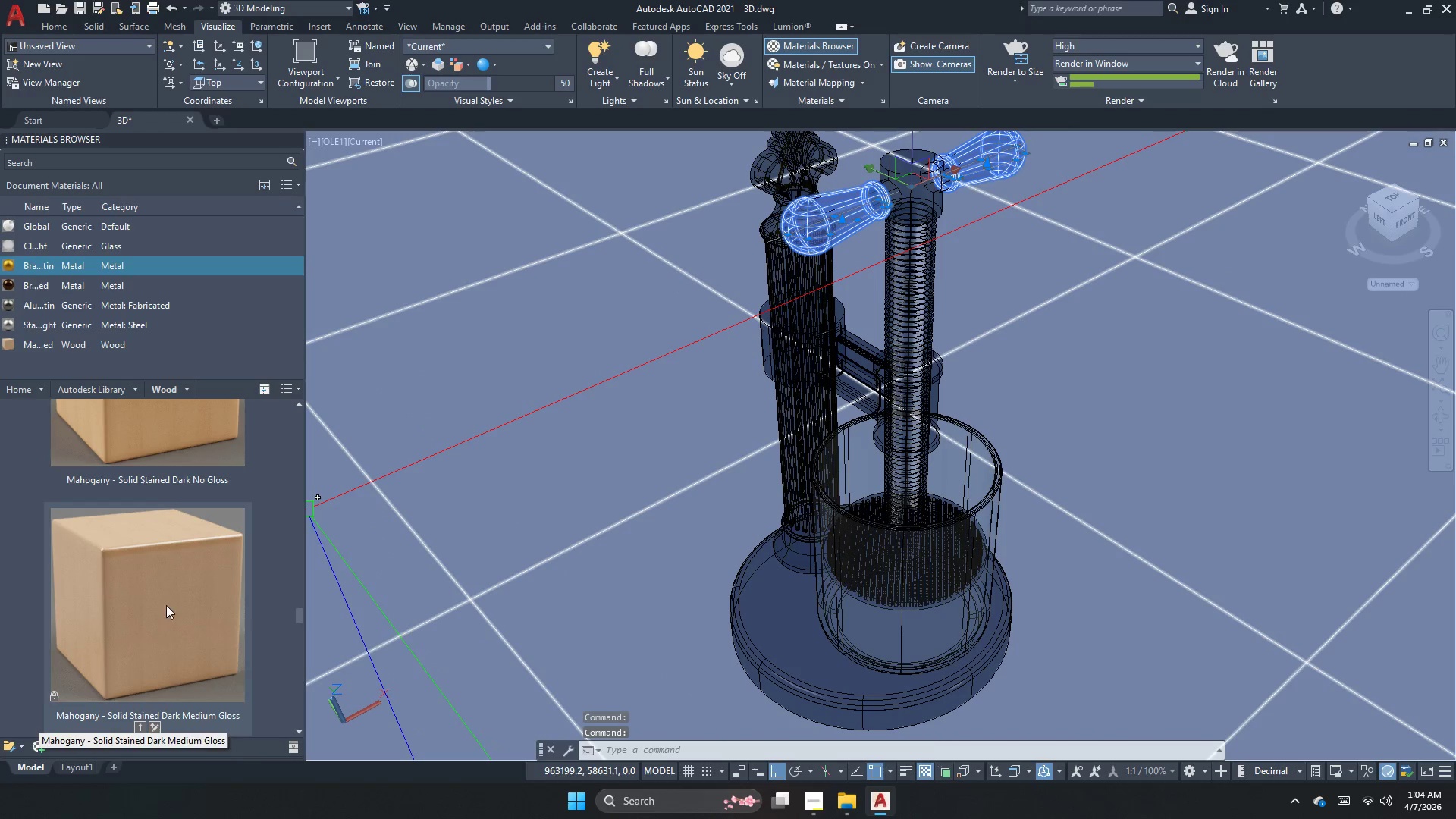 
right_click([153, 612])
 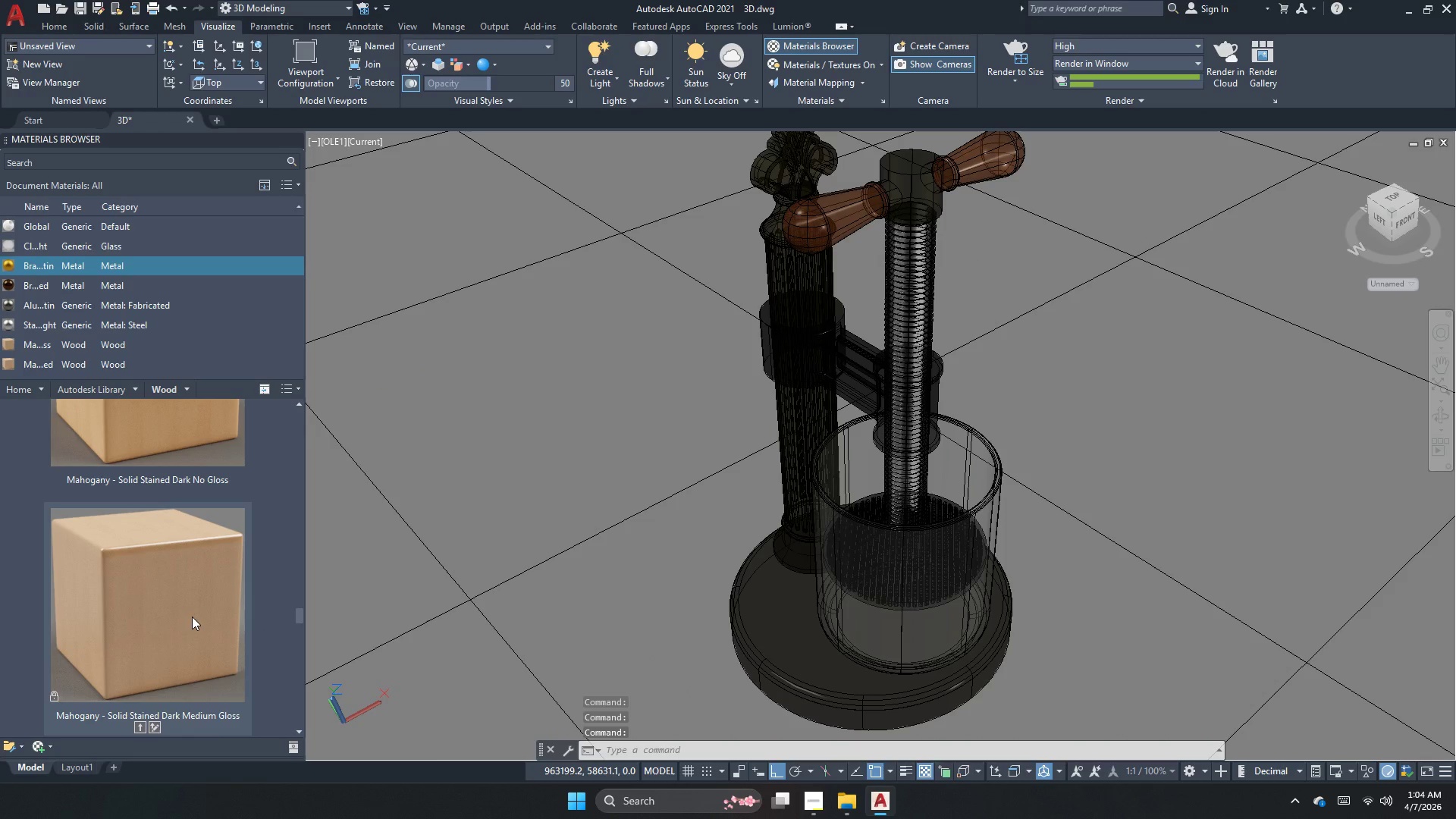 
mouse_move([74, 342])
 